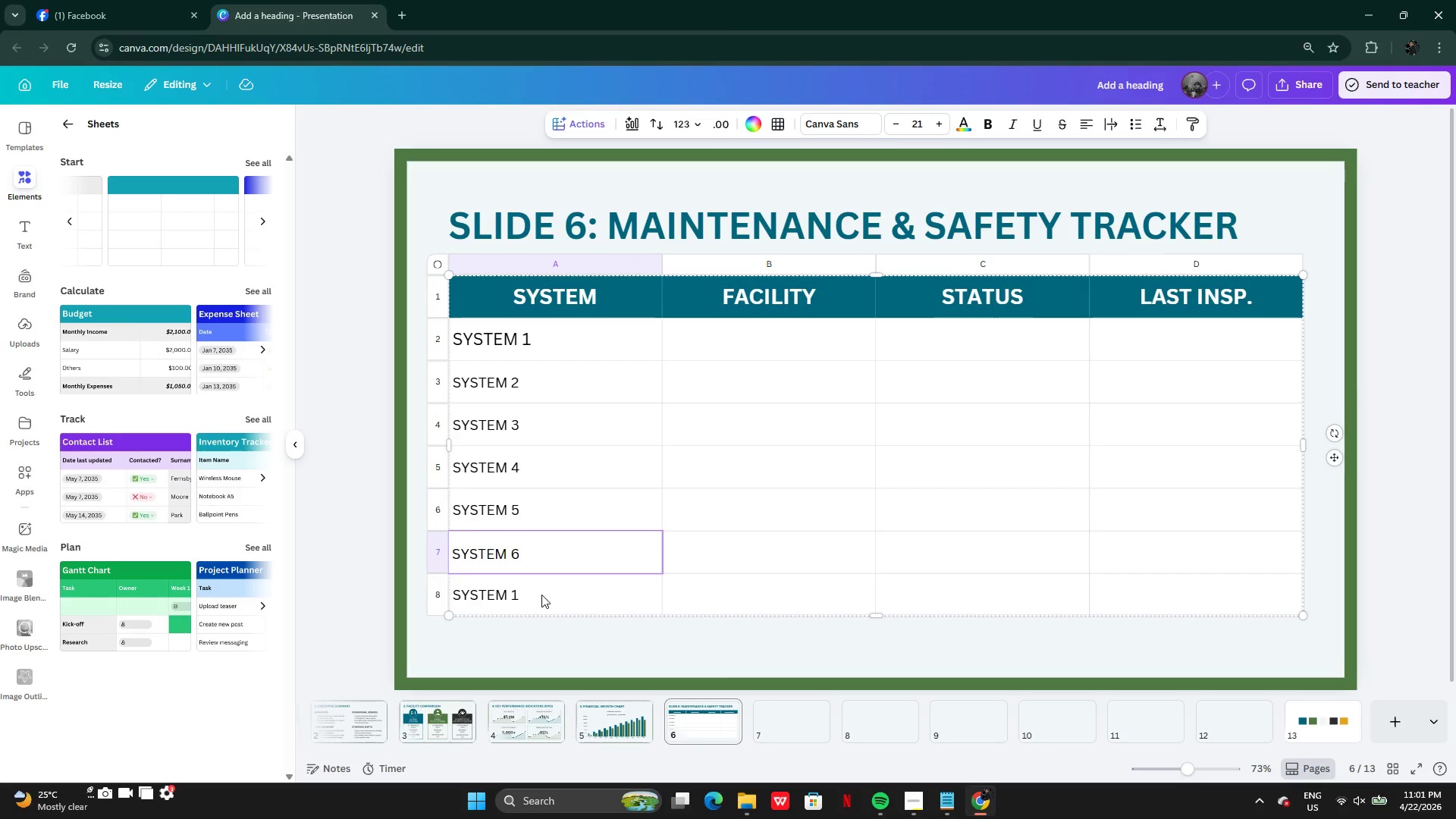 
double_click([541, 595])
 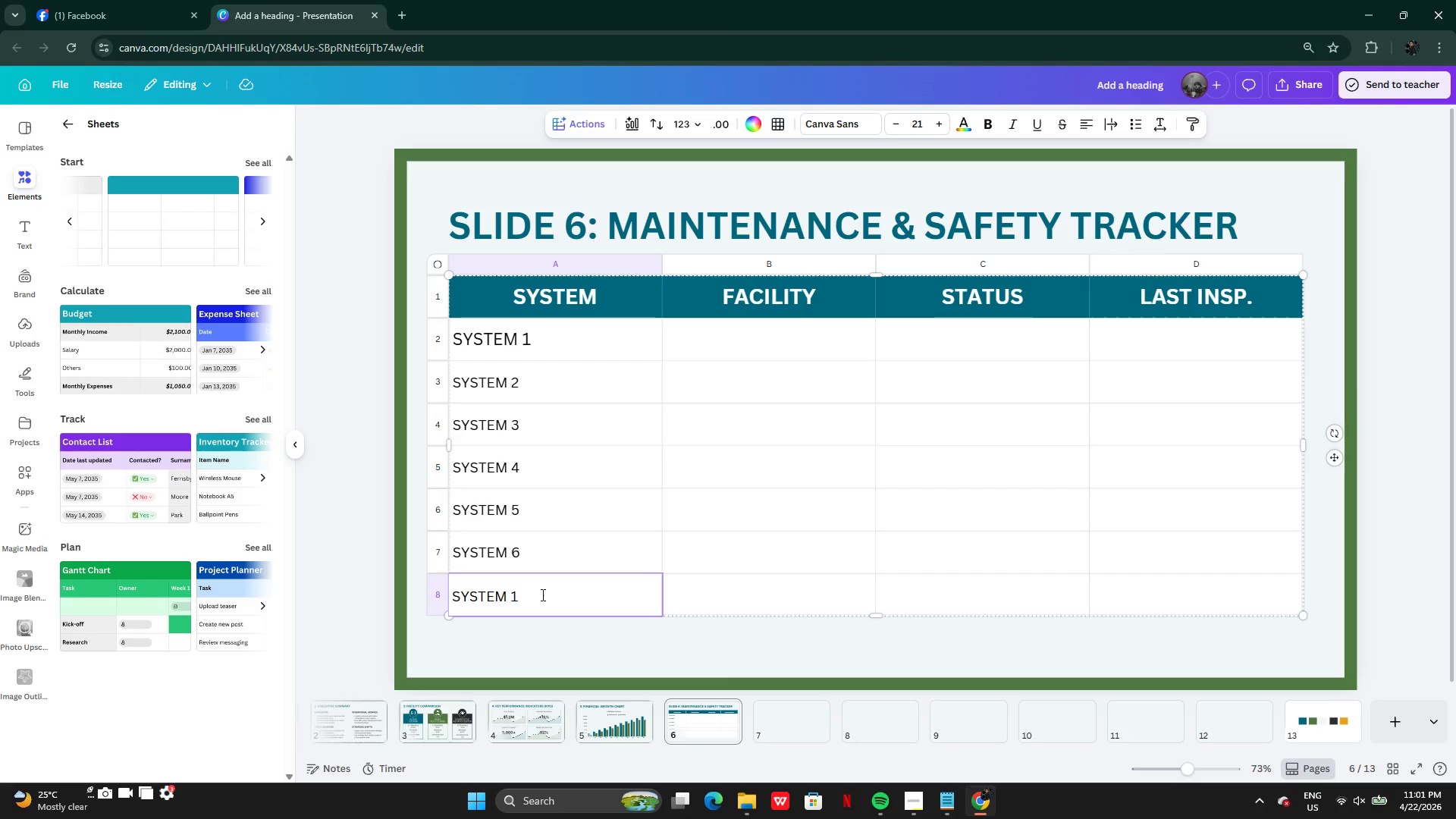 
key(Backspace)
 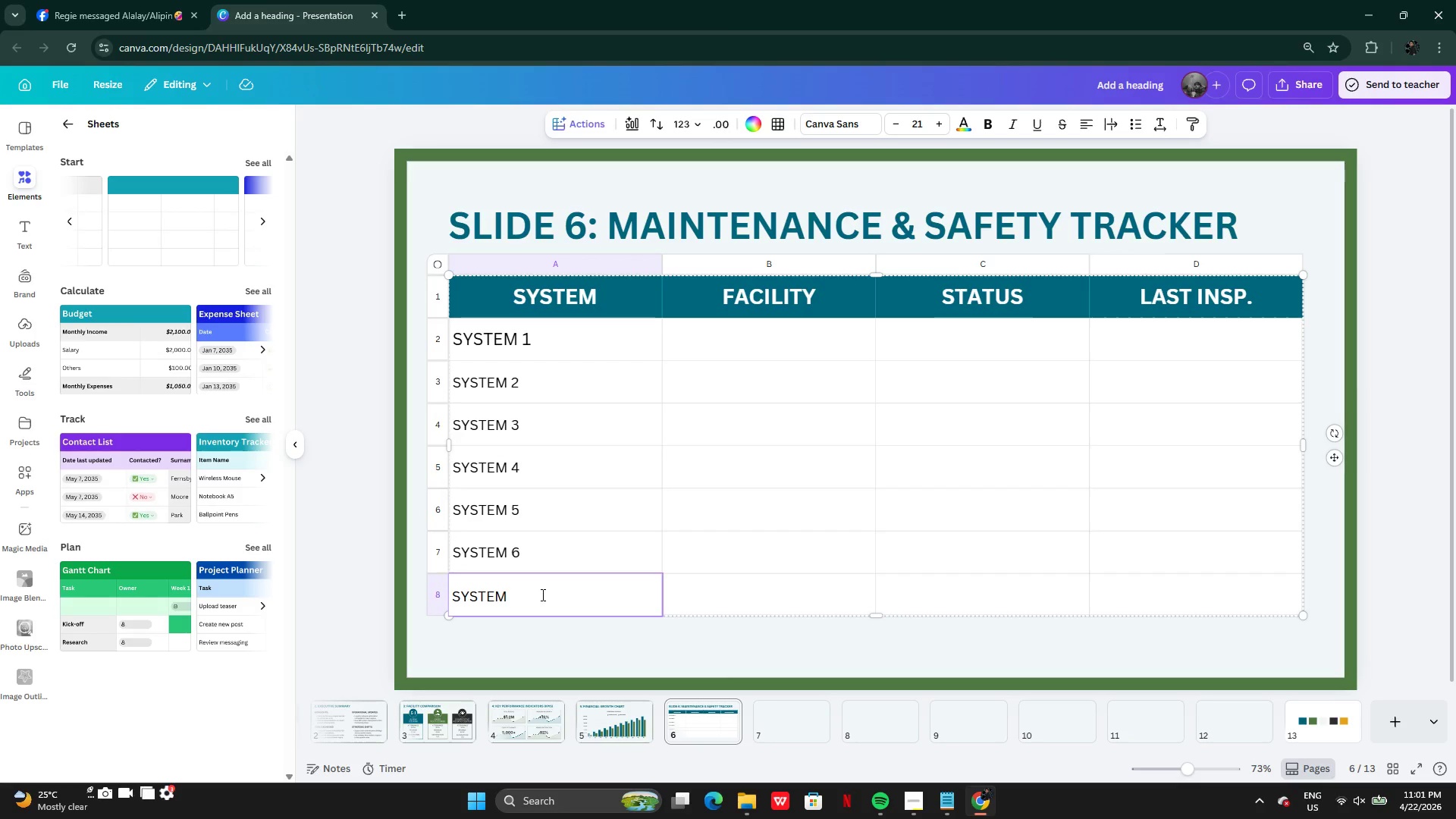 
key(7)
 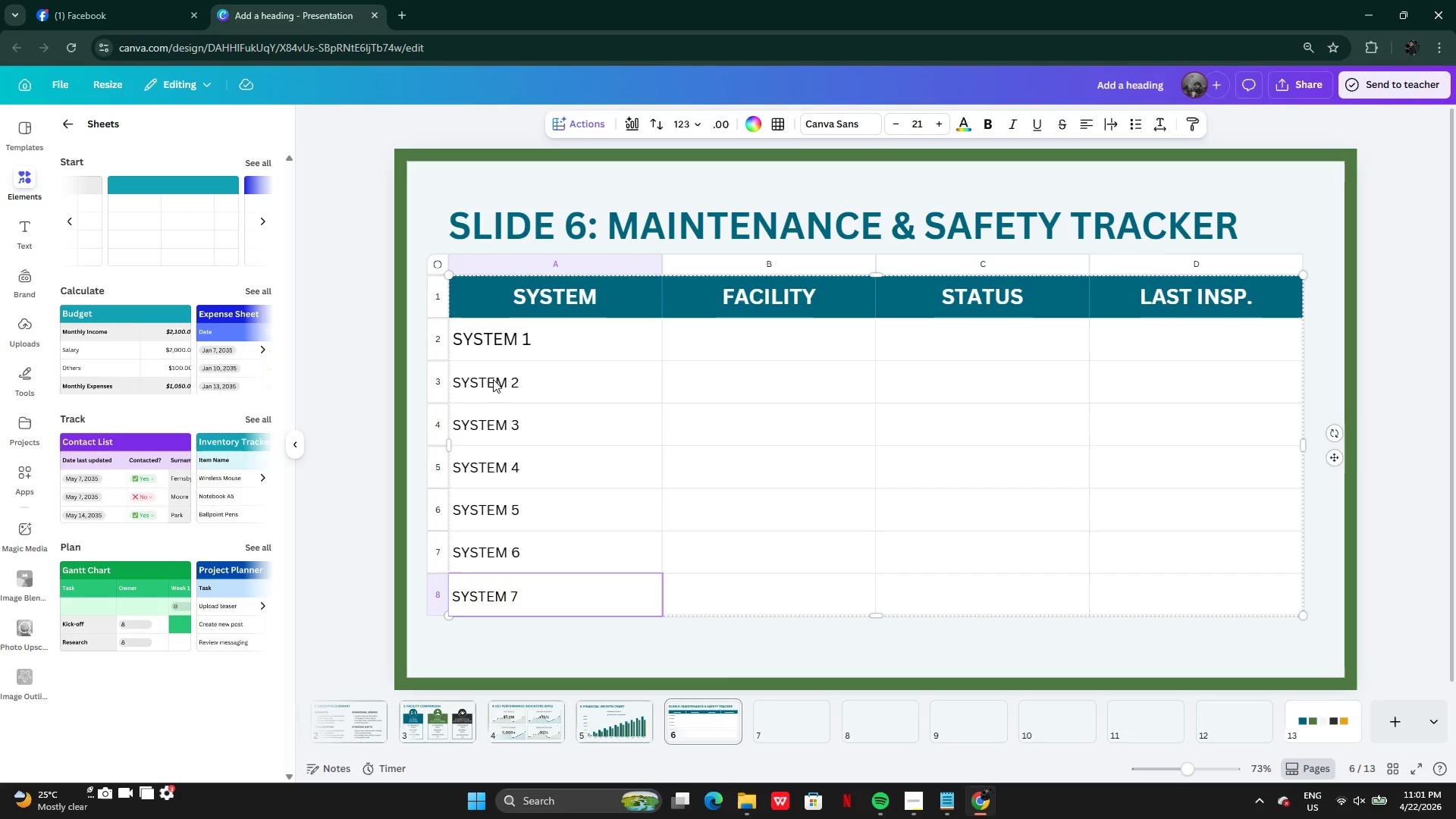 
left_click([535, 390])
 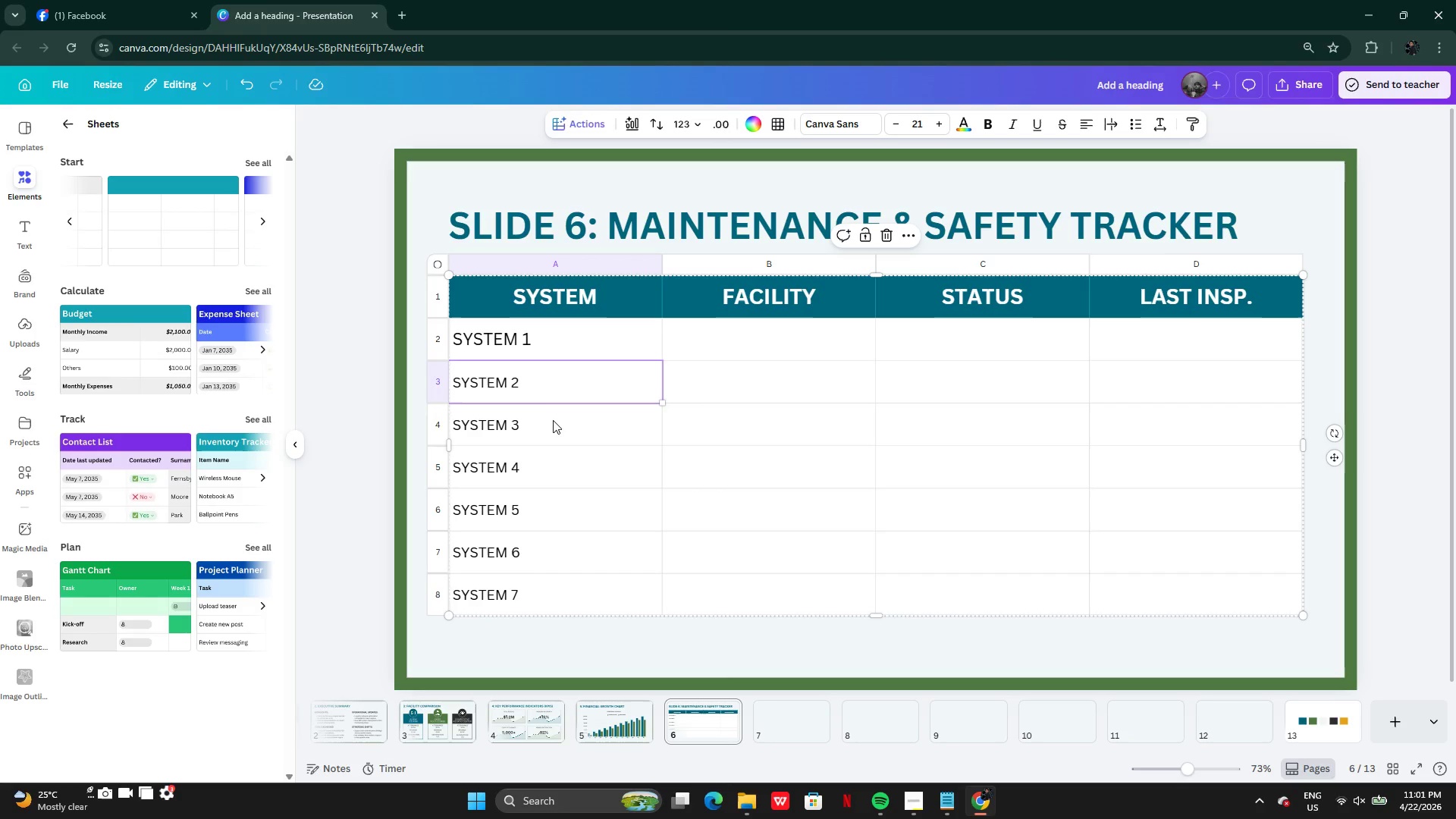 
hold_key(key=ShiftLeft, duration=3.5)
double_click([567, 470])
 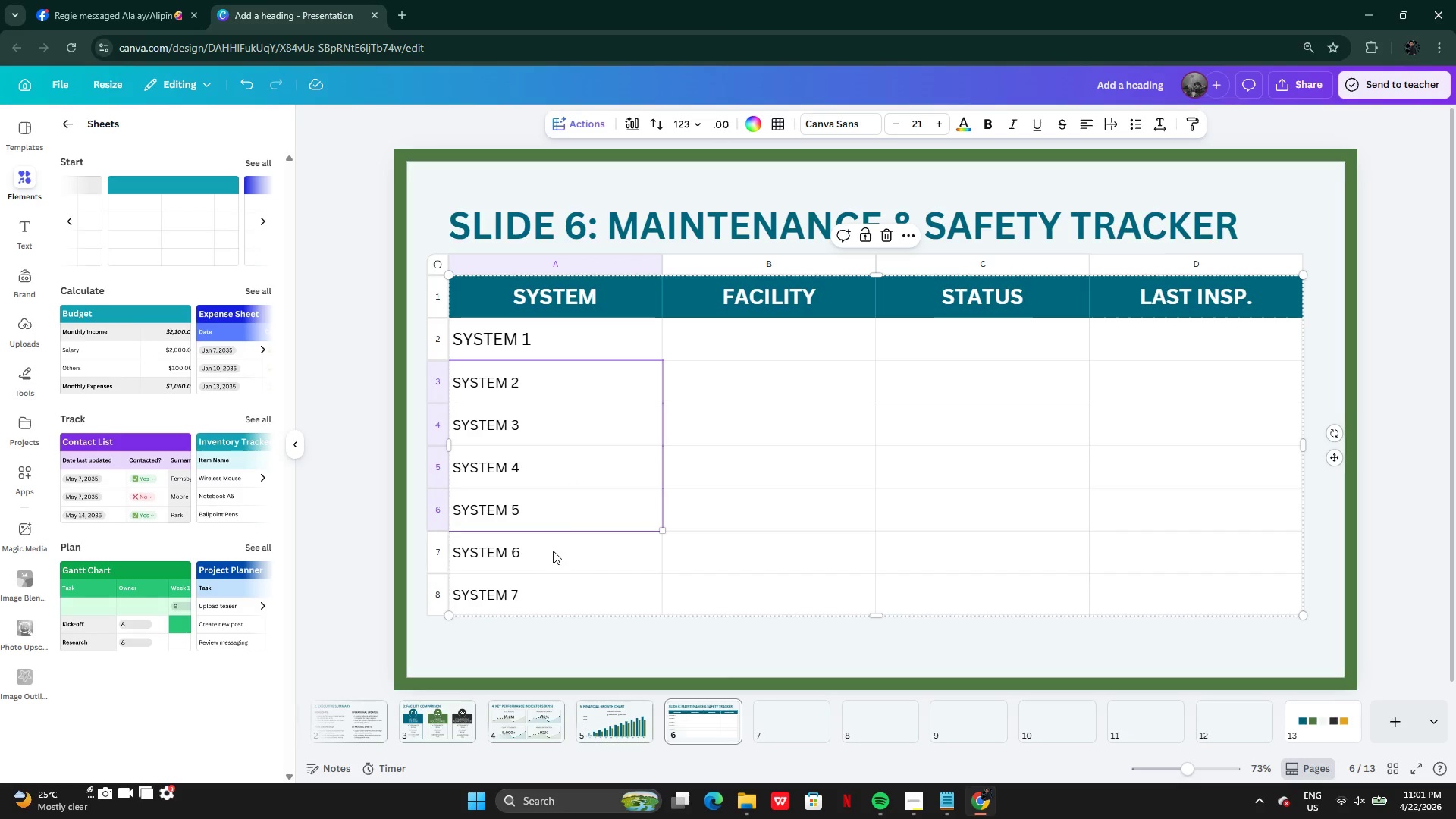 
left_click([549, 563])
 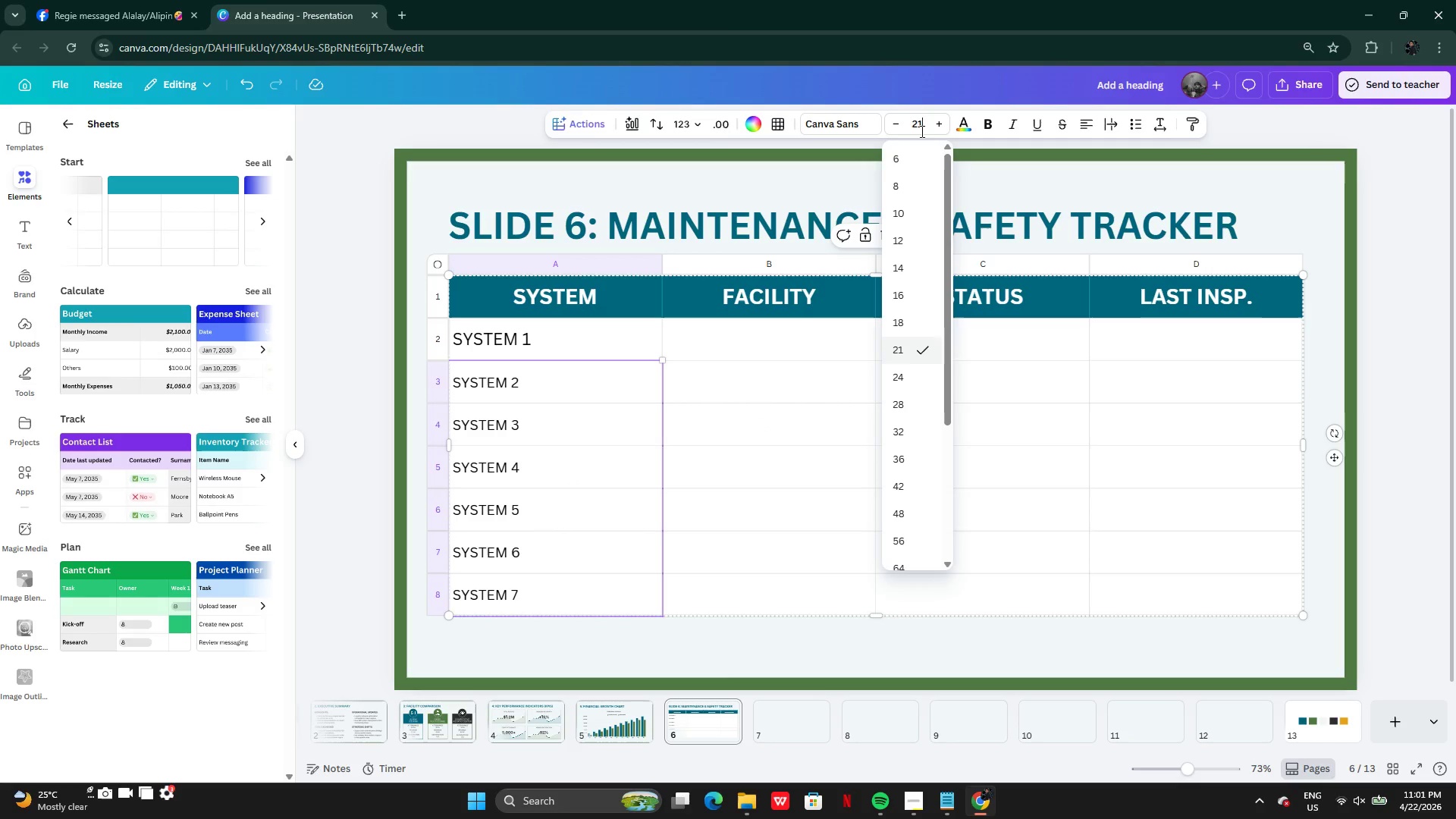 
key(Backspace)
 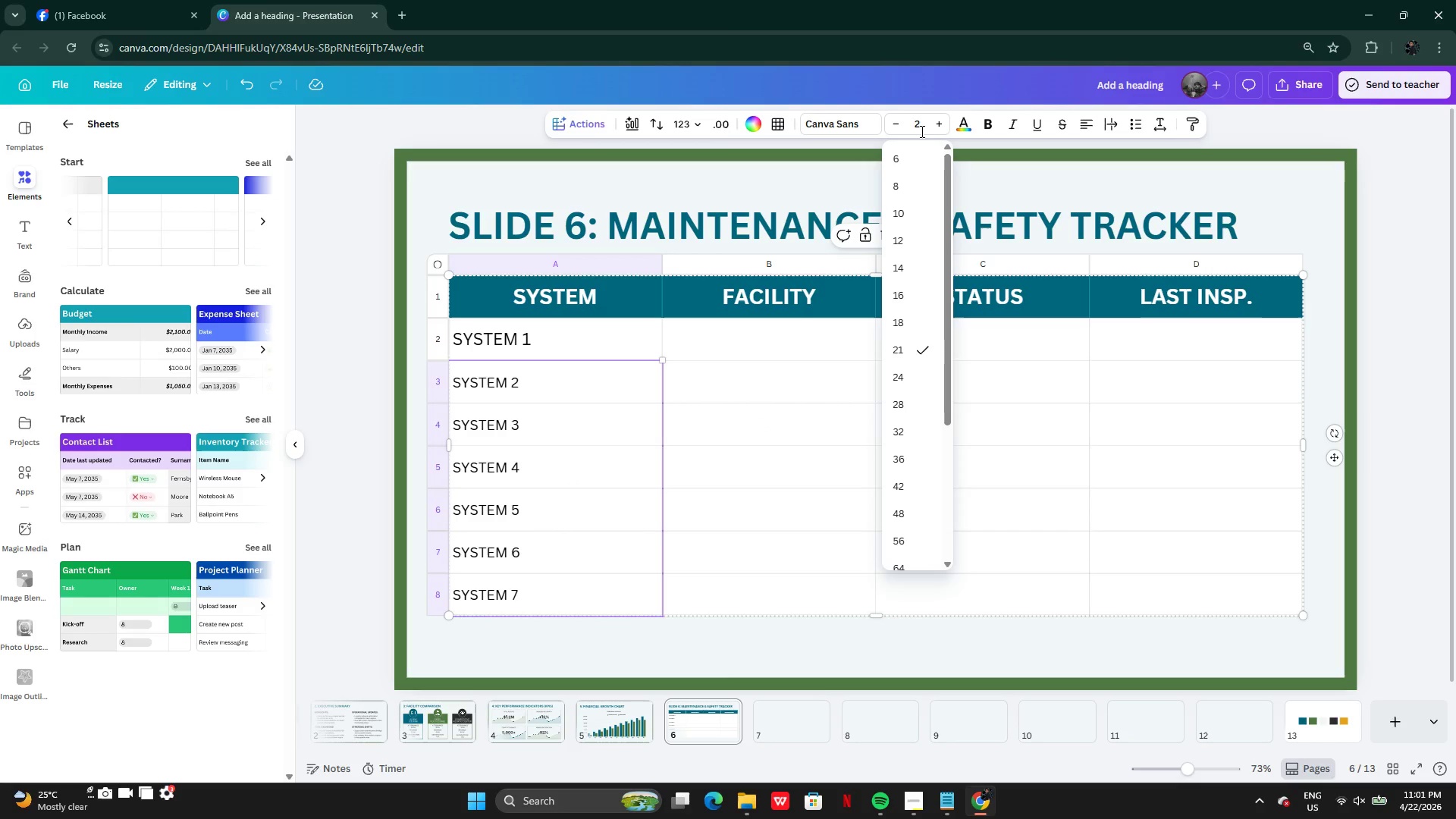 
key(5)
 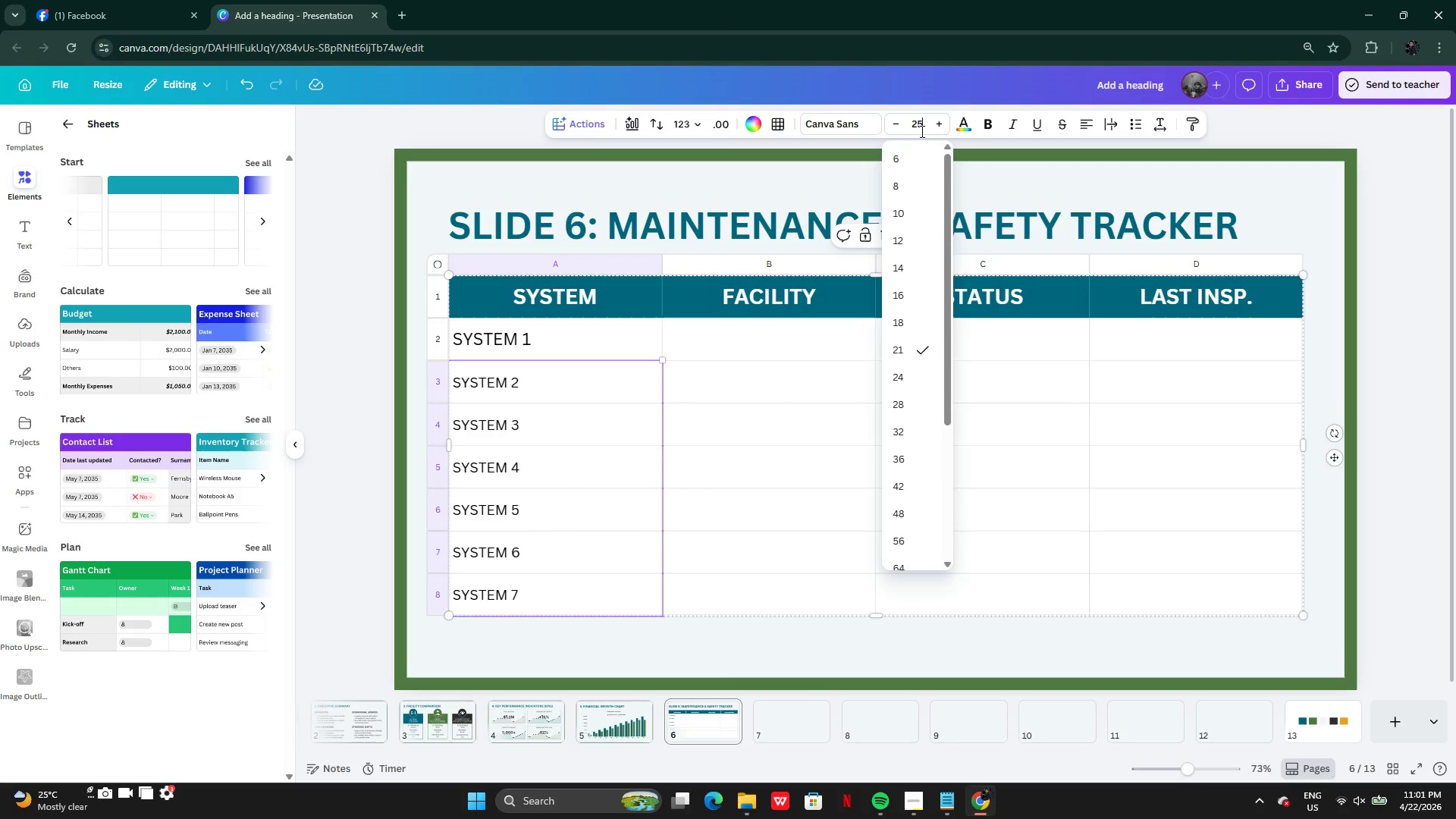 
key(Enter)
 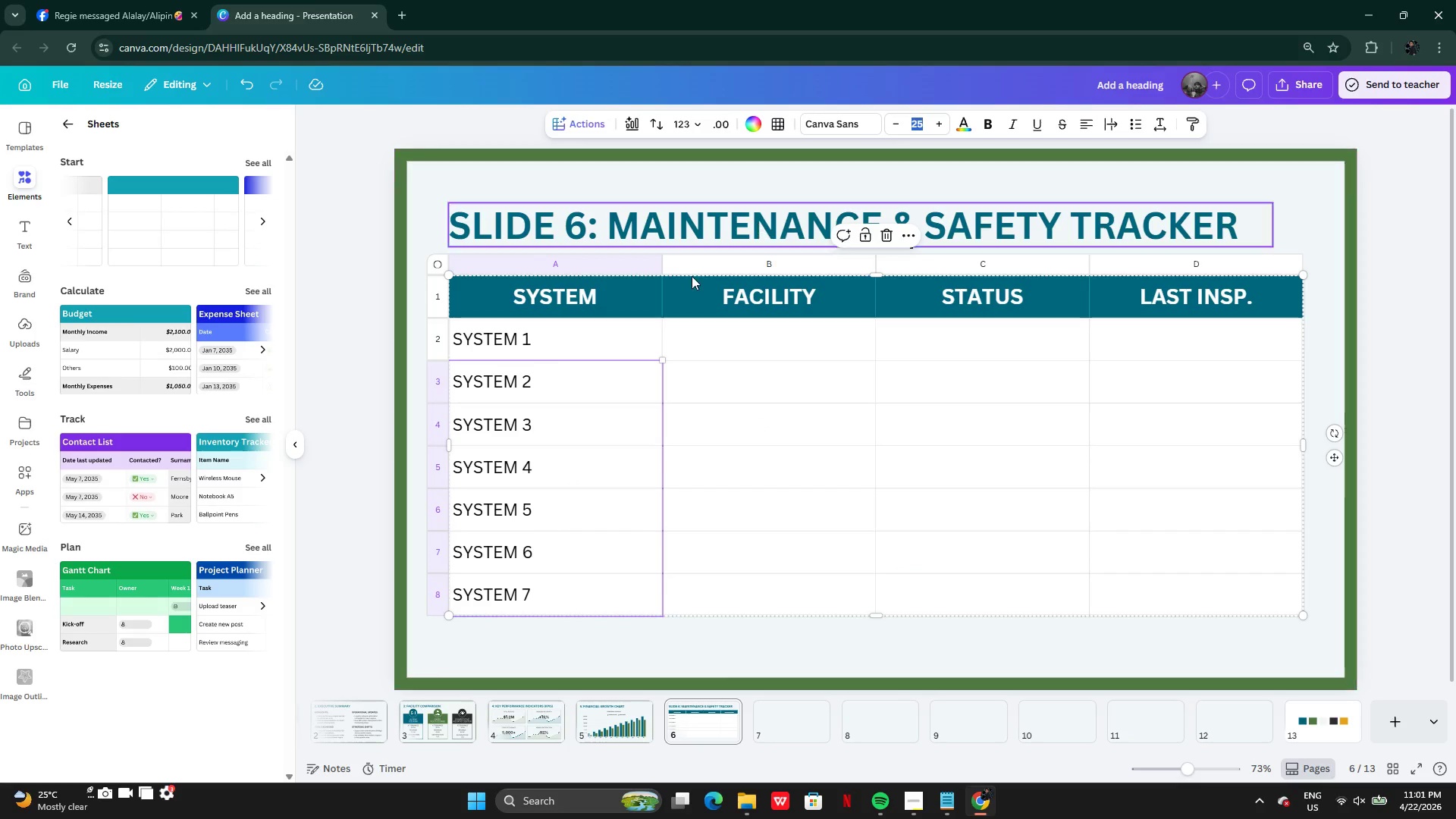 
hold_key(key=ShiftLeft, duration=0.98)
left_click([559, 346])
 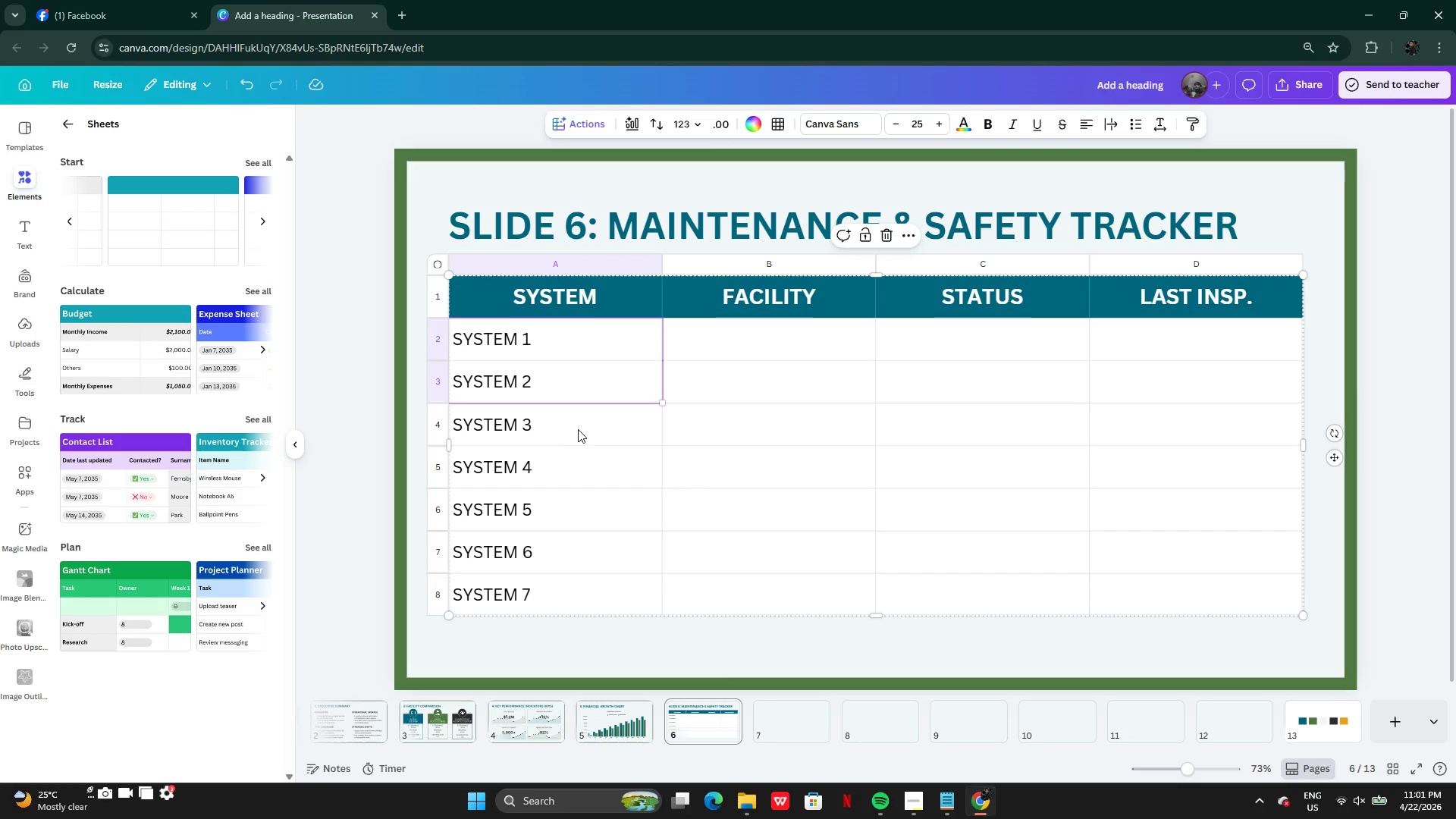 
double_click([588, 351])
 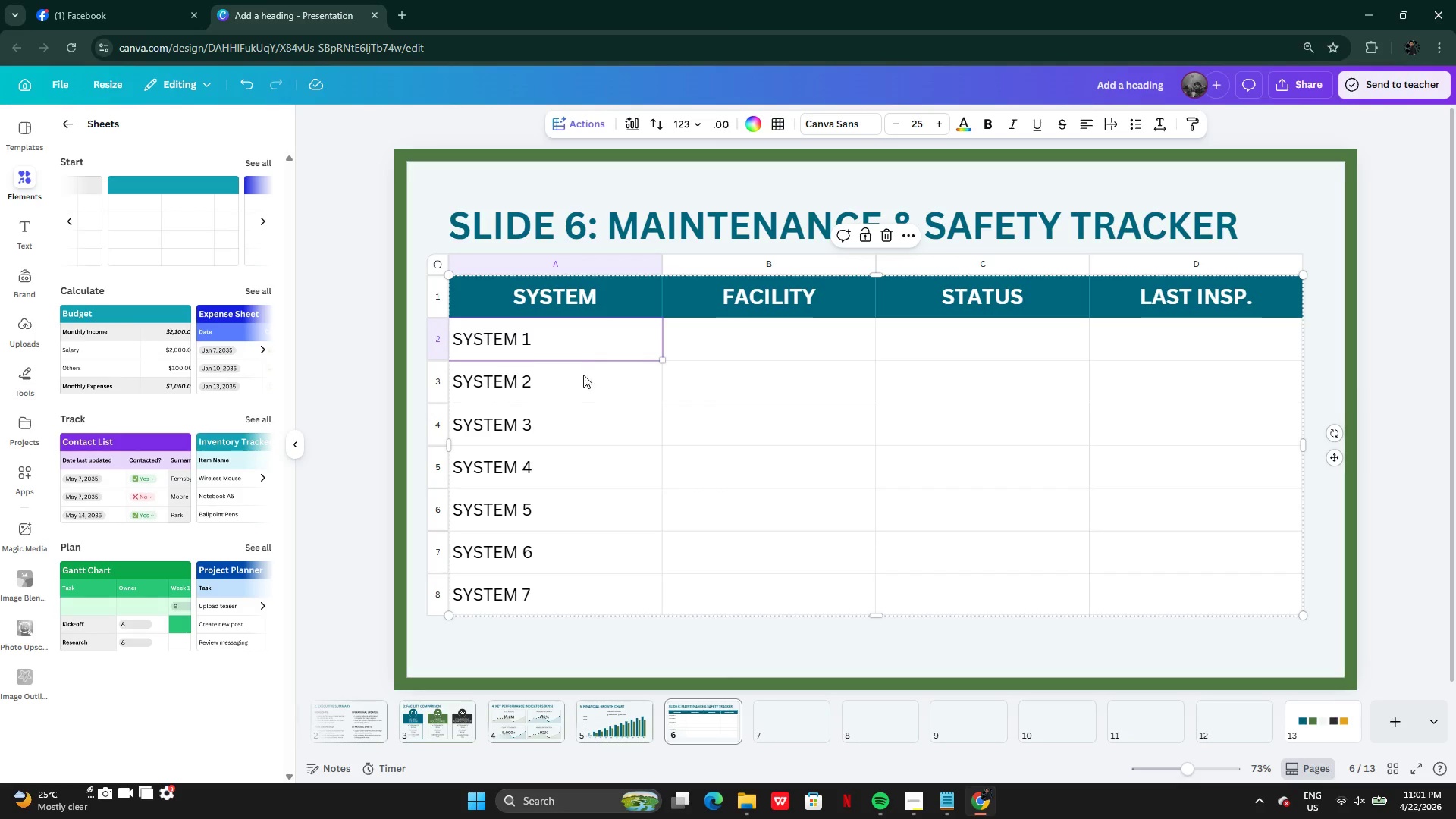 
hold_key(key=ShiftLeft, duration=3.64)
triple_click([583, 383])
 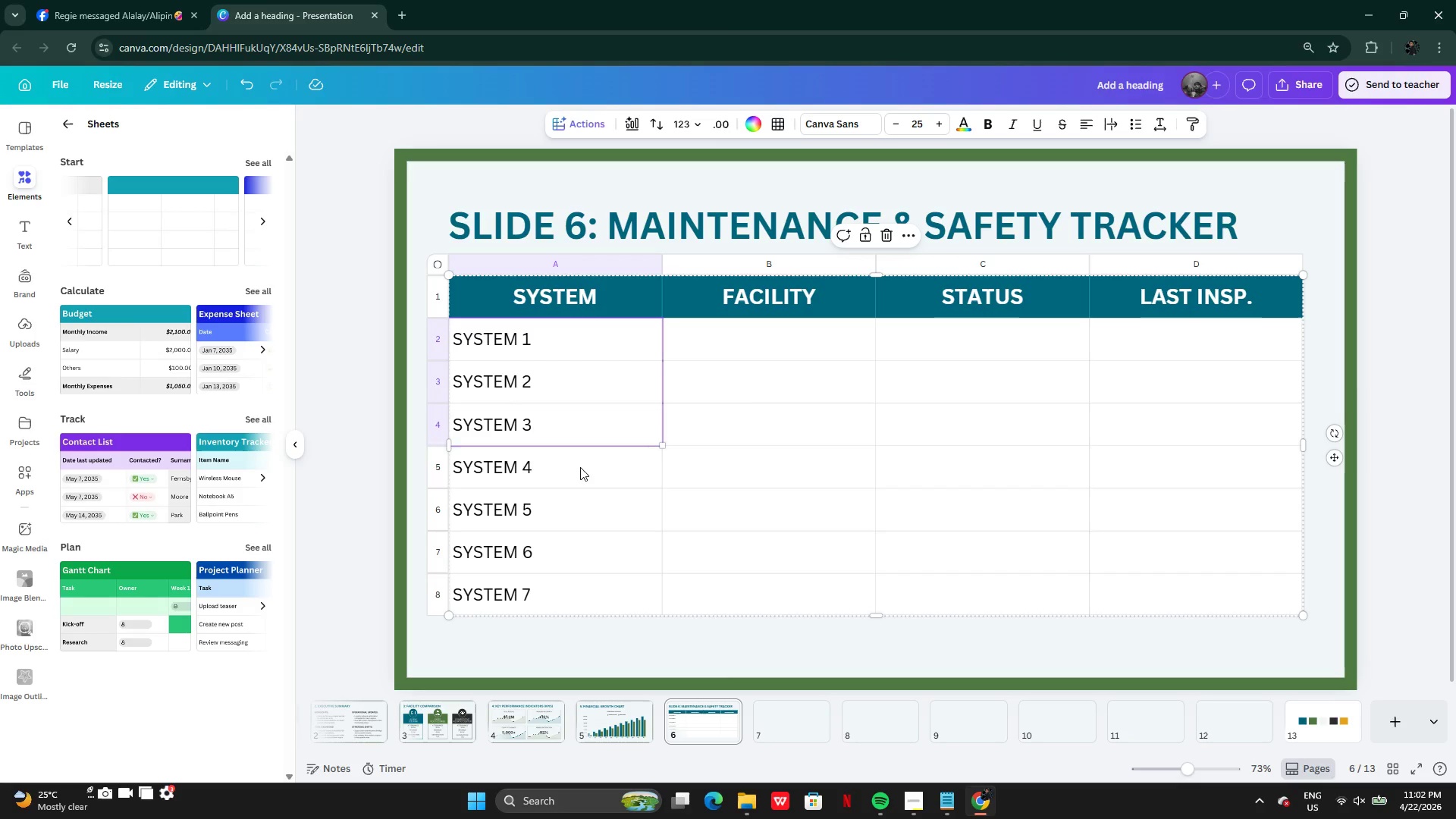 
double_click([579, 503])
 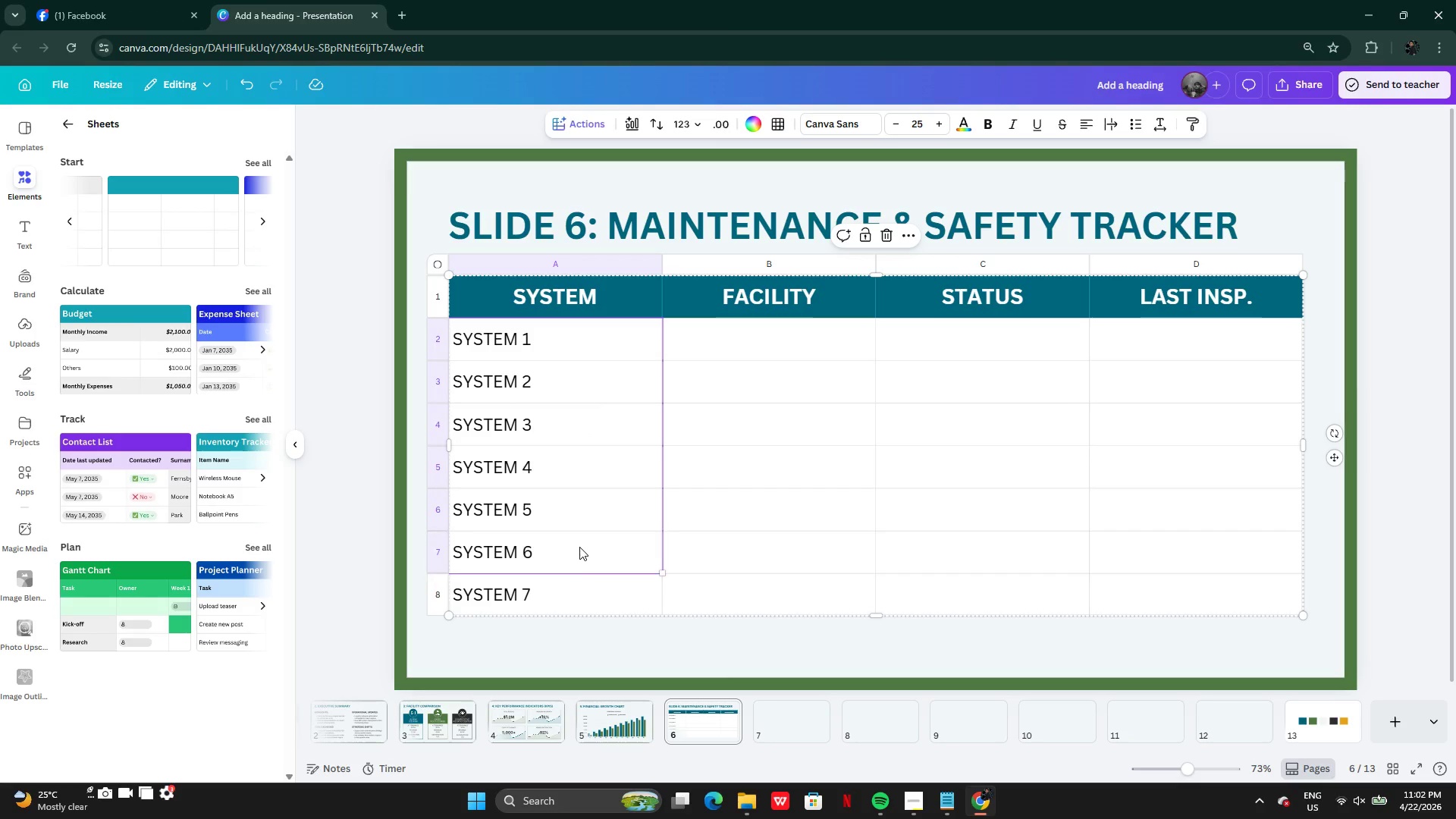 
left_click_drag(start_coordinate=[579, 547], to_coordinate=[579, 552])
 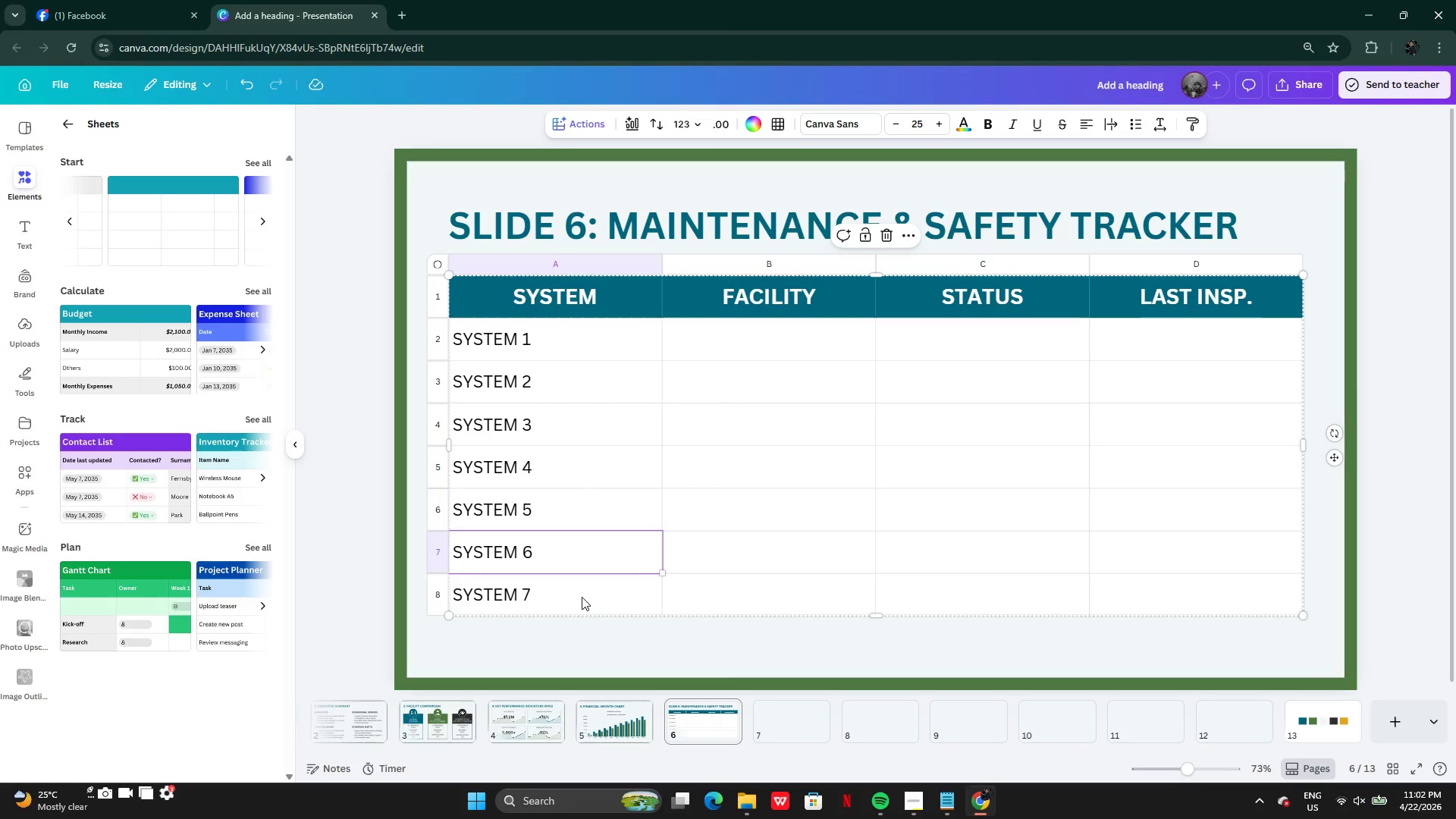 
triple_click([582, 597])
 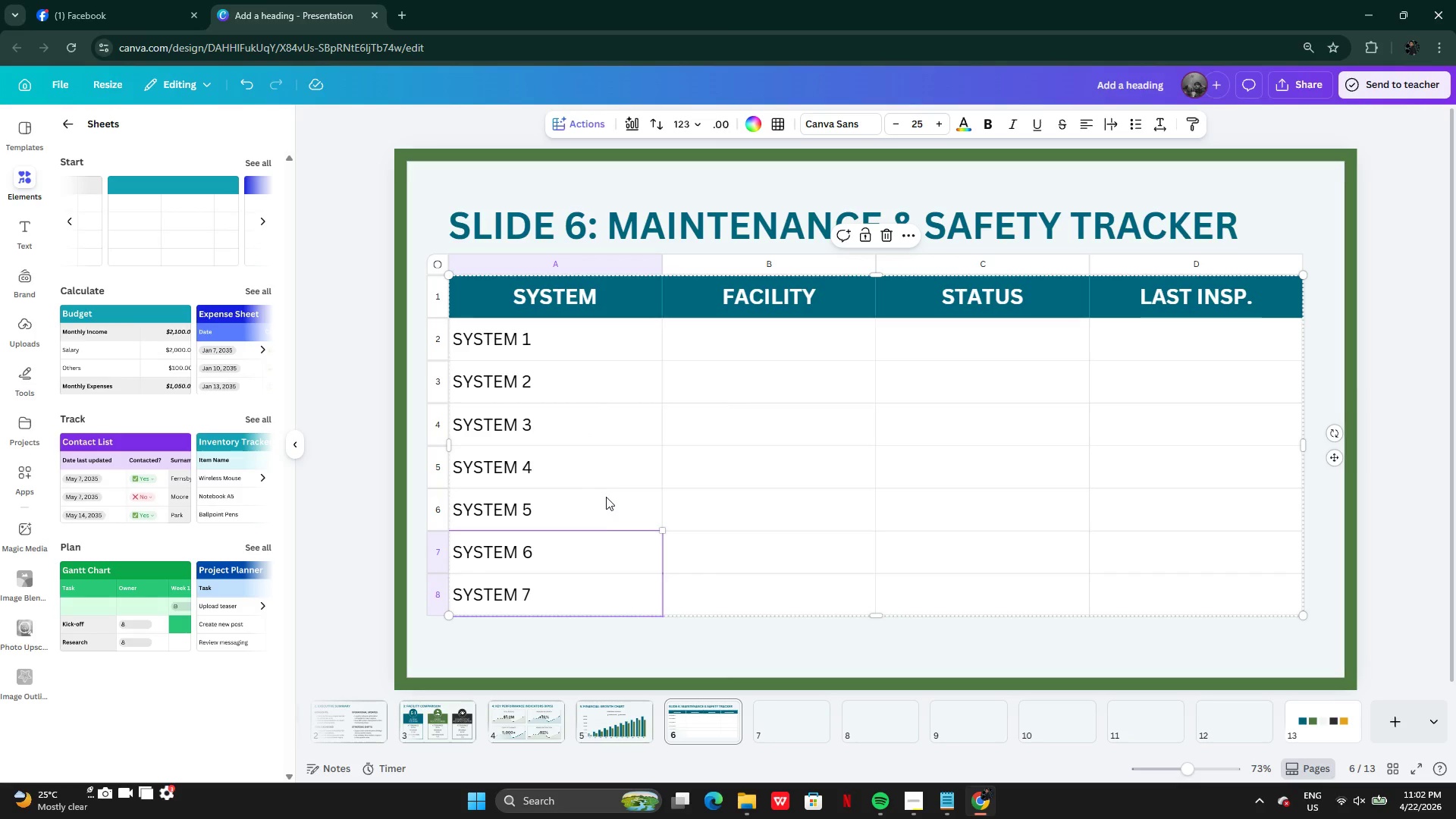 
key(Shift+CapsLock)
 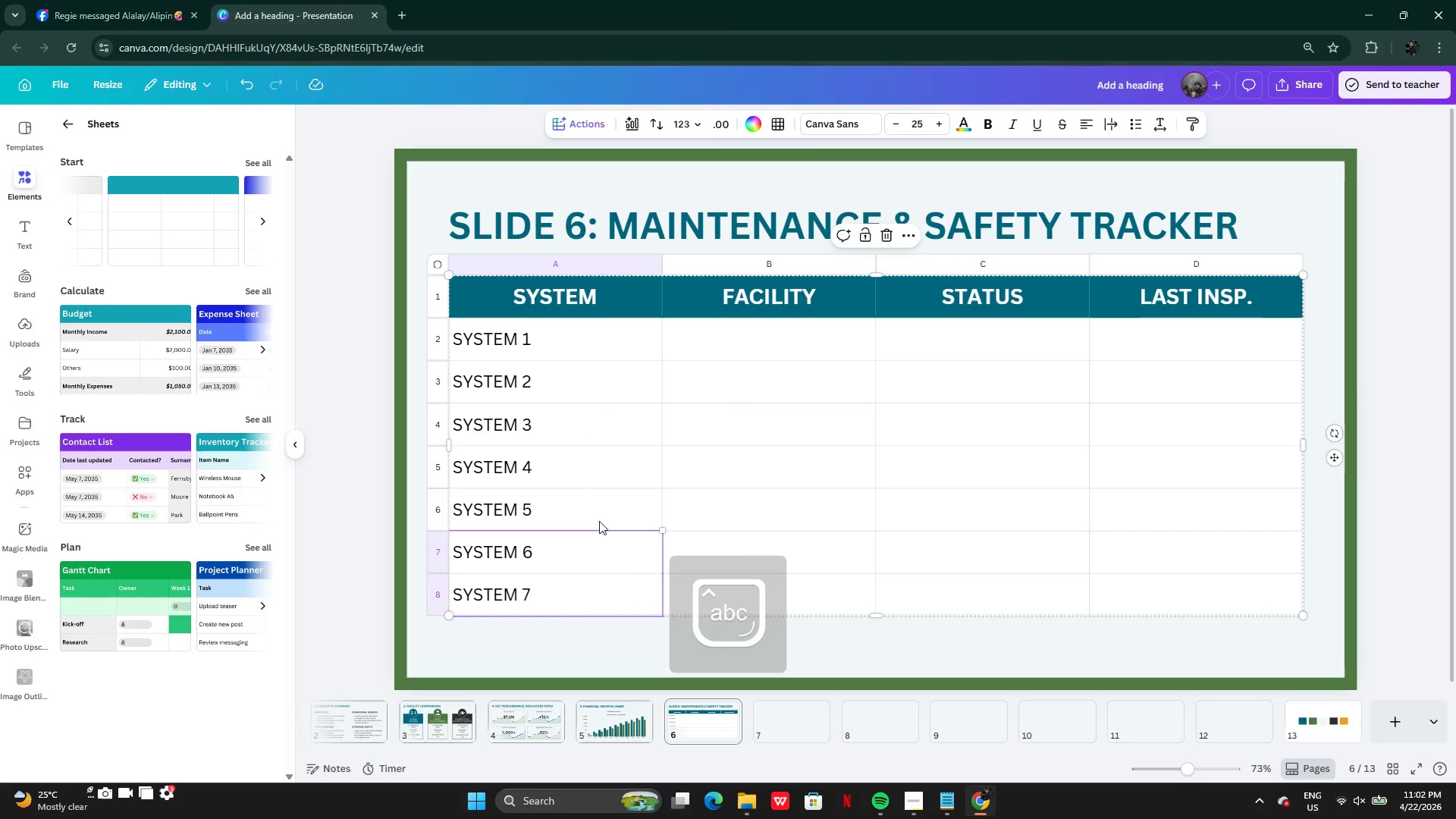 
hold_key(key=ShiftLeft, duration=0.77)
left_click([599, 517])
 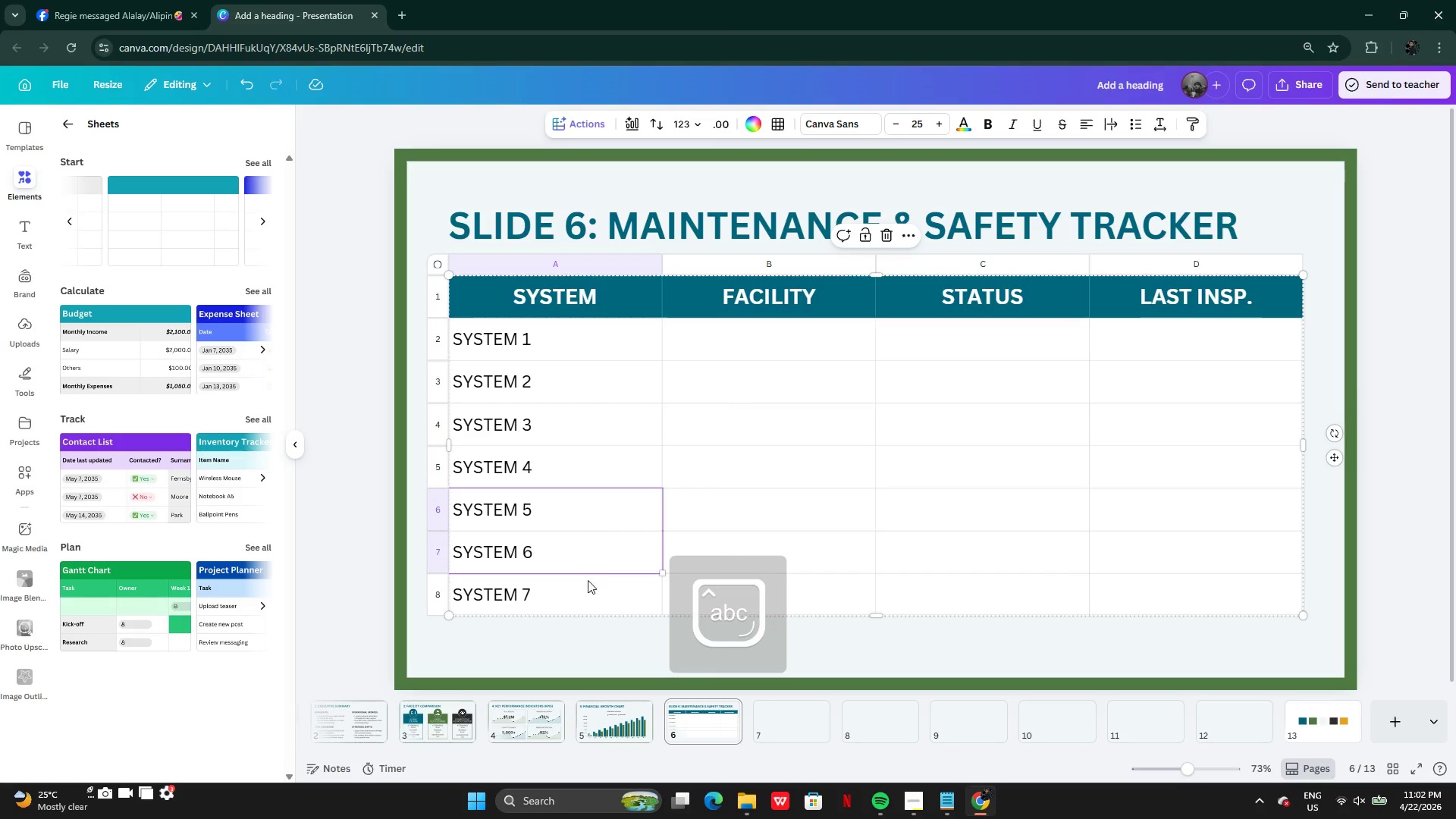 
left_click([585, 596])
 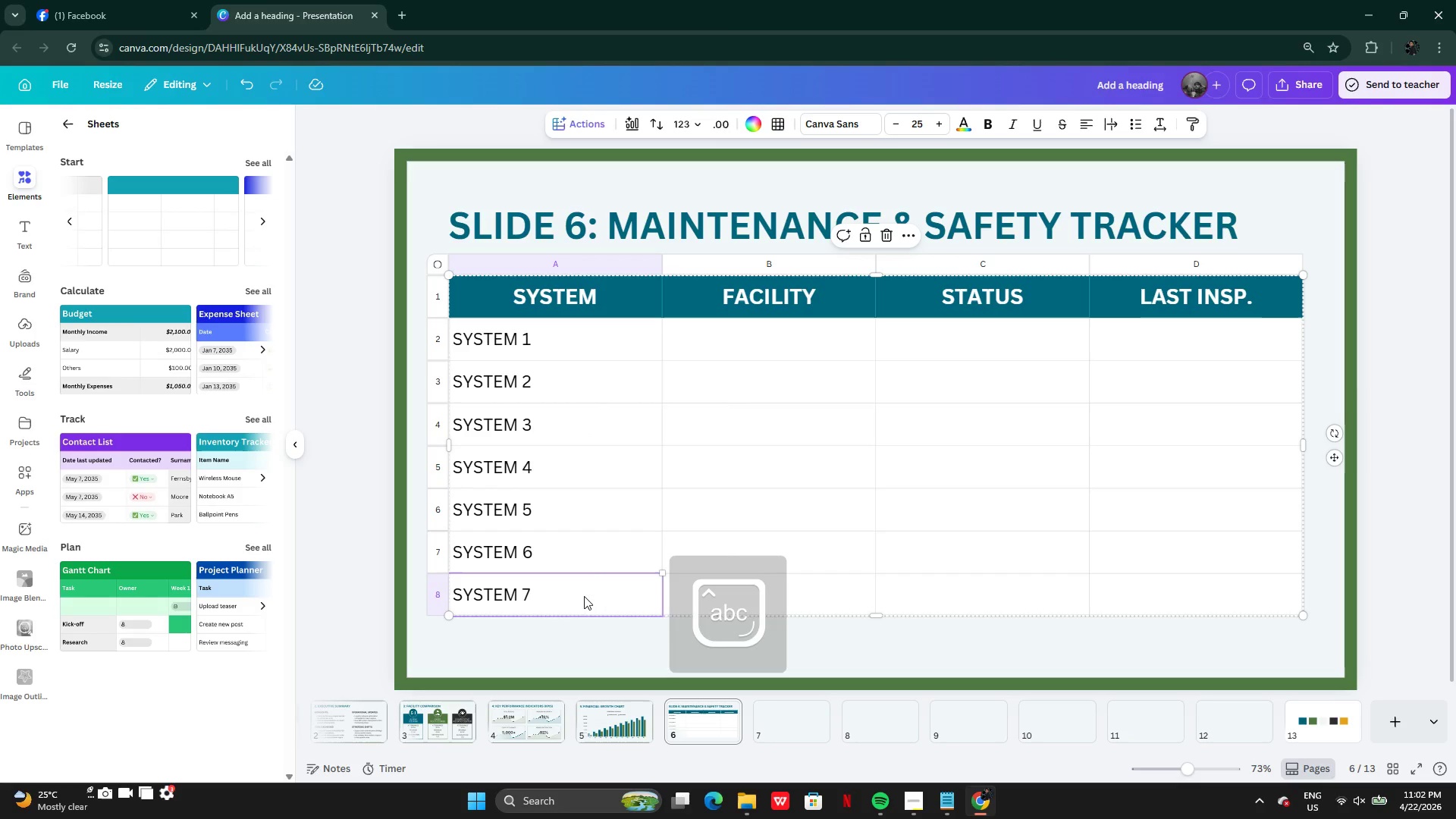 
hold_key(key=ShiftLeft, duration=3.58)
left_click([591, 539])
 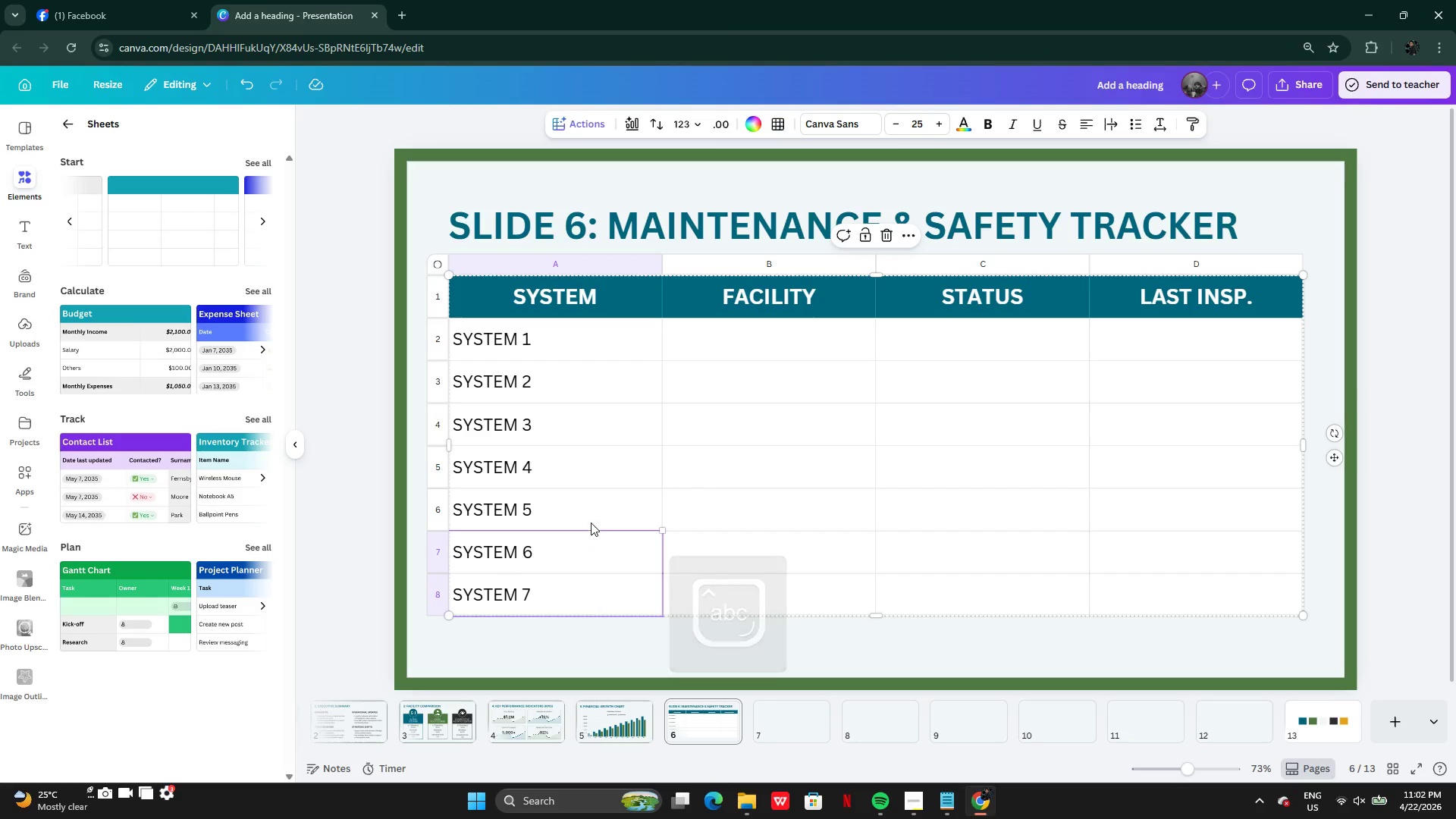 
left_click([589, 516])
 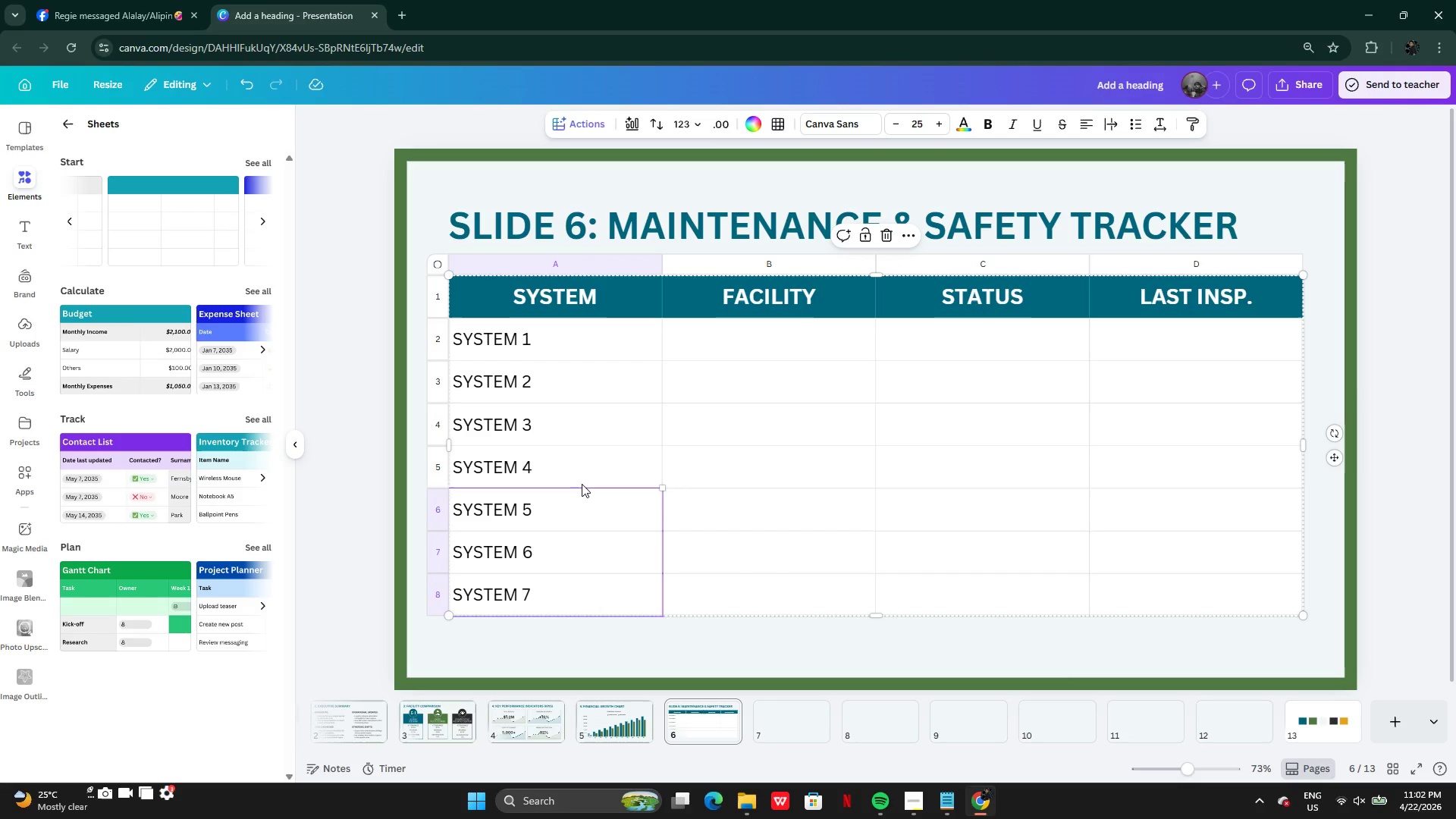 
left_click([582, 484])
 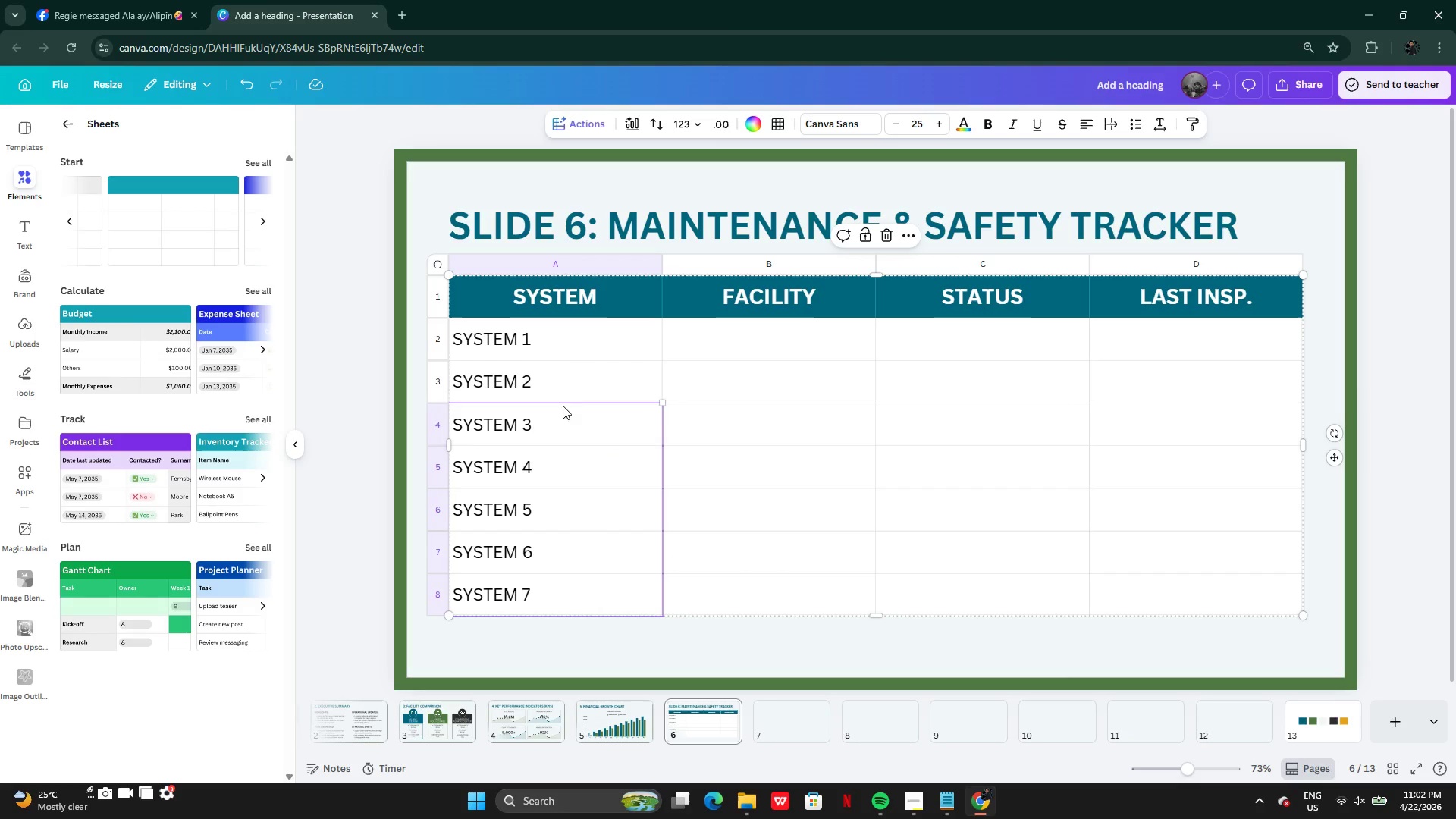 
double_click([558, 382])
 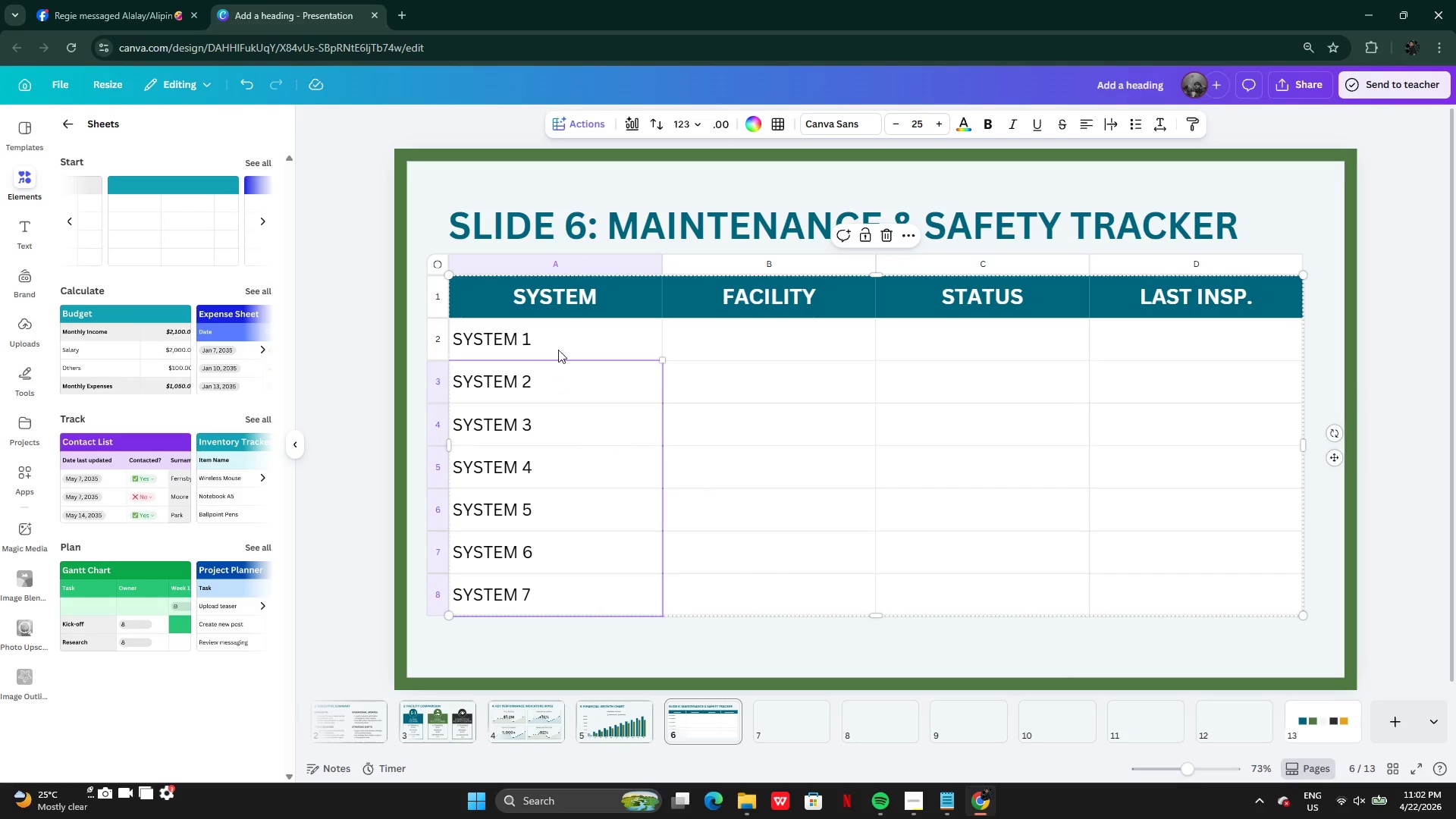 
triple_click([557, 345])
 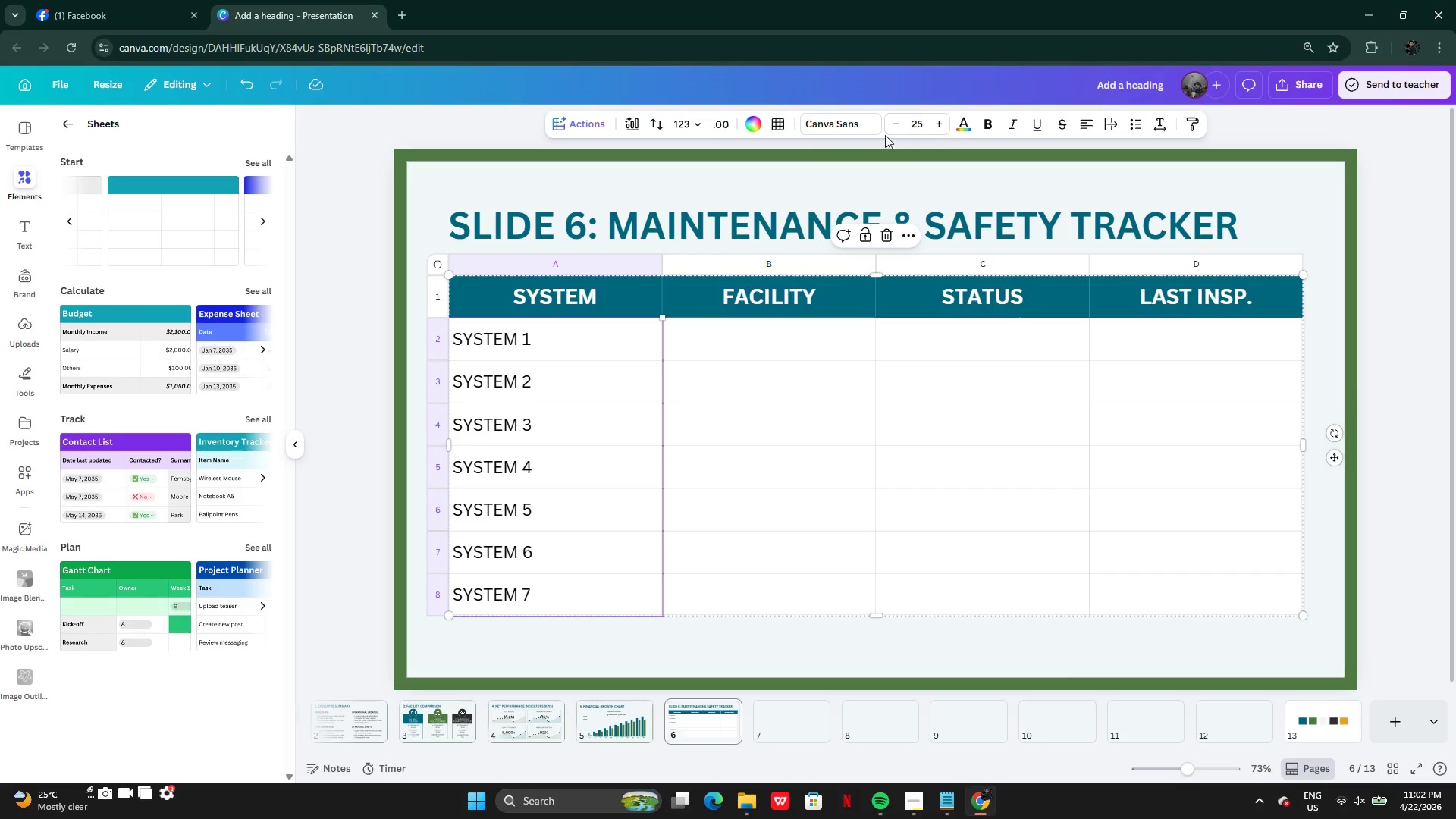 
left_click([833, 118])
 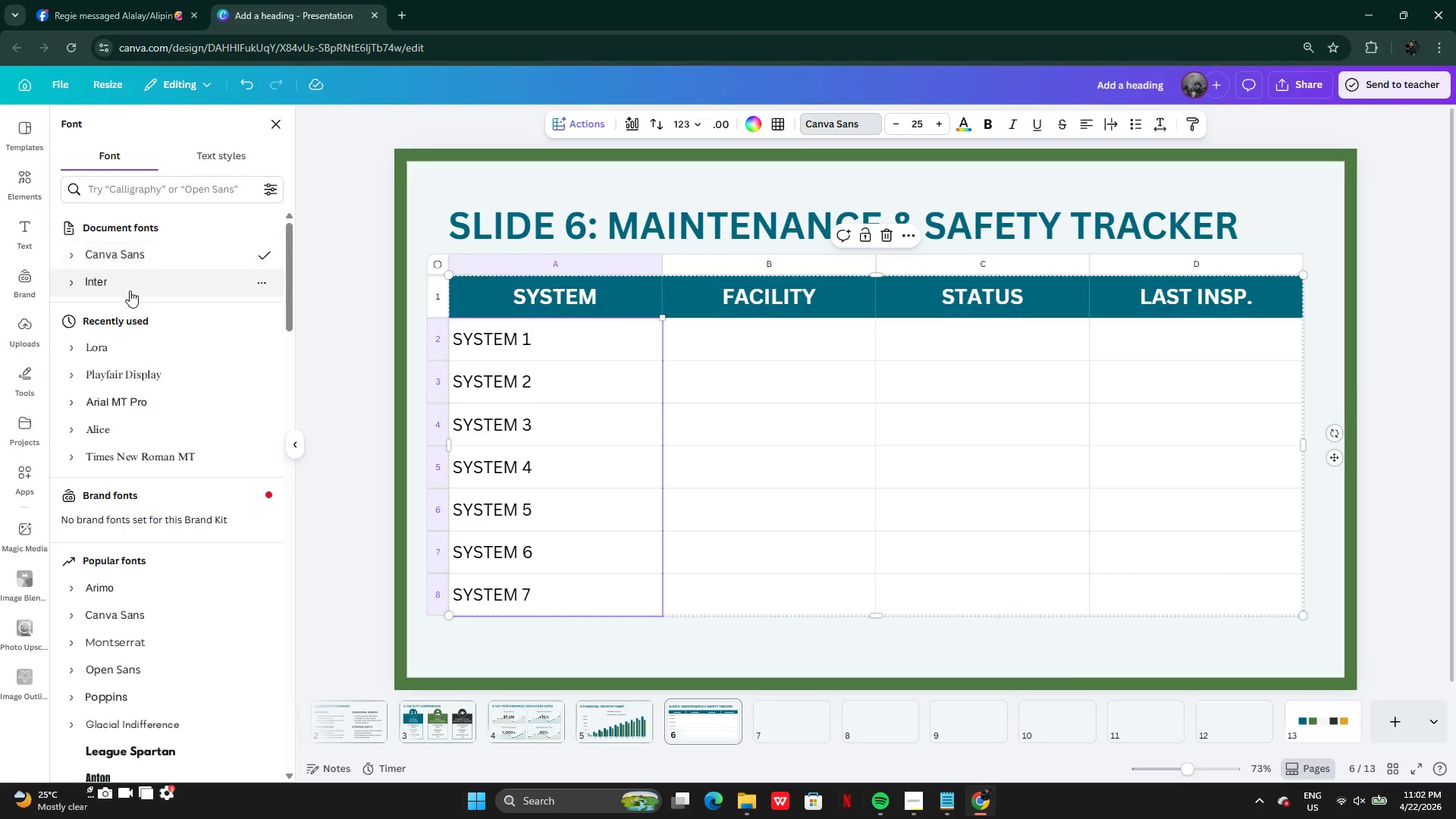 
left_click([124, 293])
 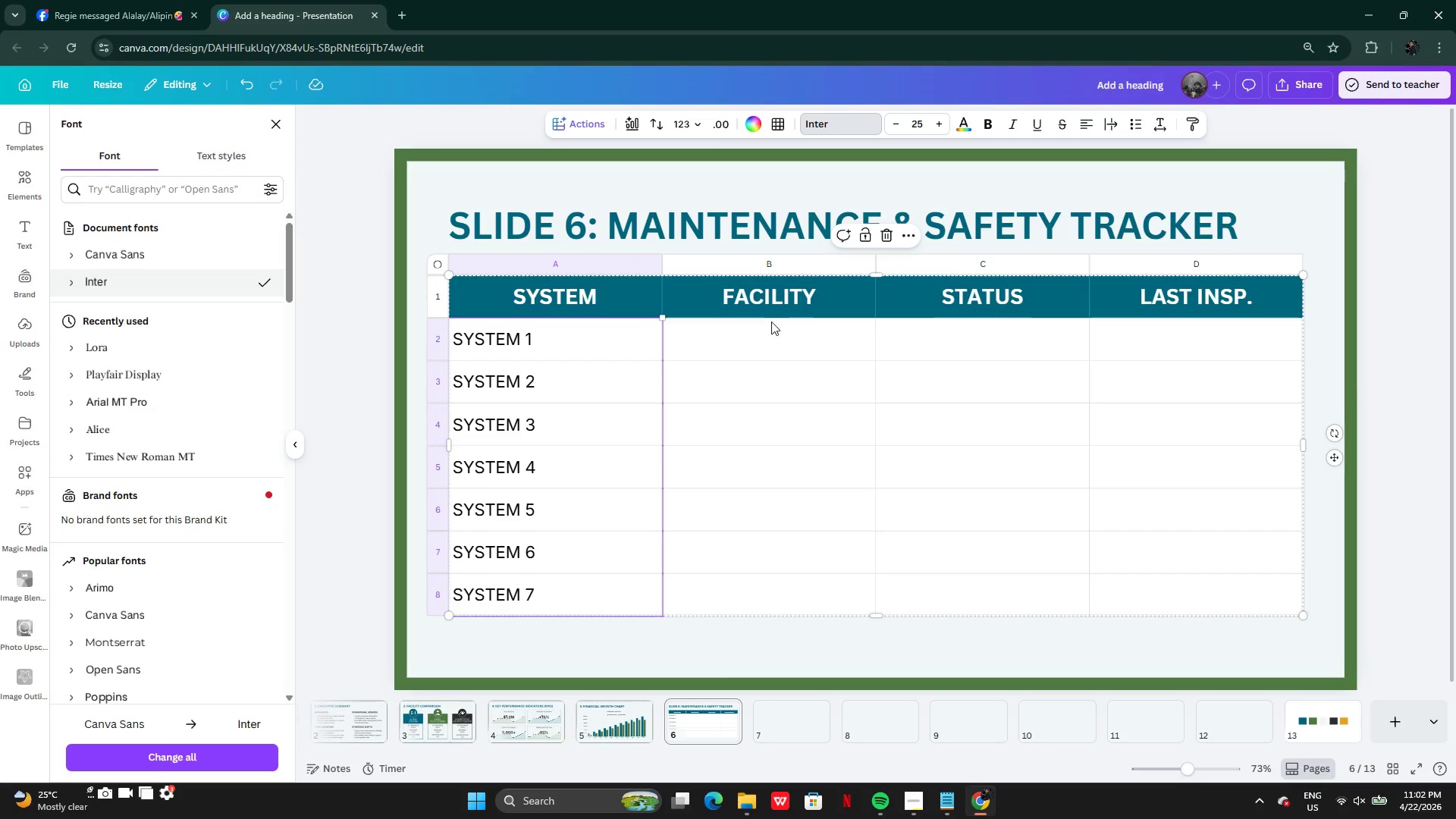 
wait(12.78)
 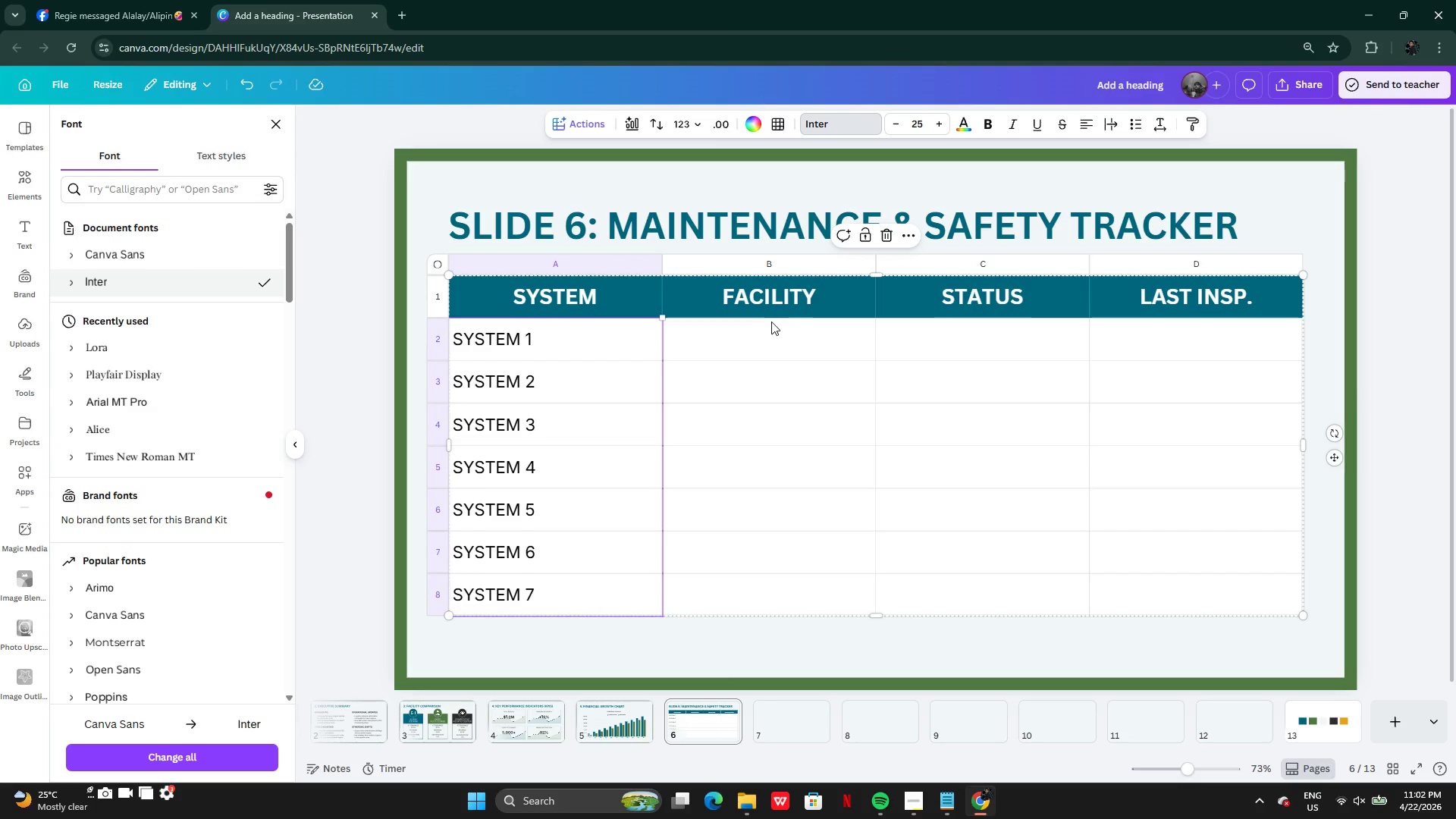 
left_click([745, 343])
 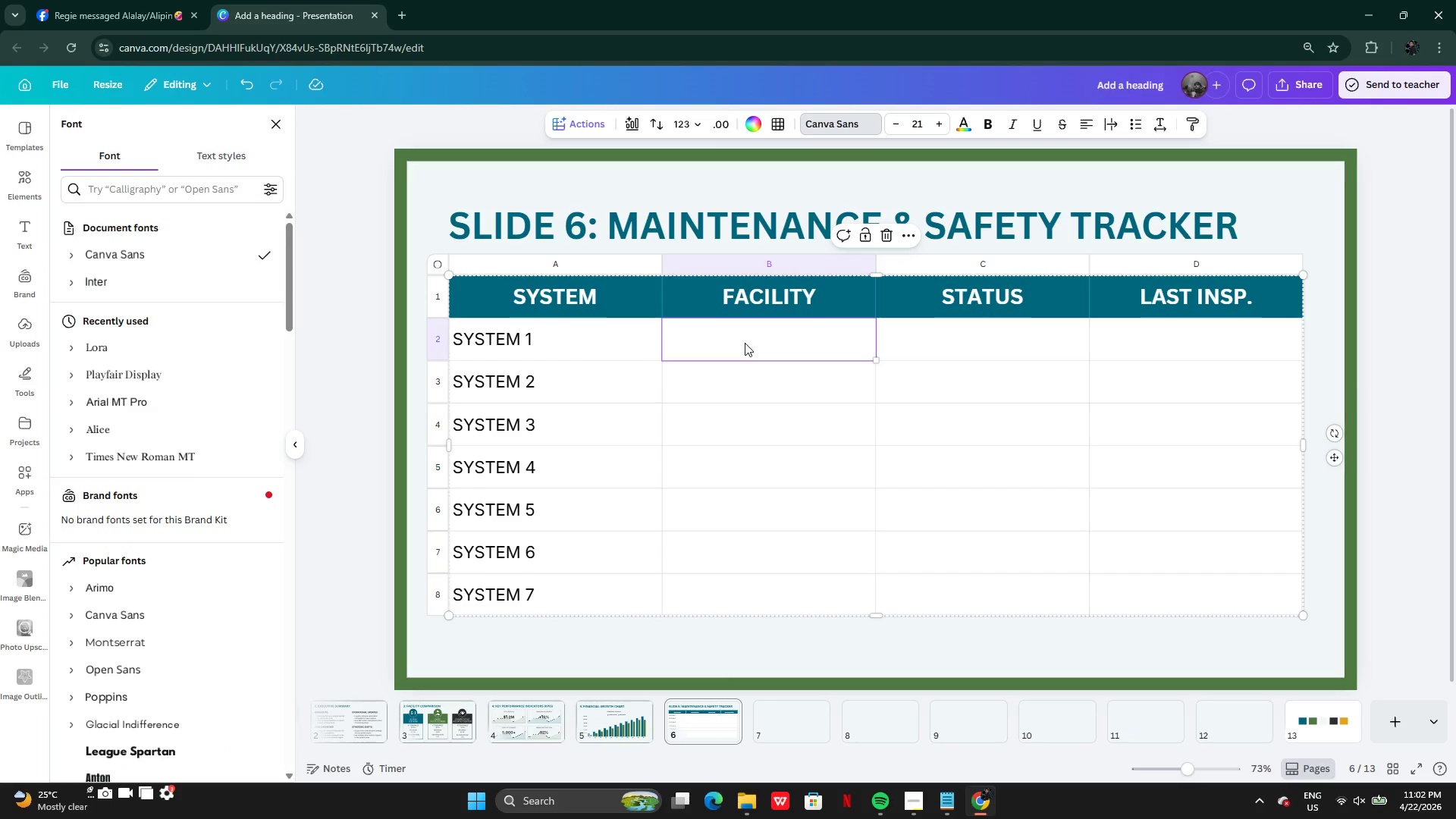 
double_click([745, 343])
 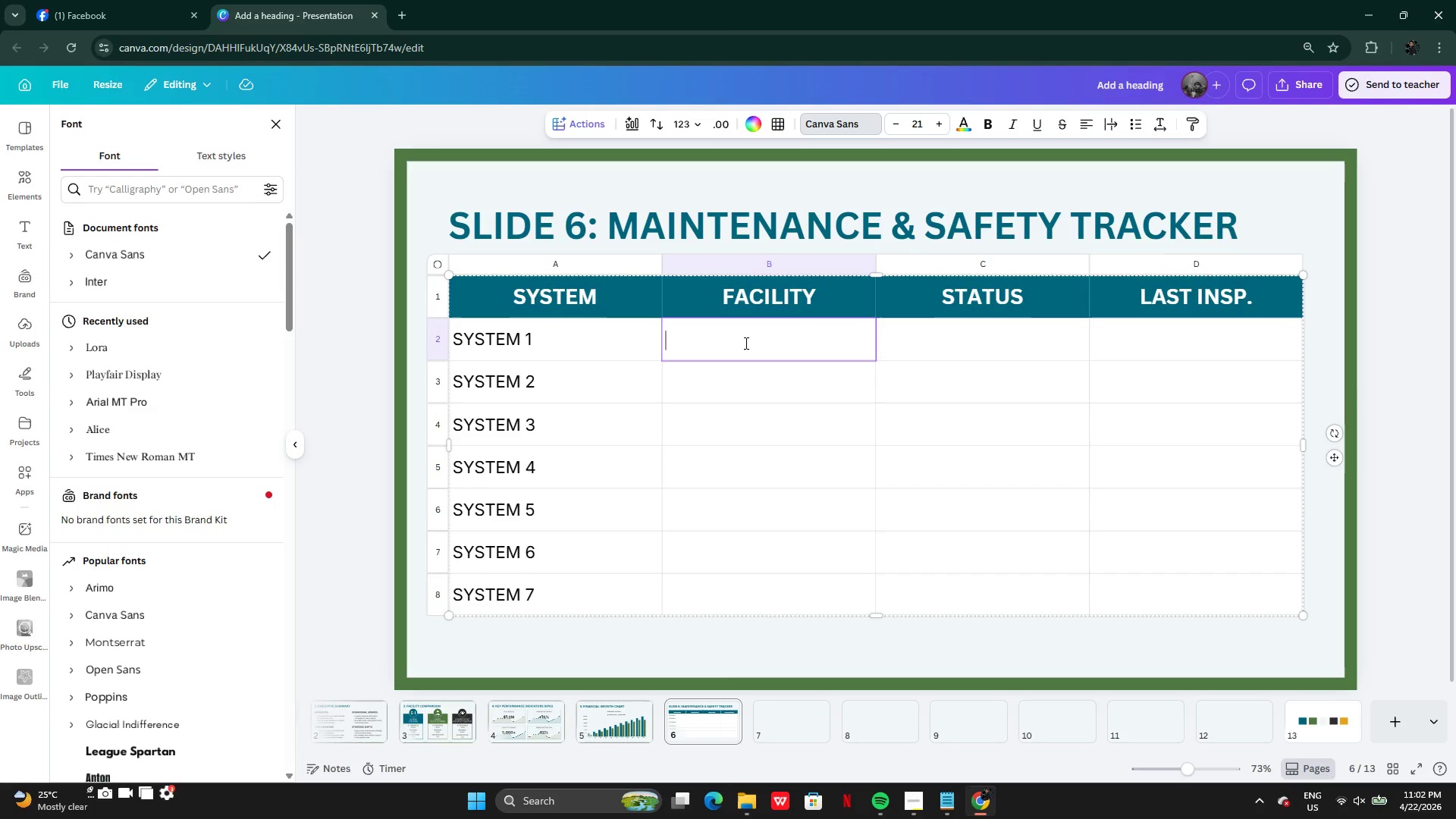 
type(FCA)
key(Backspace)
key(Backspace)
type(ACILITY)
 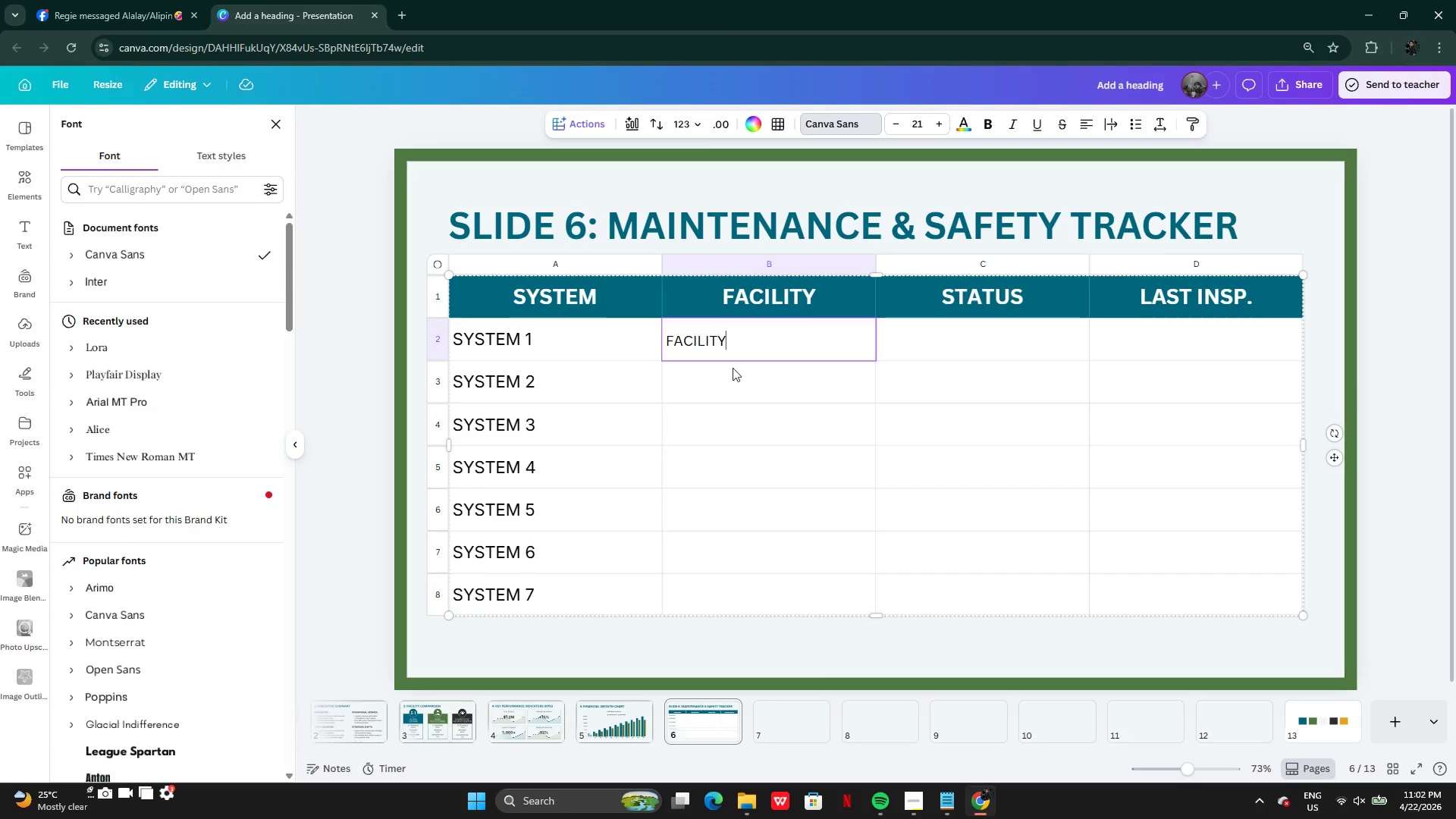 
left_click([728, 372])
 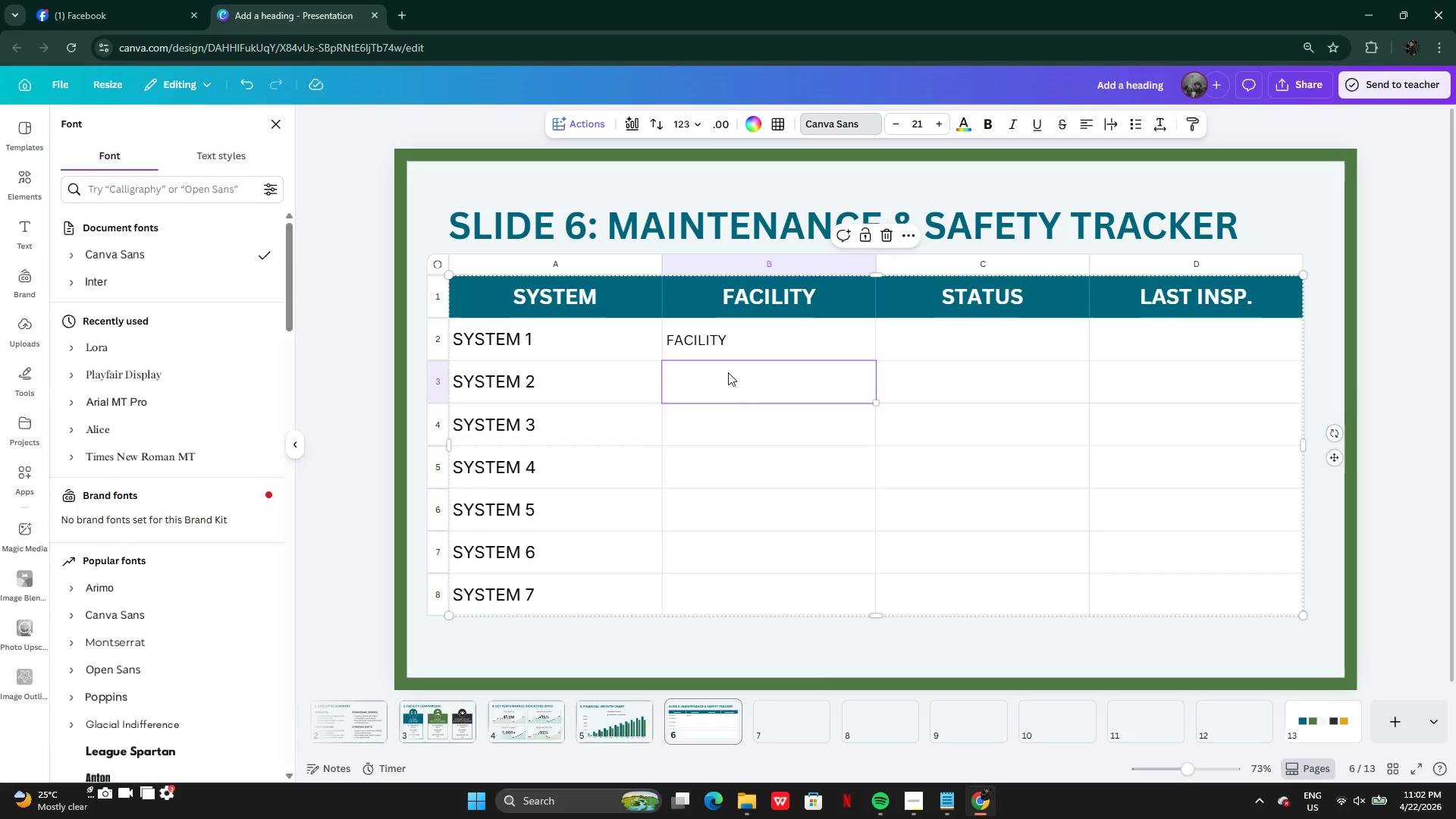 
type(GOLFCOURSE)
 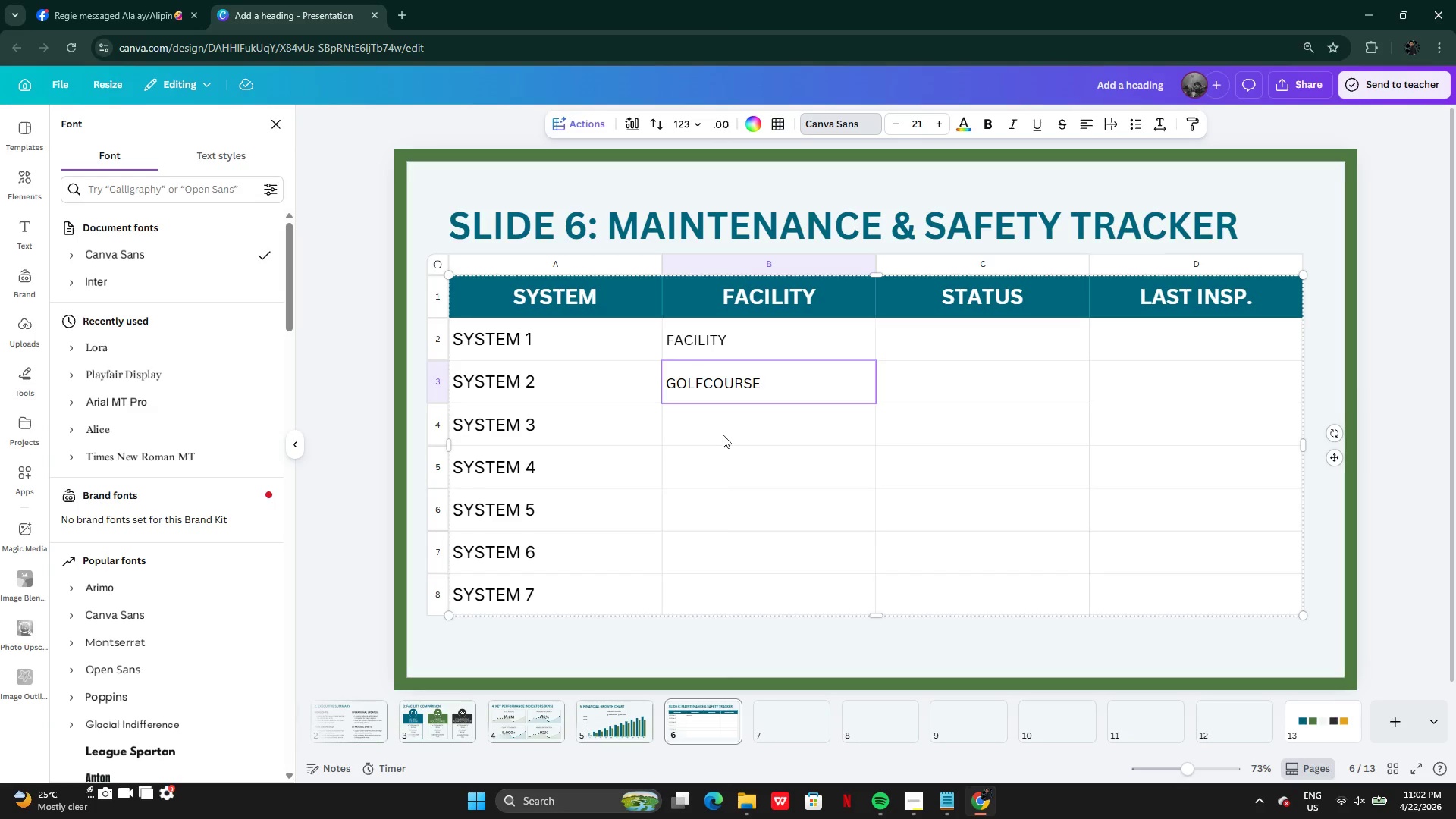 
left_click([717, 414])
 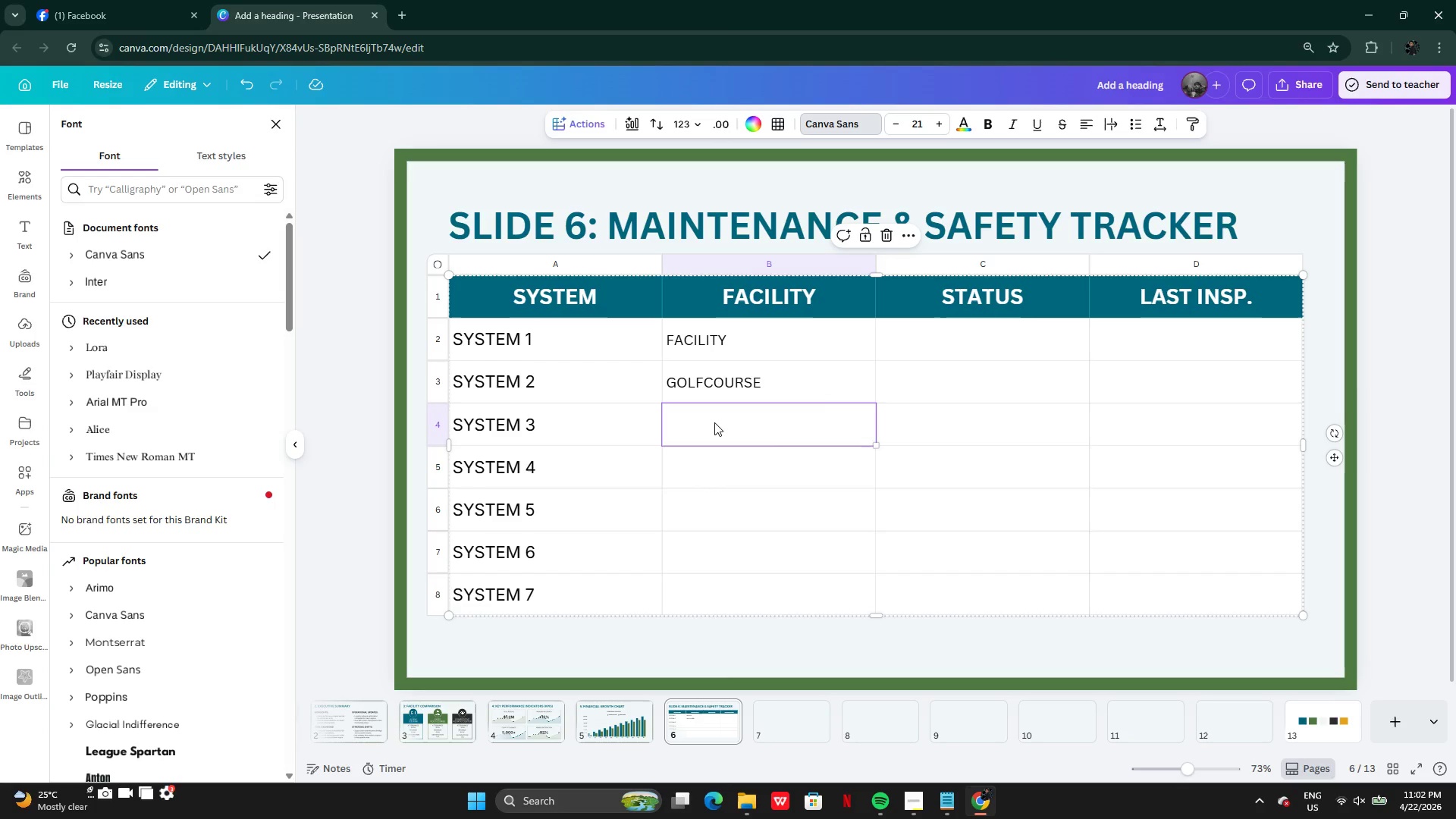 
type(FACILITY)
 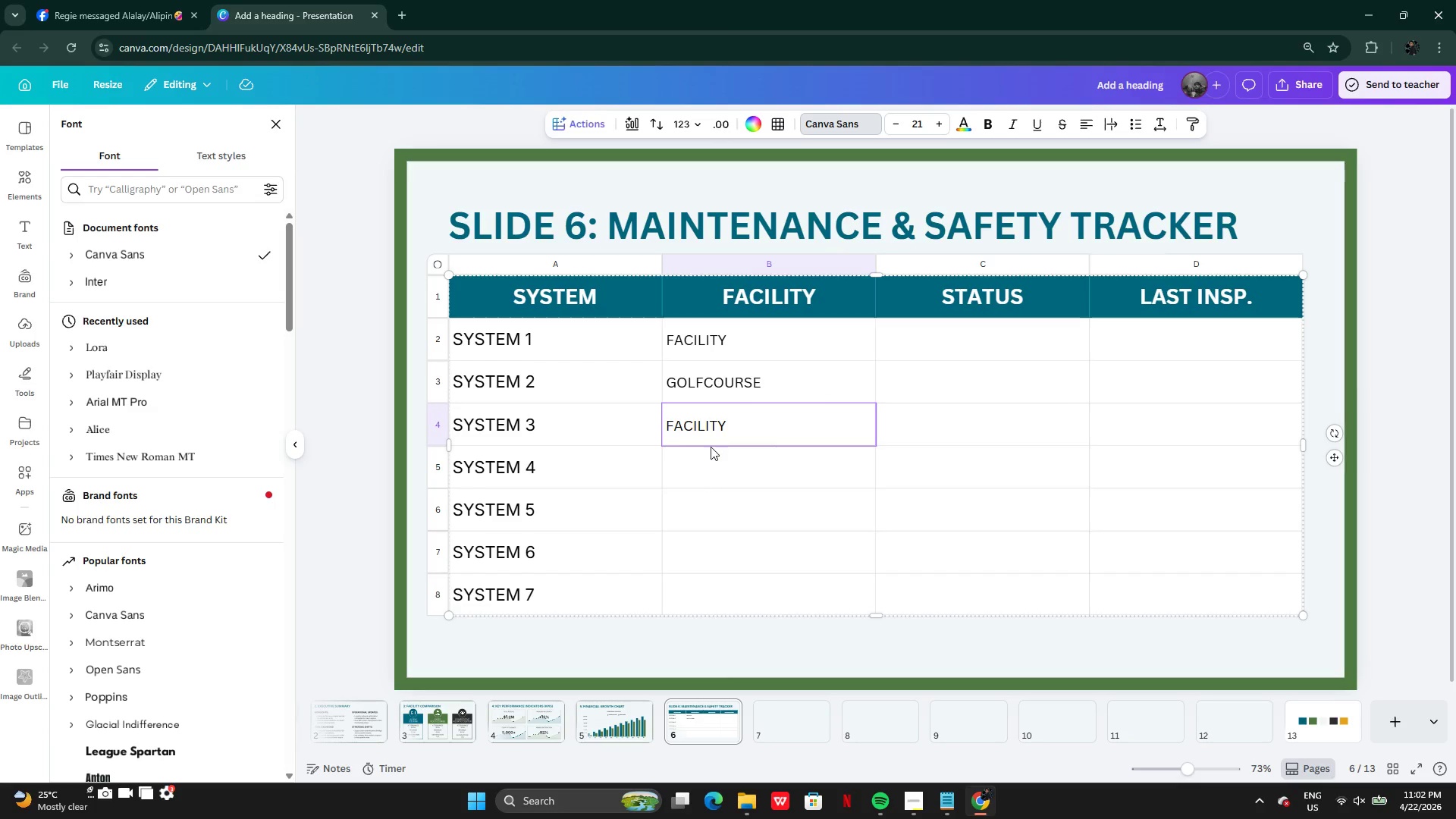 
left_click([711, 470])
 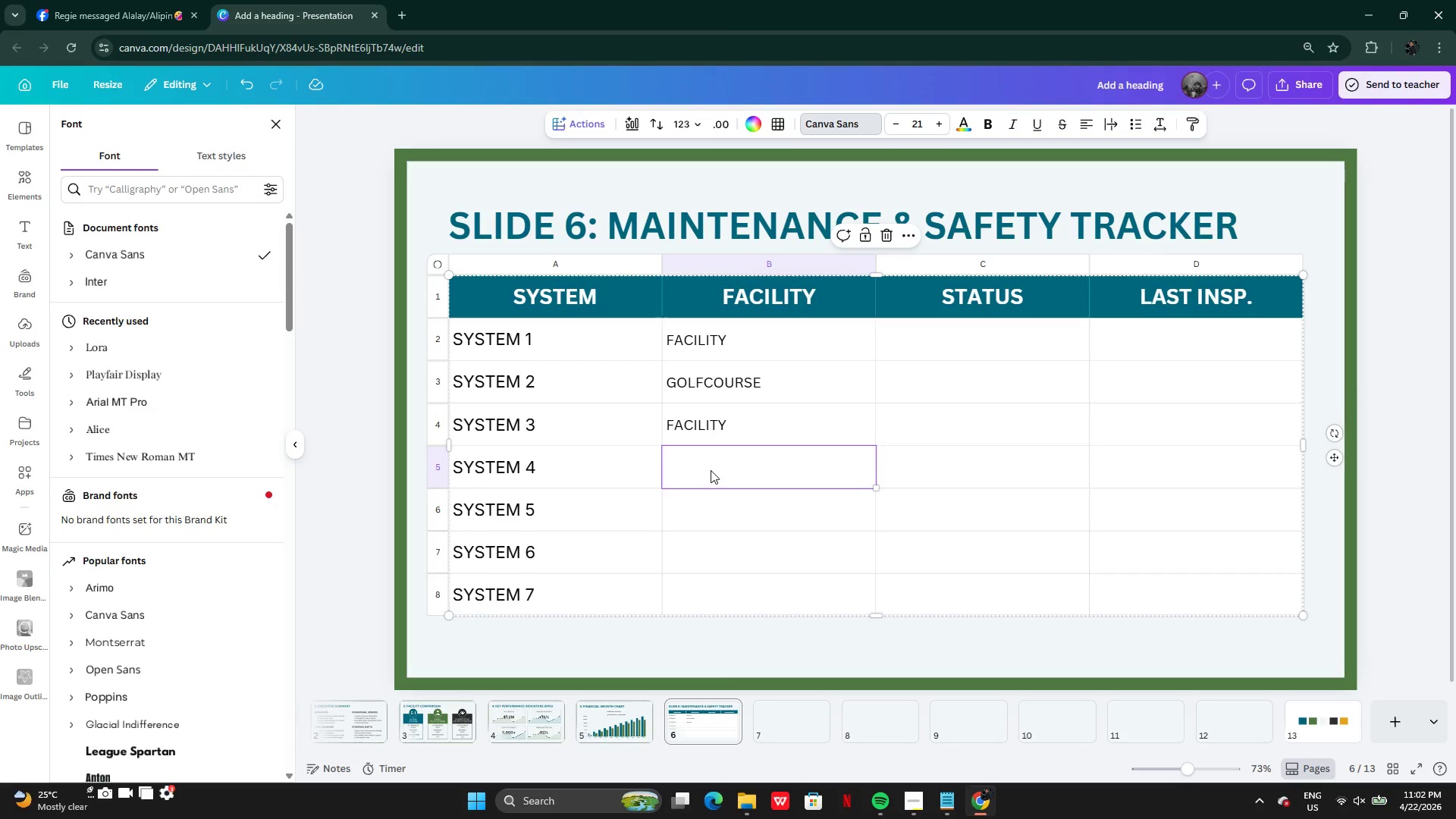 
type(COLD)
 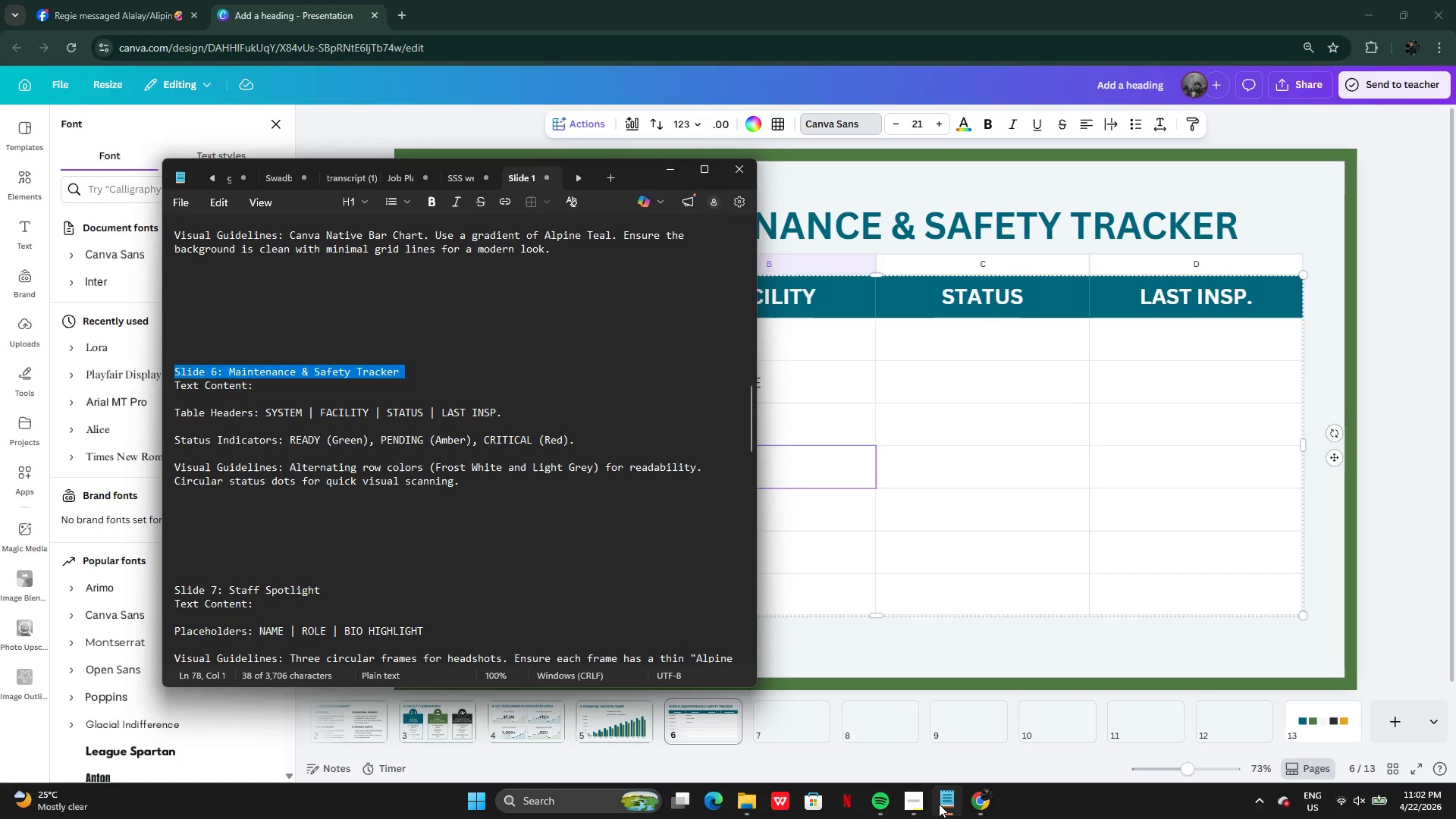 
left_click([940, 804])
 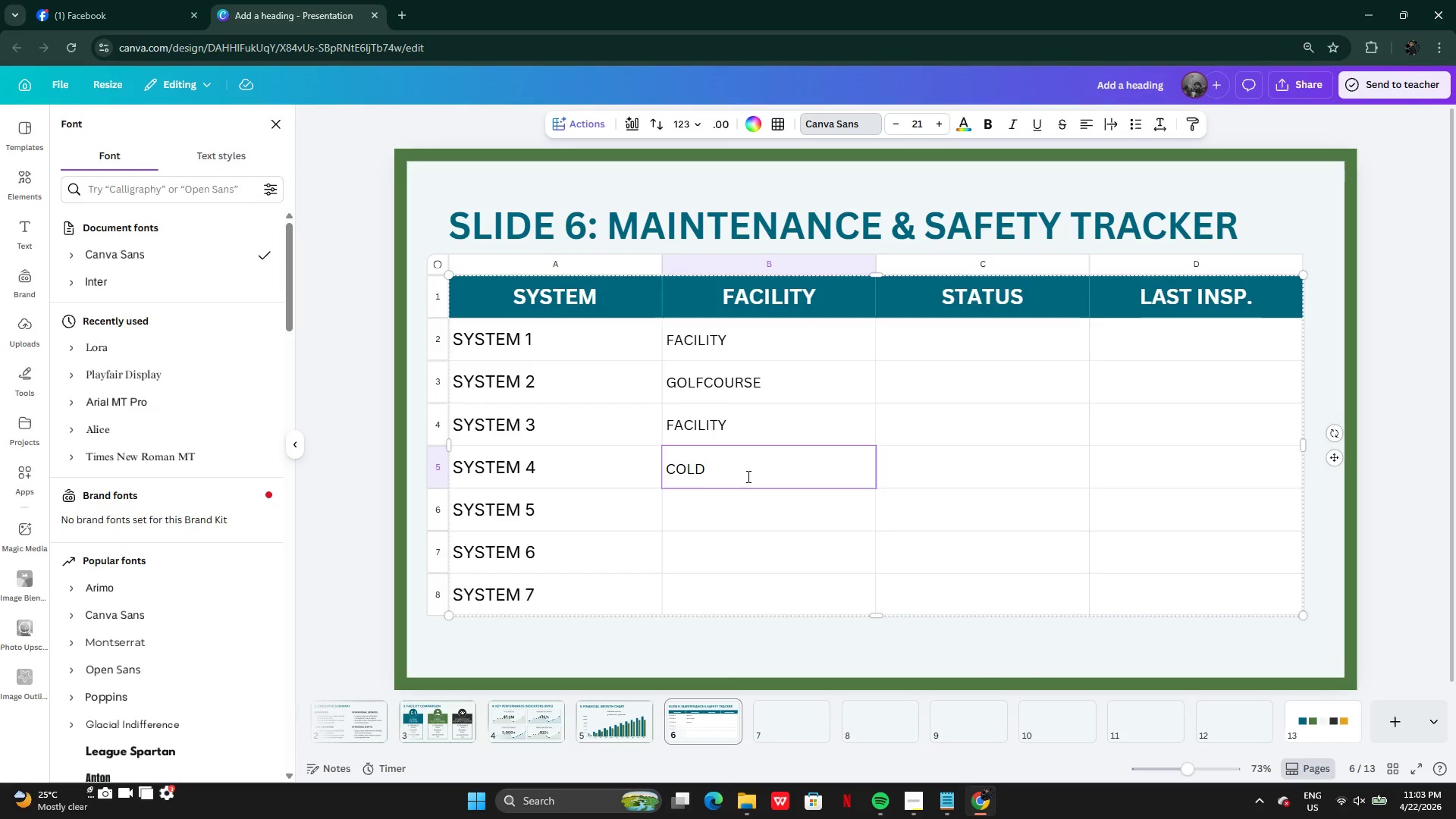 
wait(5.2)
 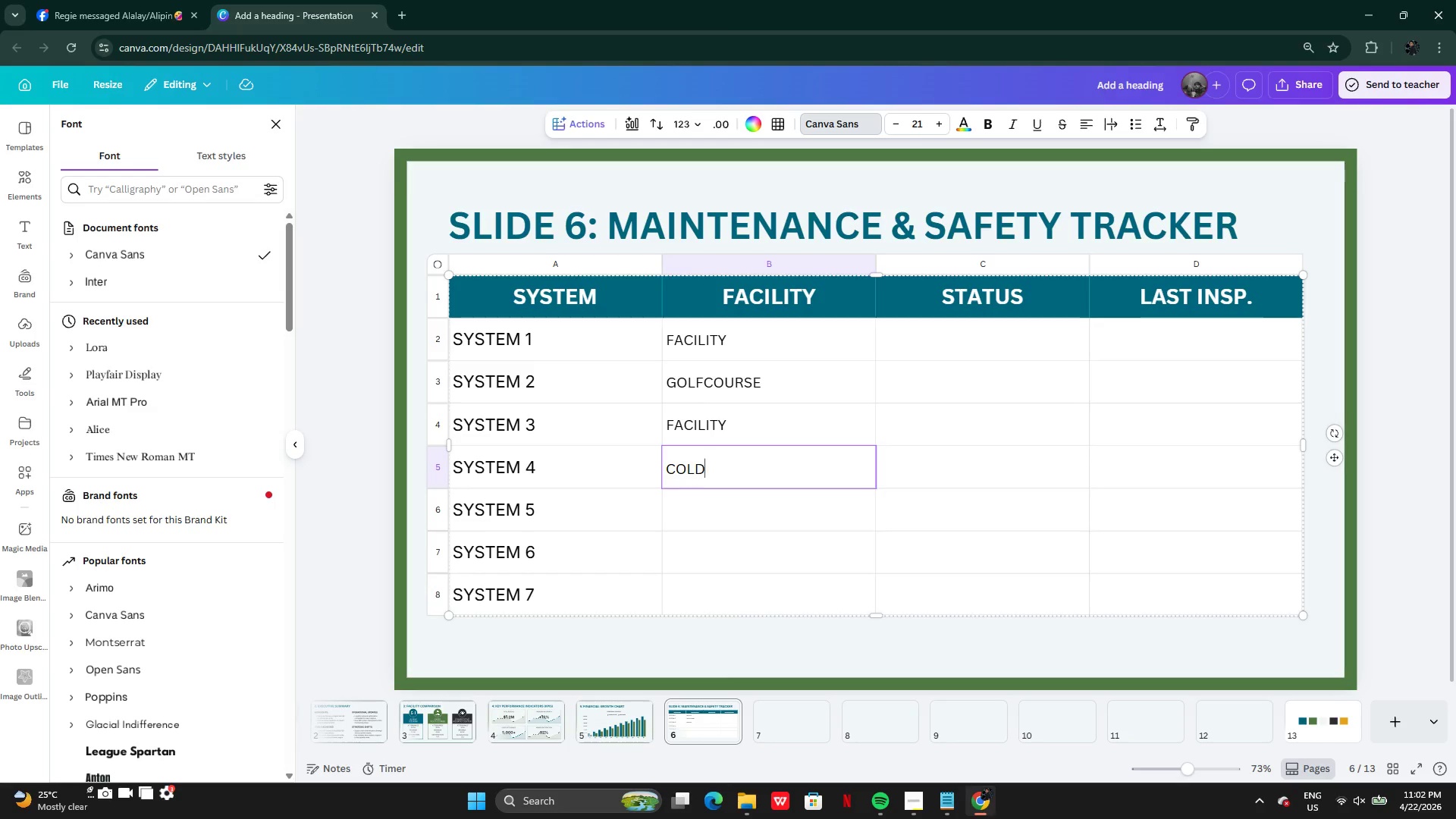 
type(STORGAE)
key(Backspace)
key(Backspace)
key(Backspace)
type(AGE)
 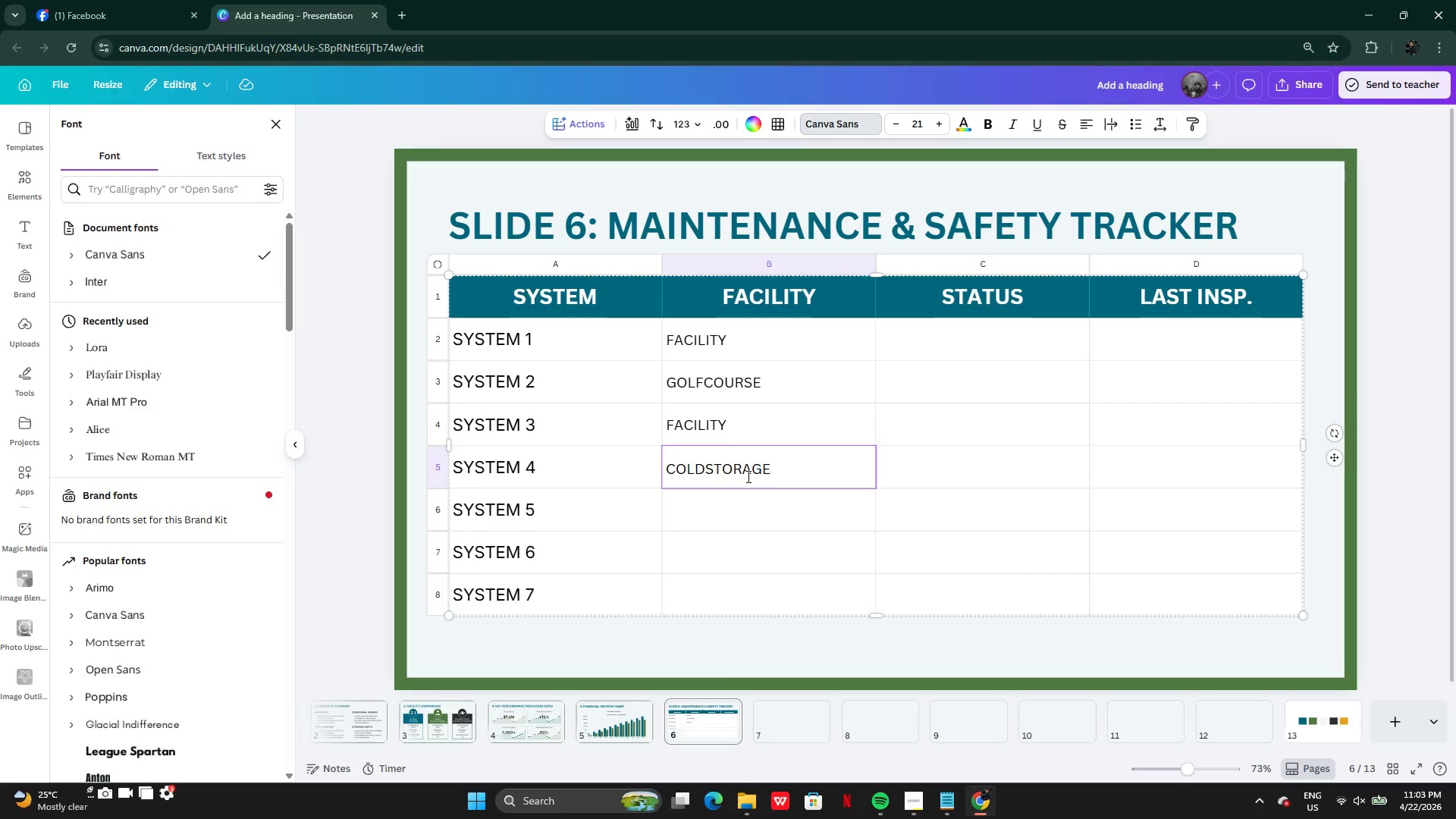 
left_click([771, 504])
 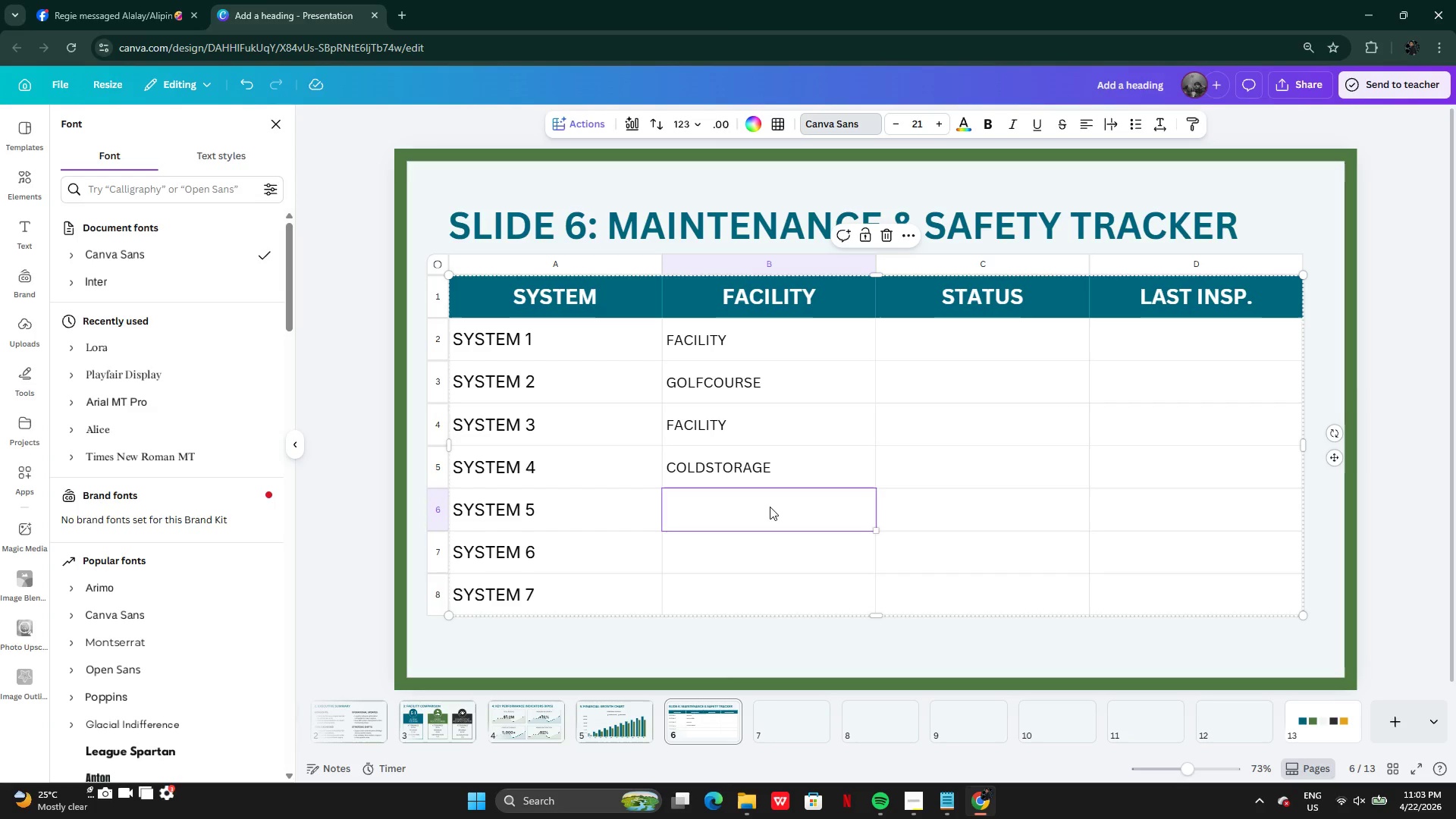 
left_click([770, 507])
 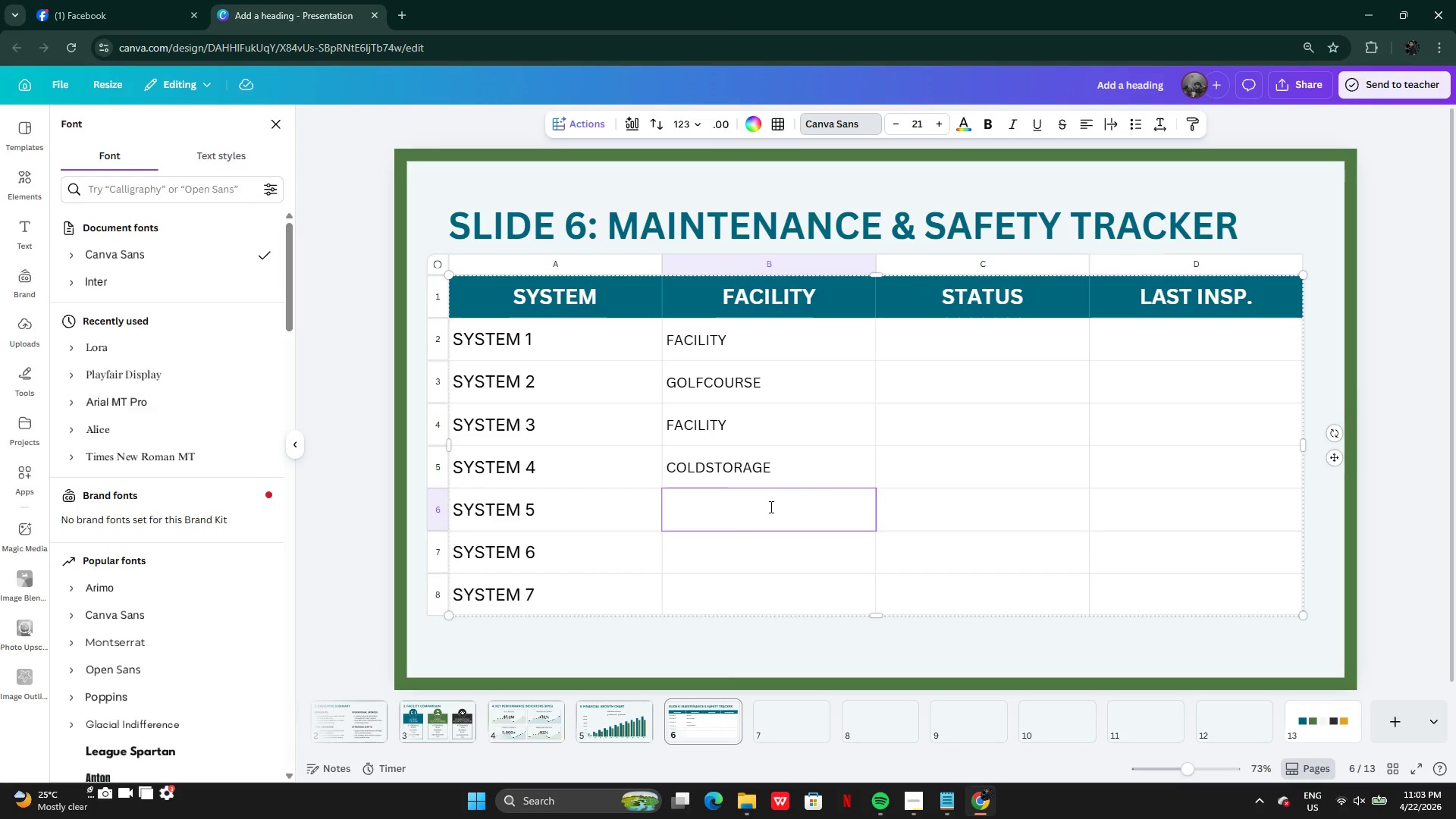 
type(FACILITY)
 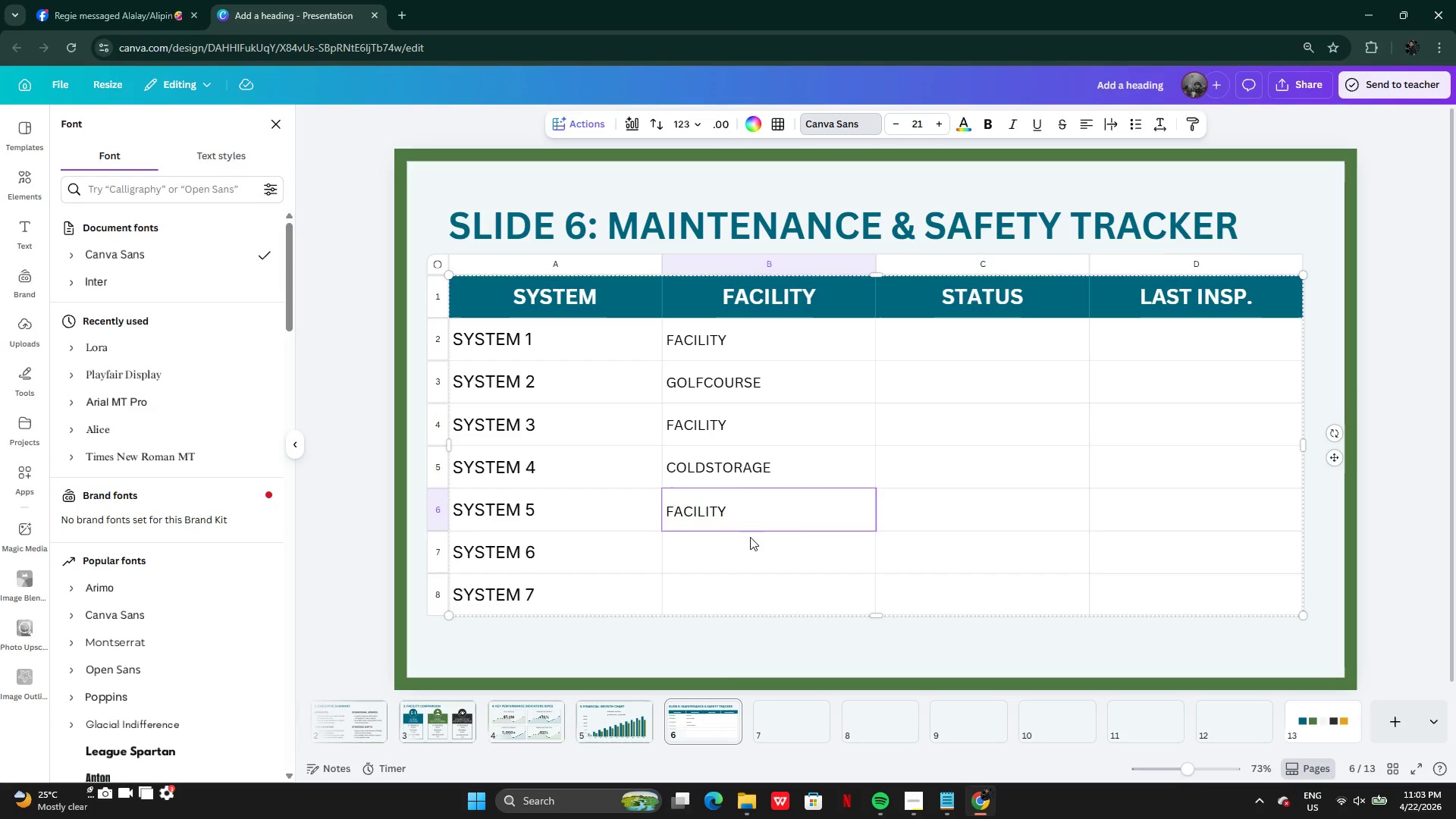 
left_click([750, 546])
 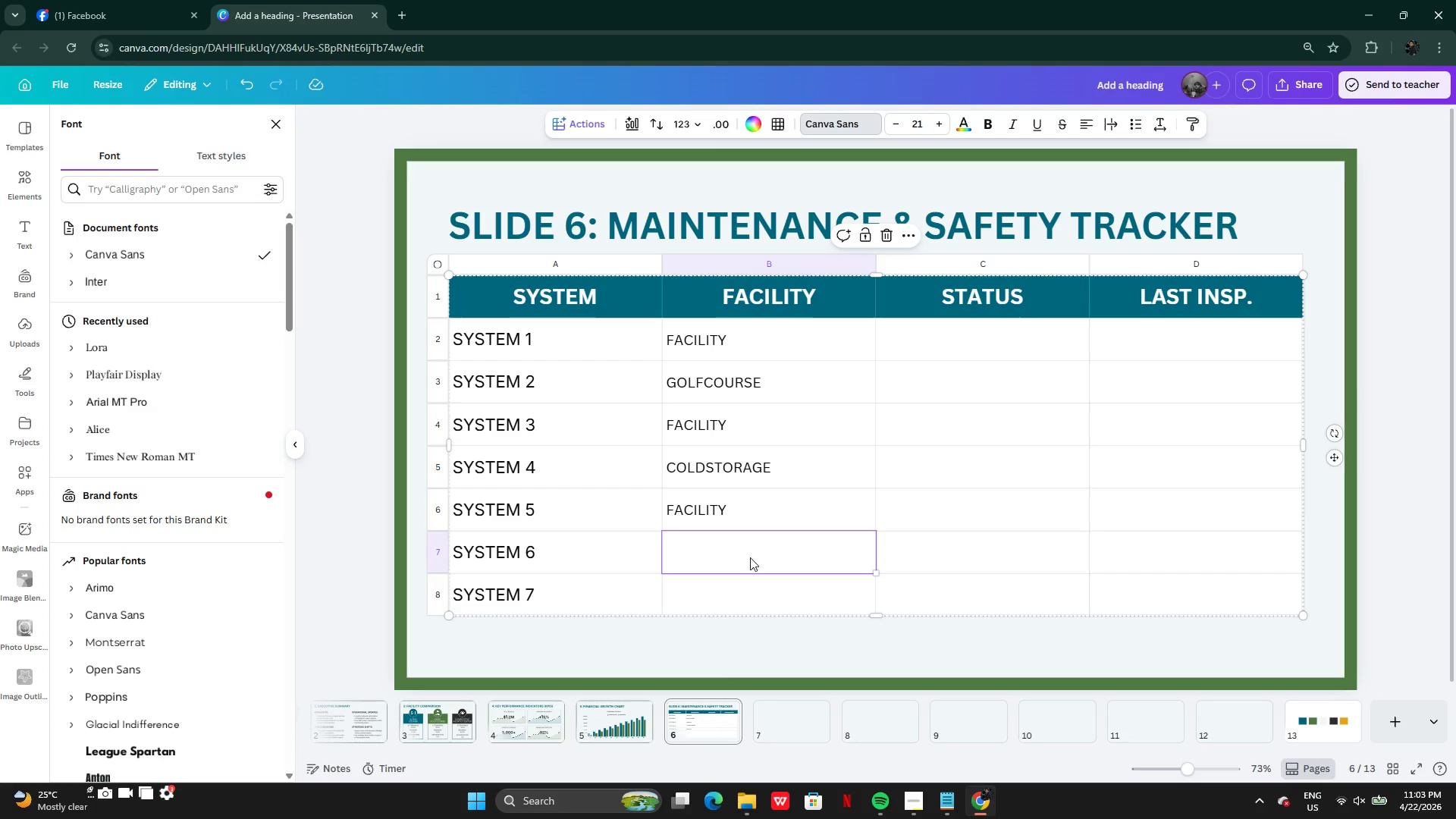 
hold_key(key=ShiftLeft, duration=0.7)
left_click([744, 602])
 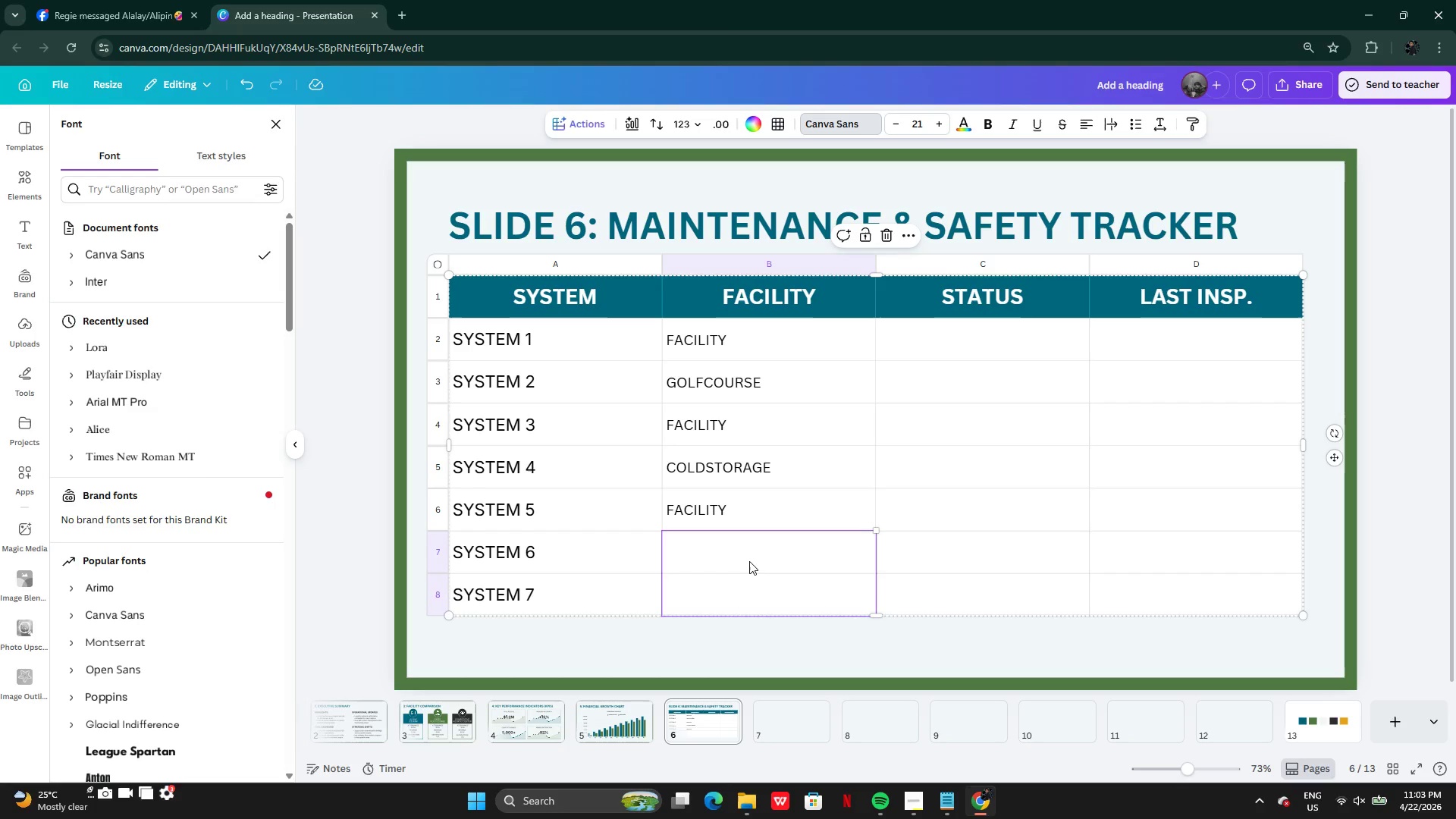 
type(FACILITY)
 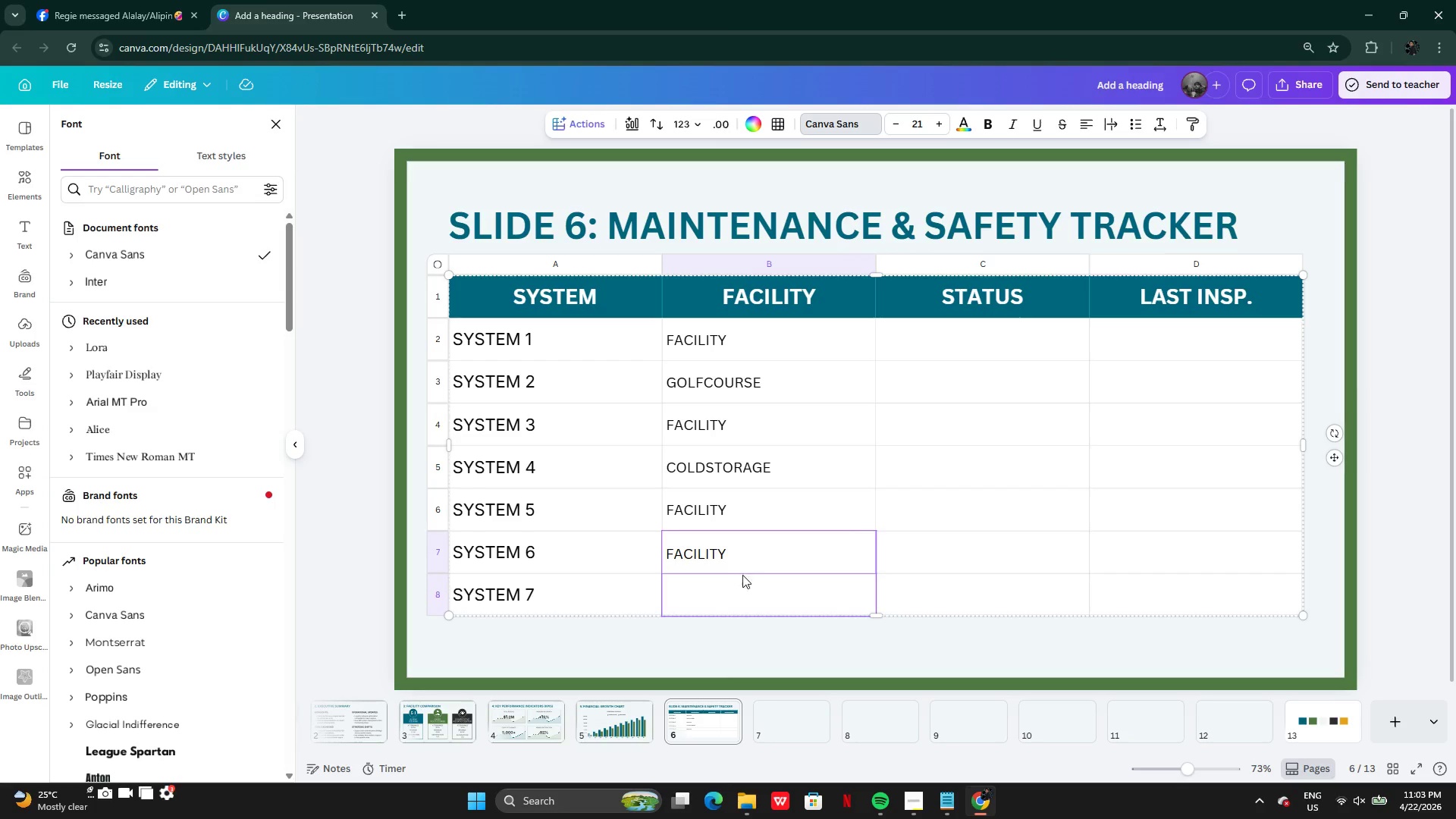 
left_click([734, 589])
 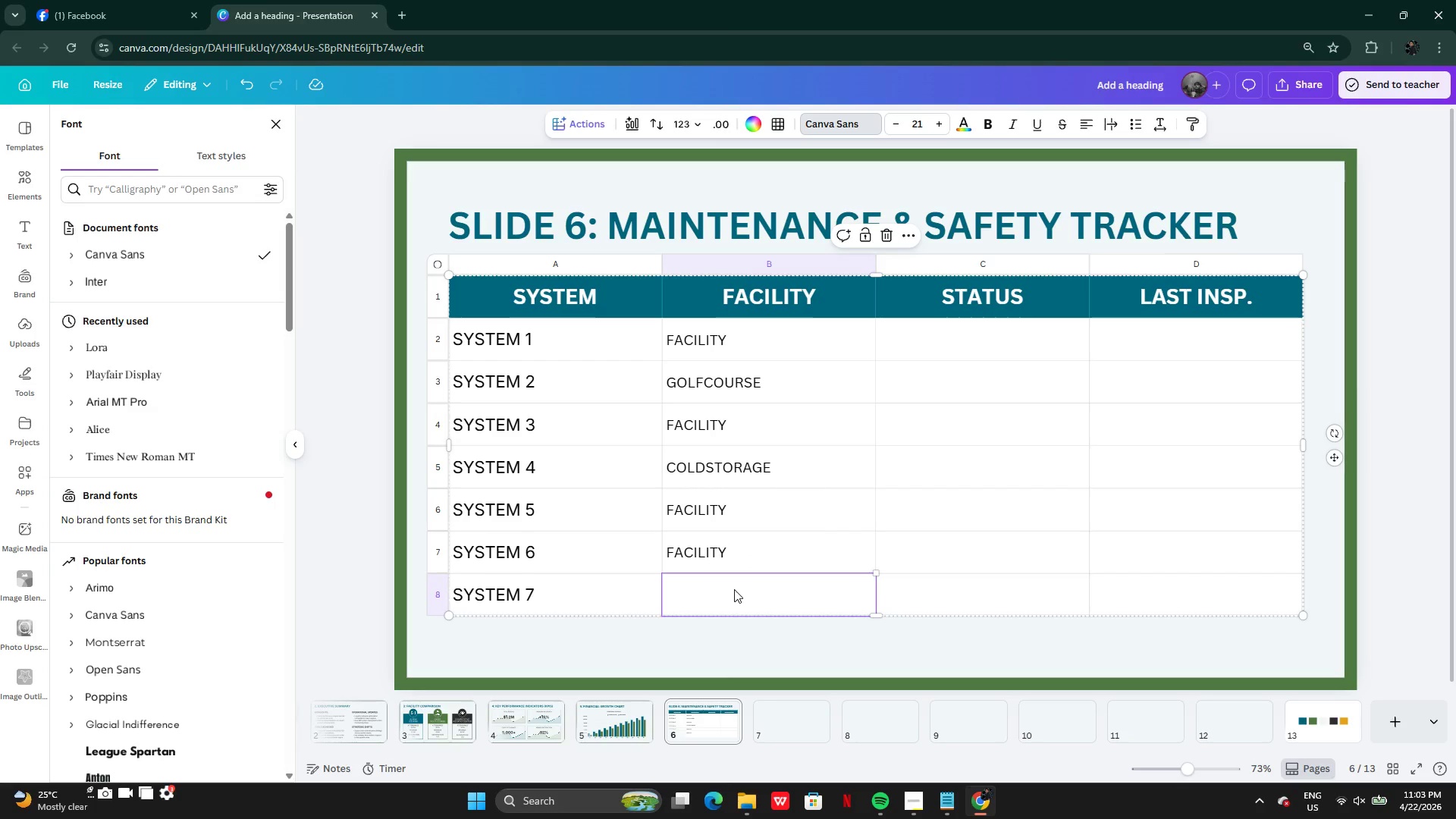 
type(FACILITY)
 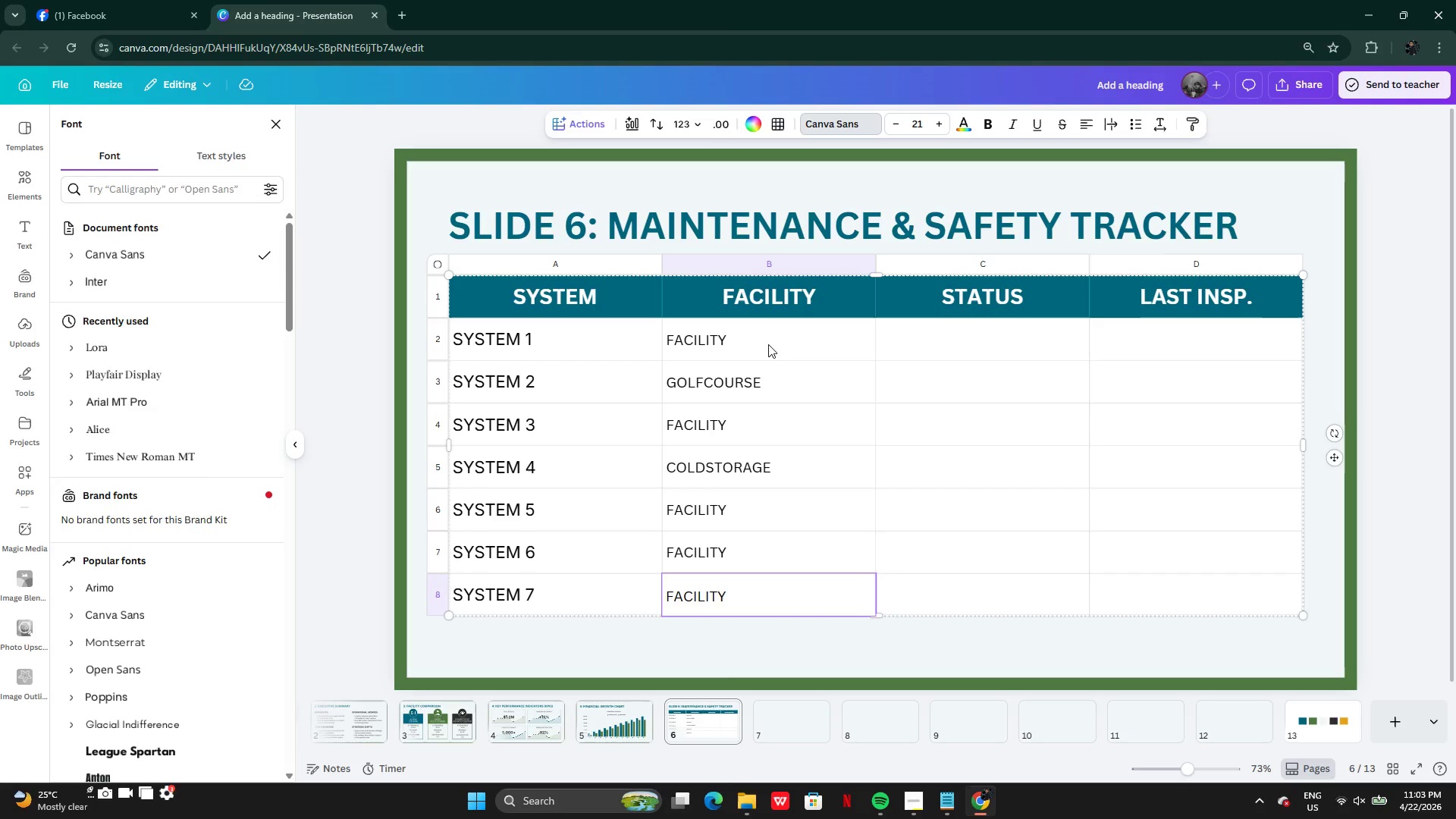 
left_click([764, 347])
 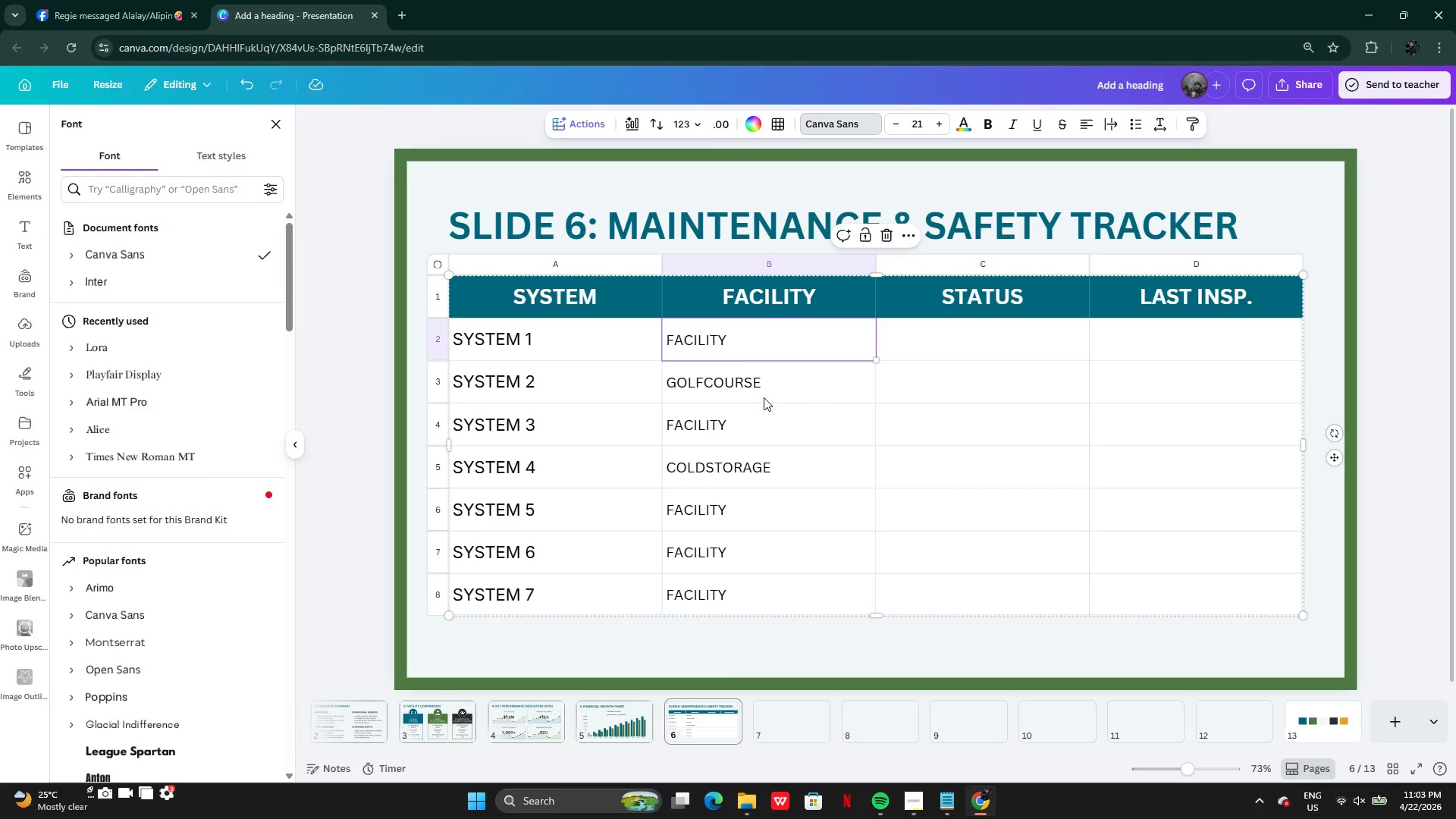 
hold_key(key=ShiftLeft, duration=2.86)
left_click([764, 397])
 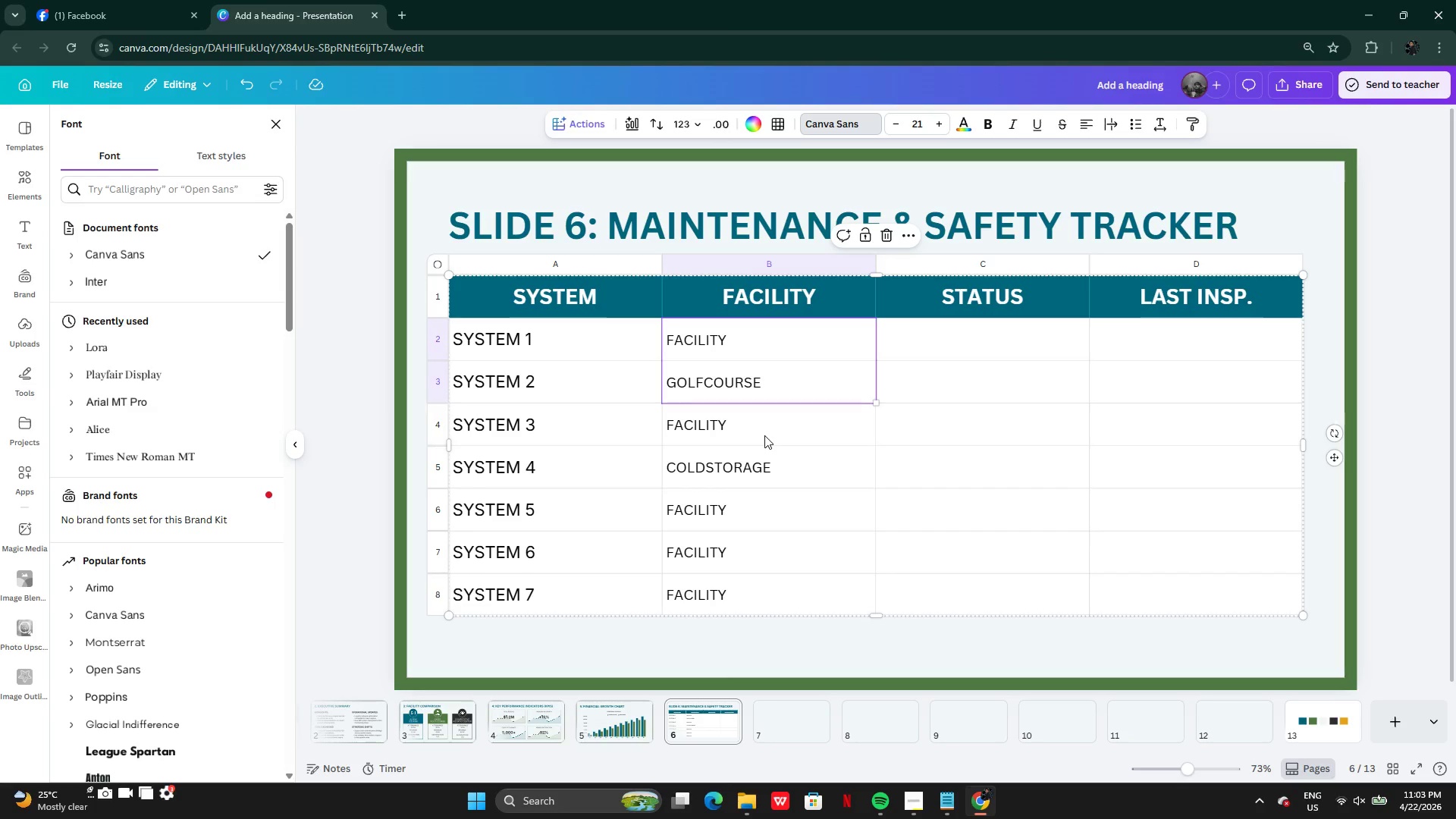 
double_click([764, 435])
 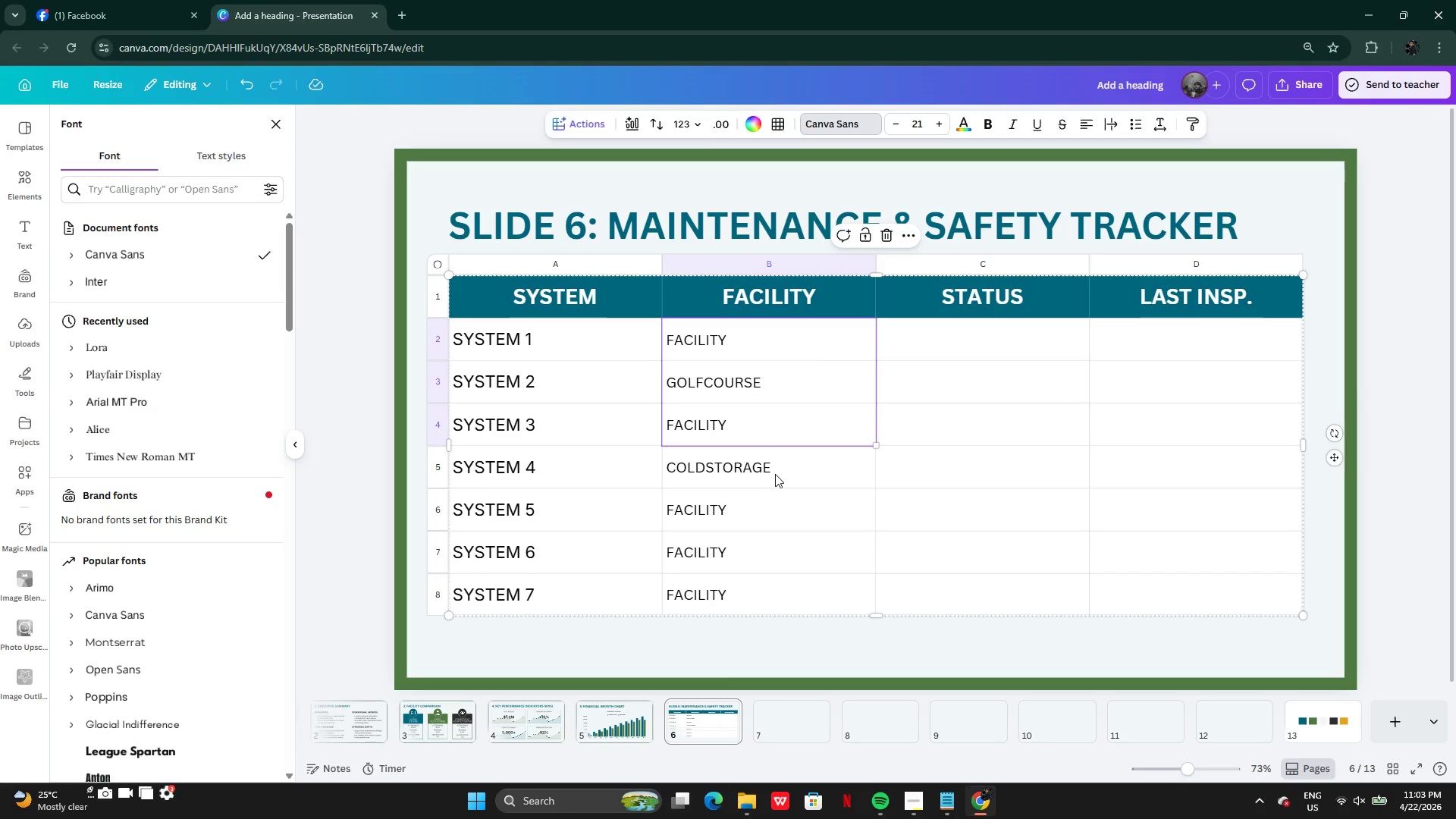 
triple_click([775, 474])
 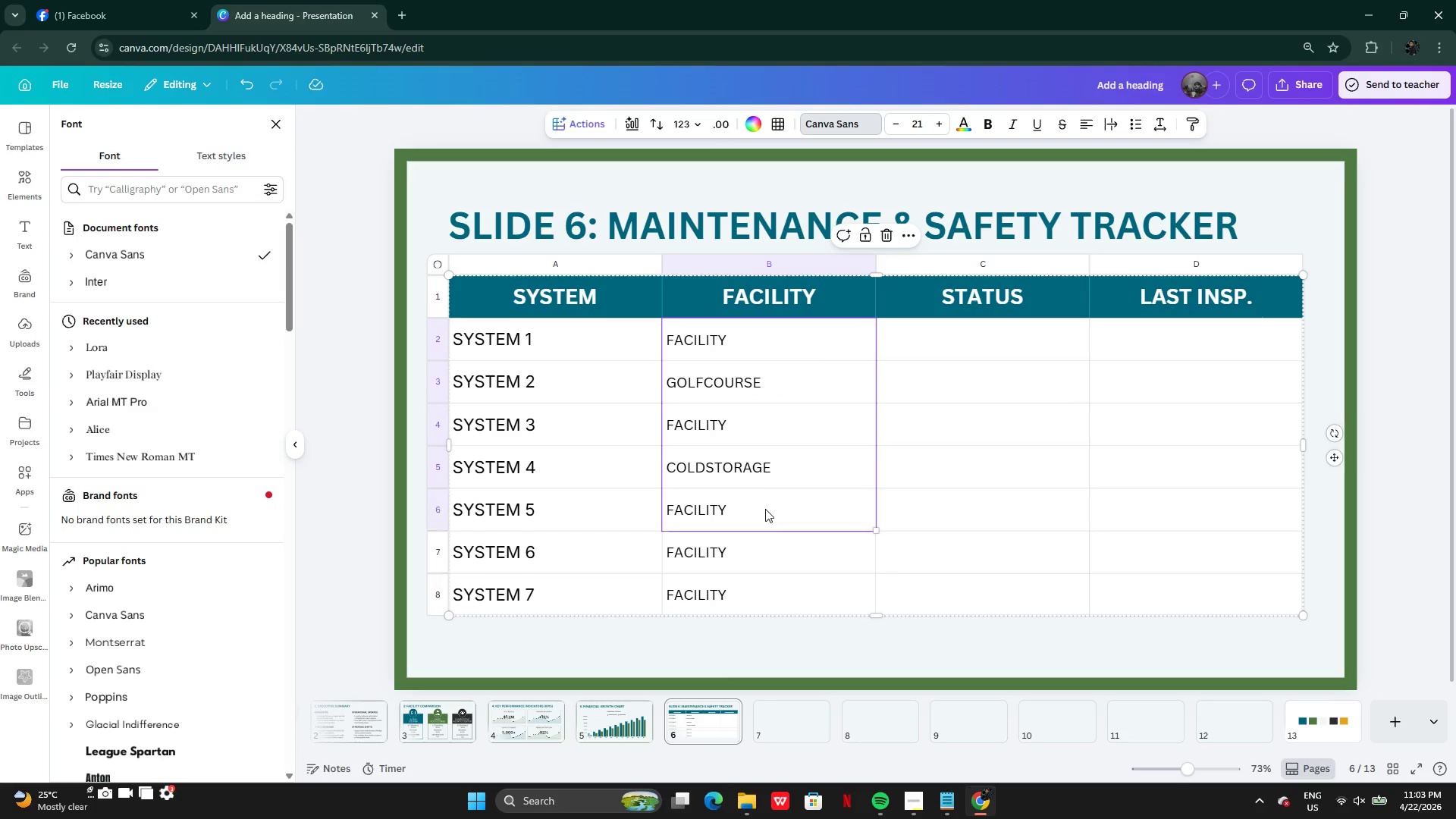 
triple_click([765, 509])
 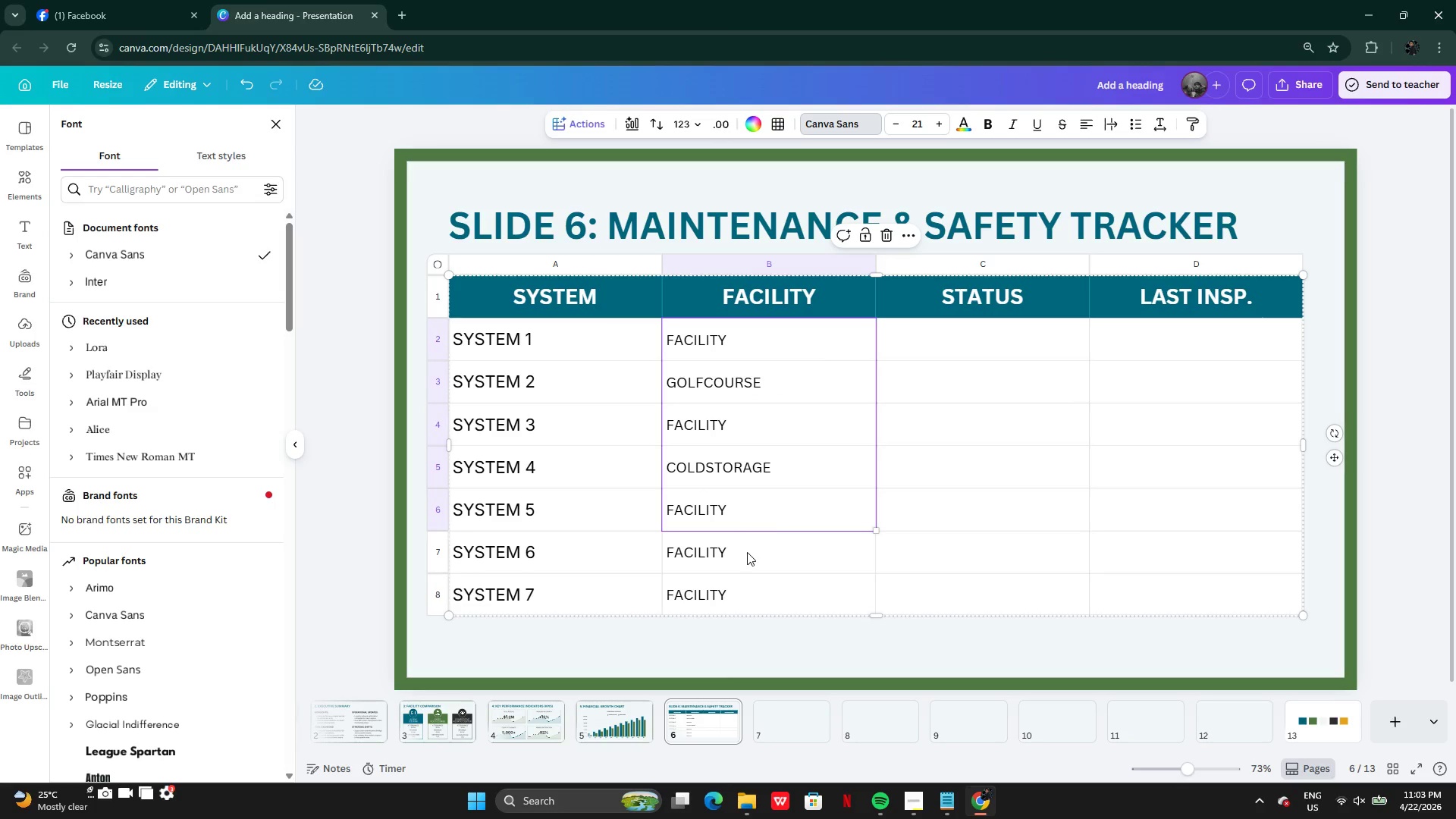 
triple_click([747, 552])
 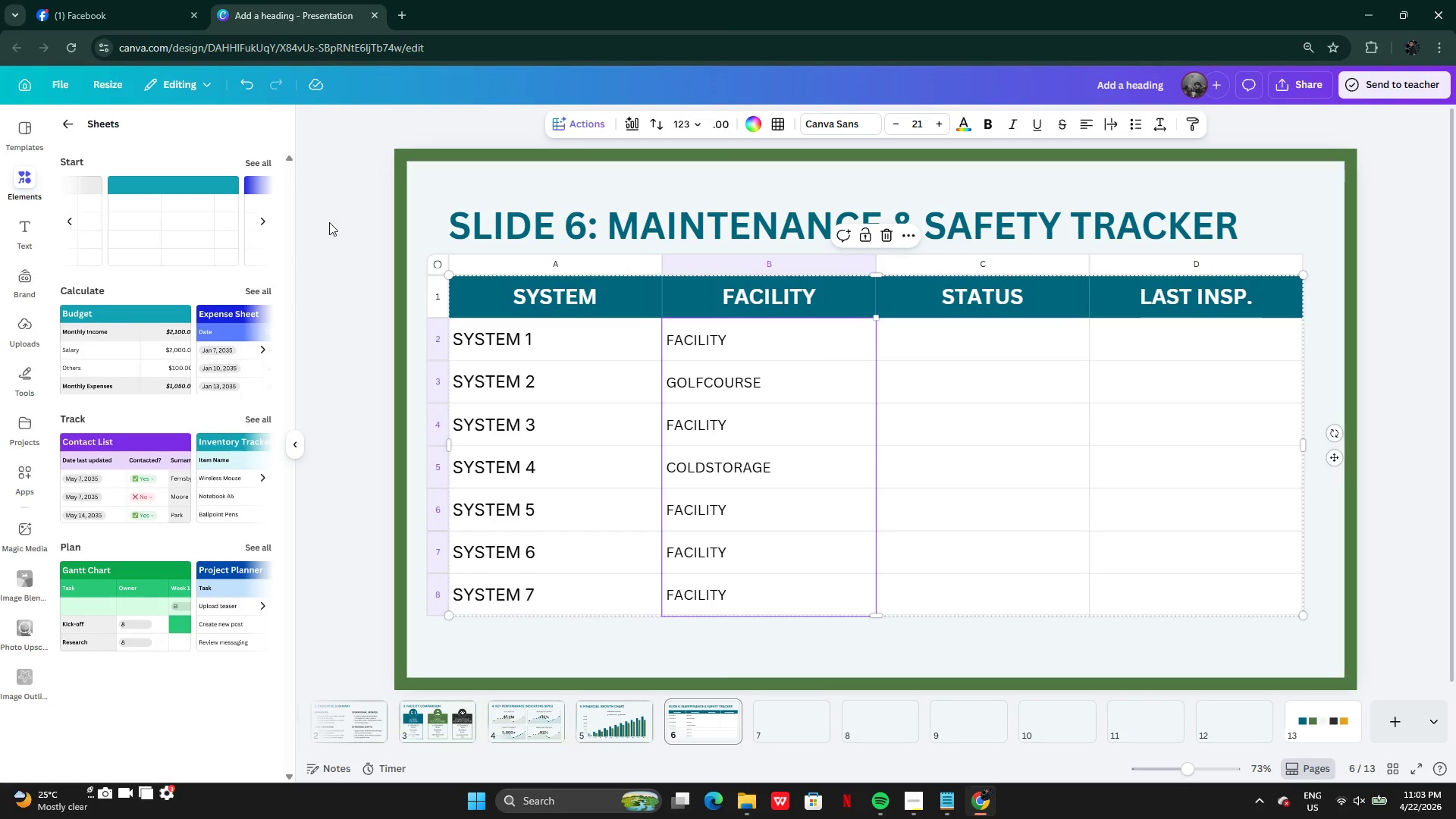 
left_click([862, 121])
 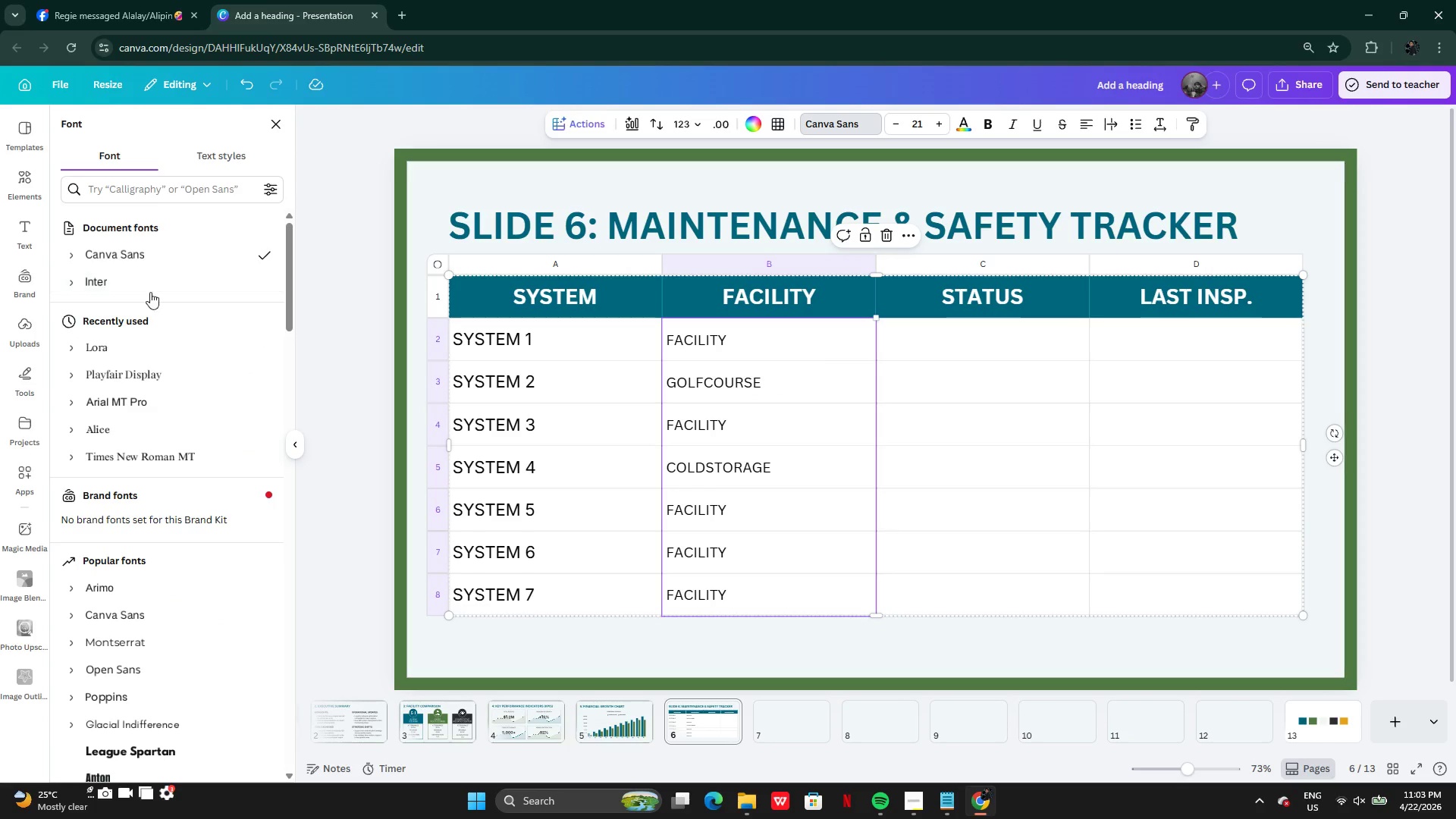 
left_click([143, 281])
 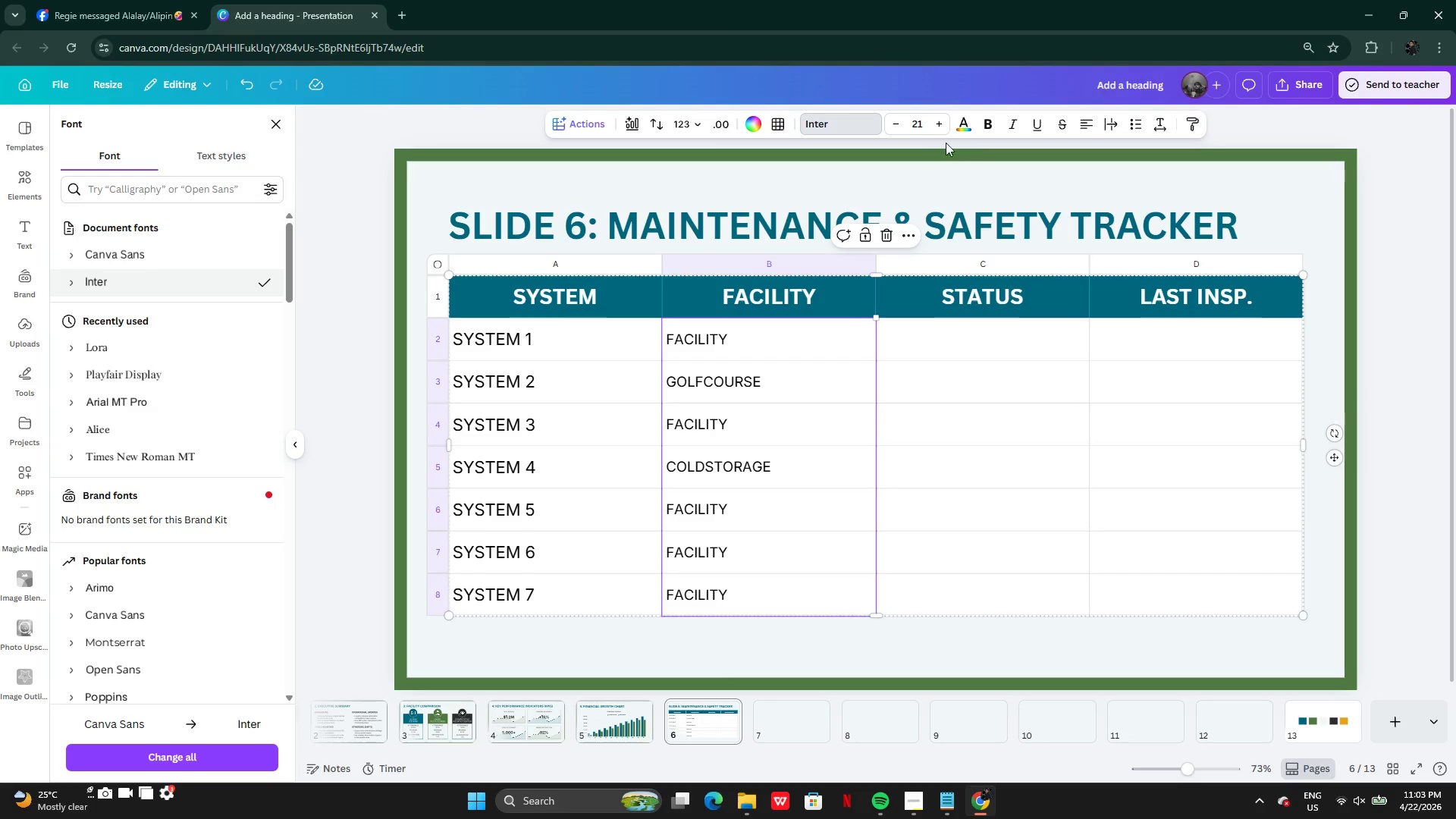 
left_click([921, 127])
 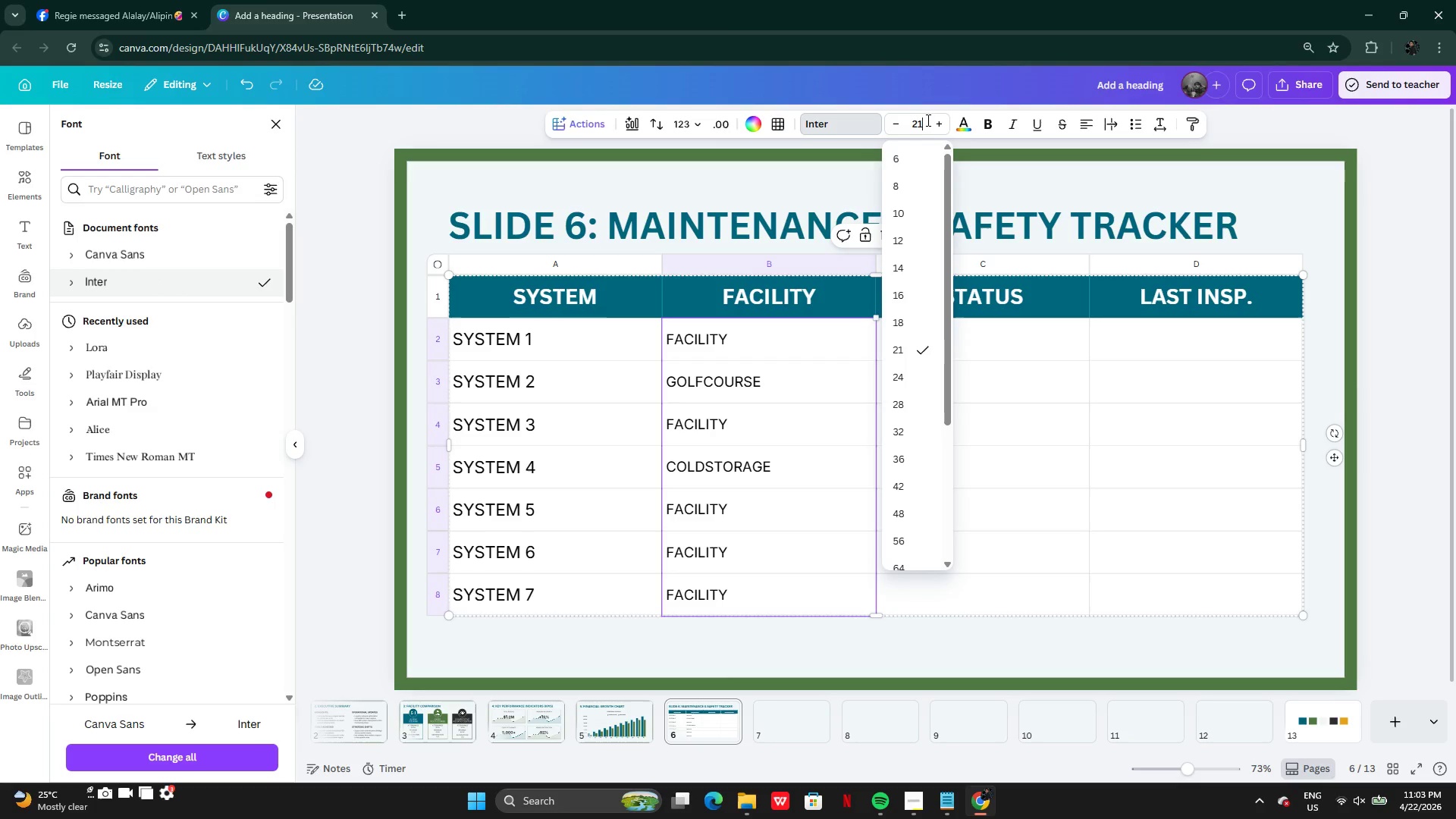 
double_click([939, 120])
 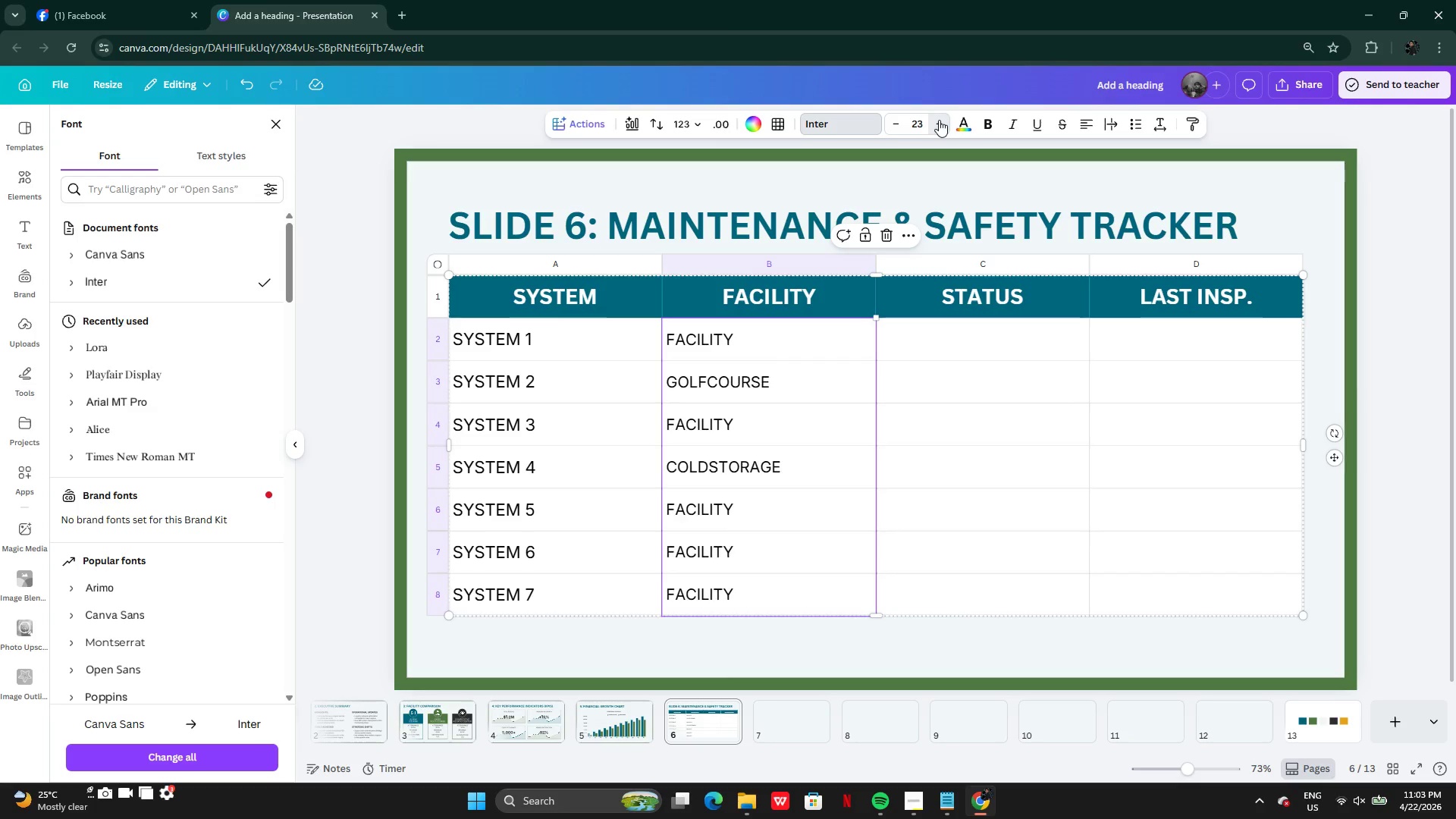 
triple_click([939, 120])
 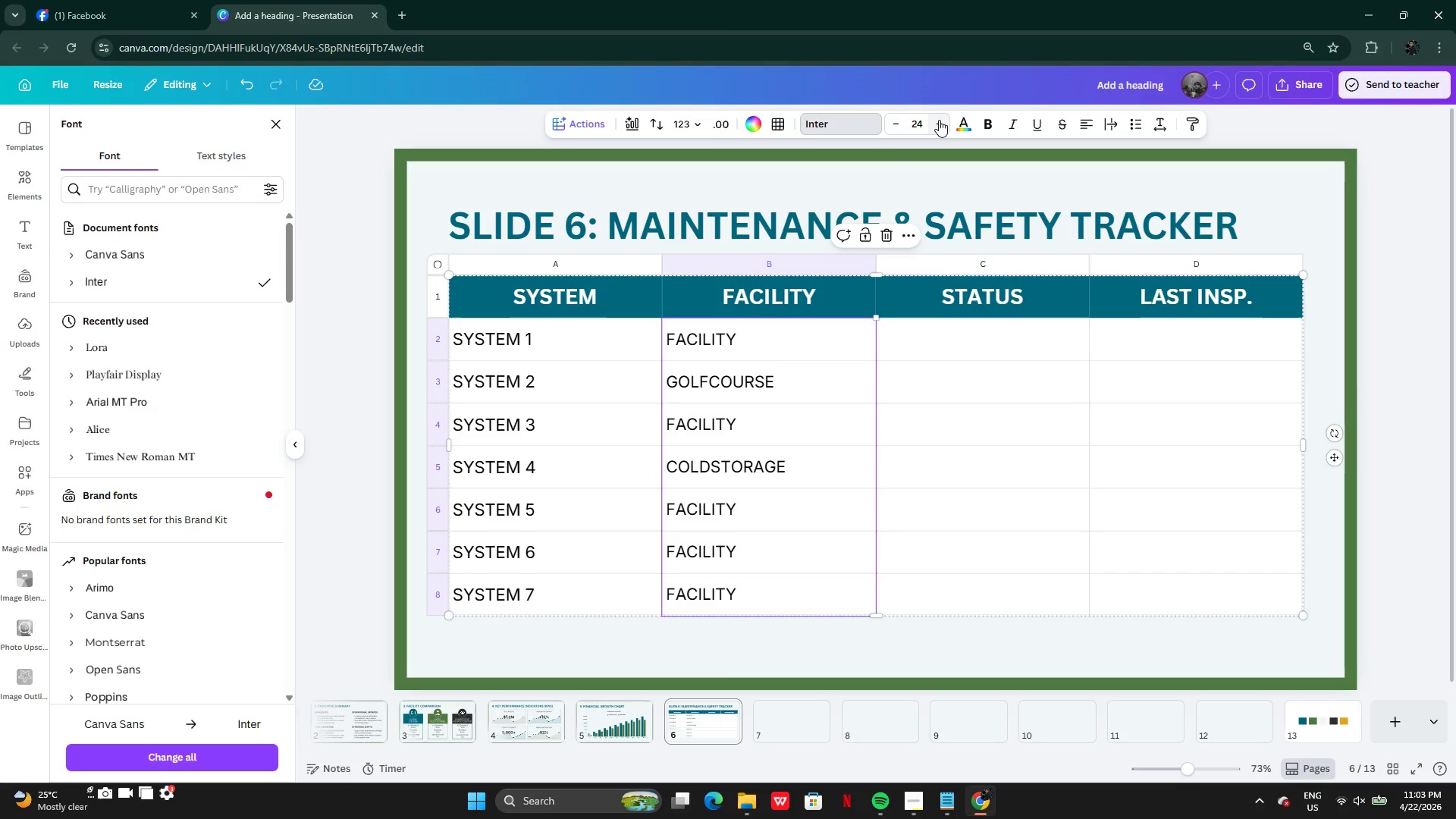 
left_click([939, 120])
 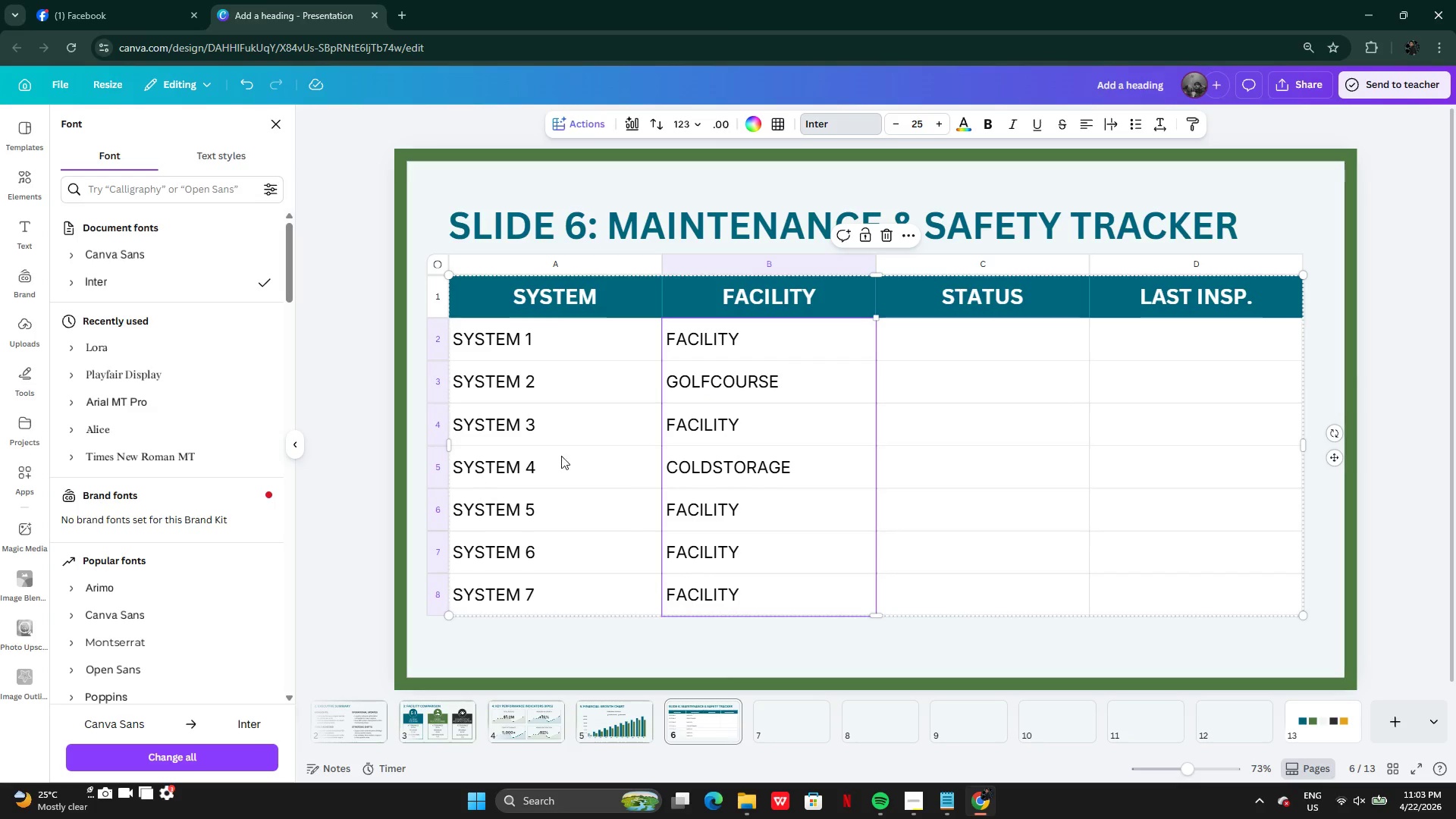 
left_click([982, 334])
 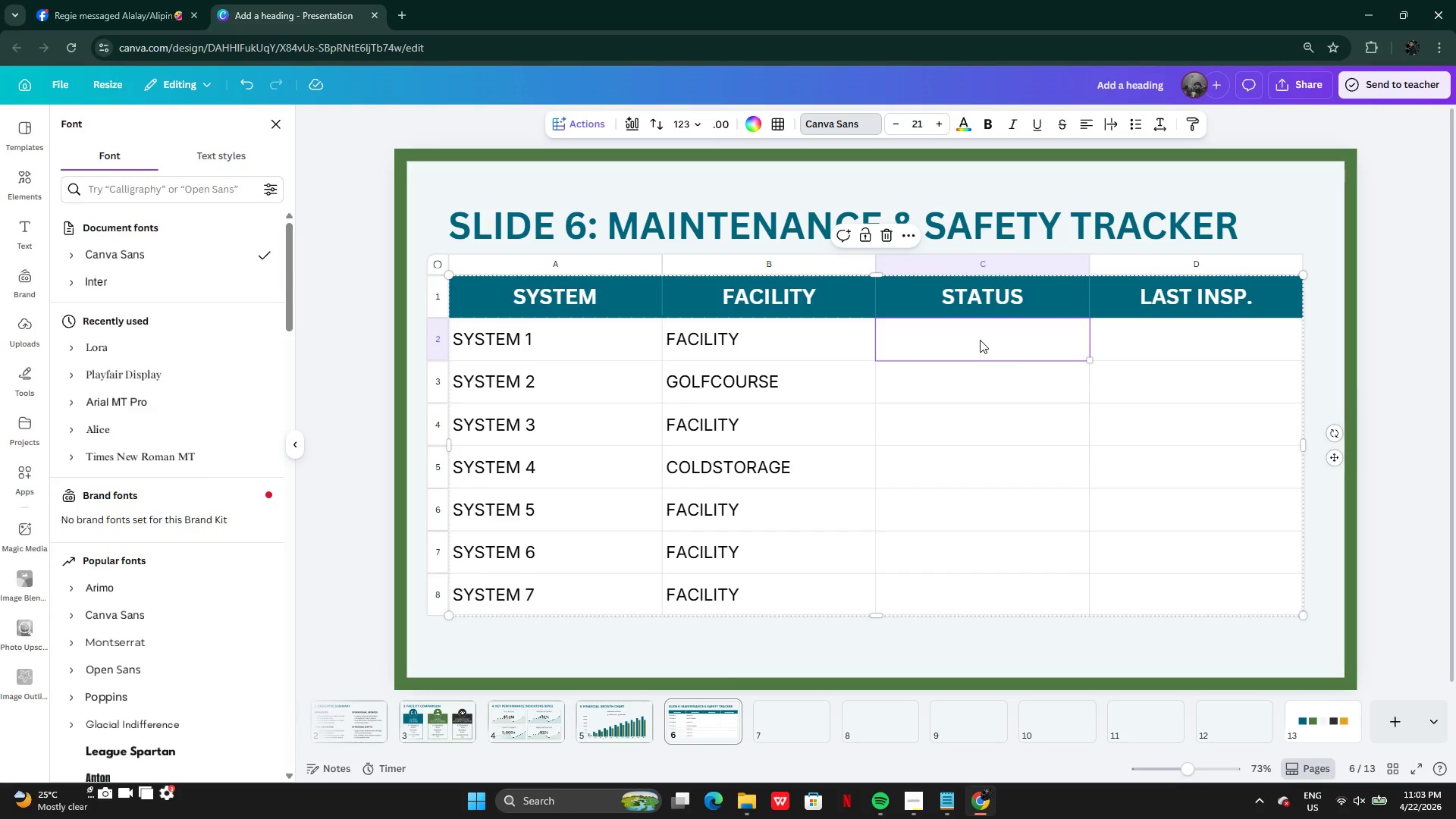 
double_click([980, 340])
 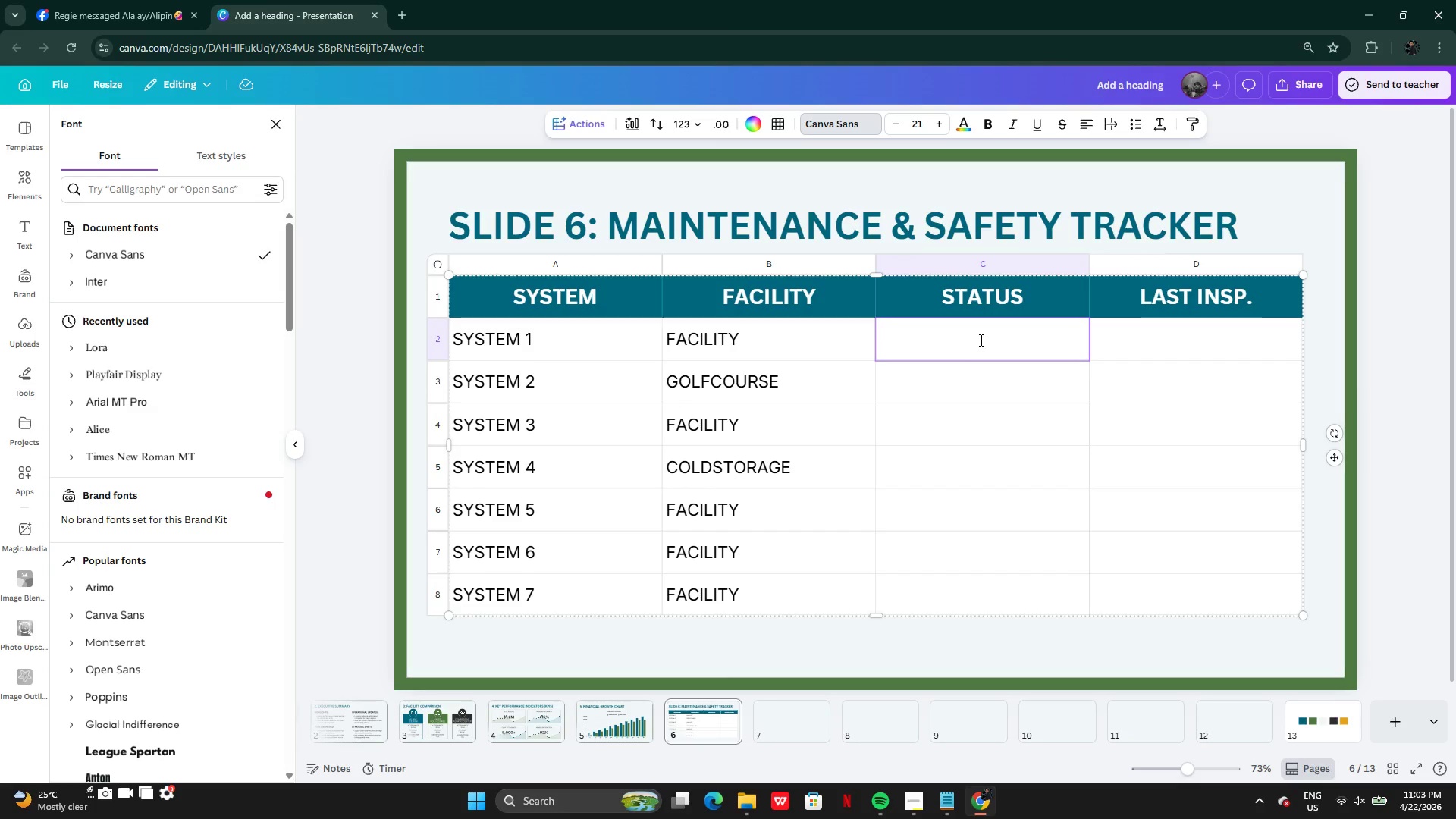 
type(REDET=)
key(Backspace)
key(Backspace)
key(Backspace)
key(Backspace)
type(ADY)
 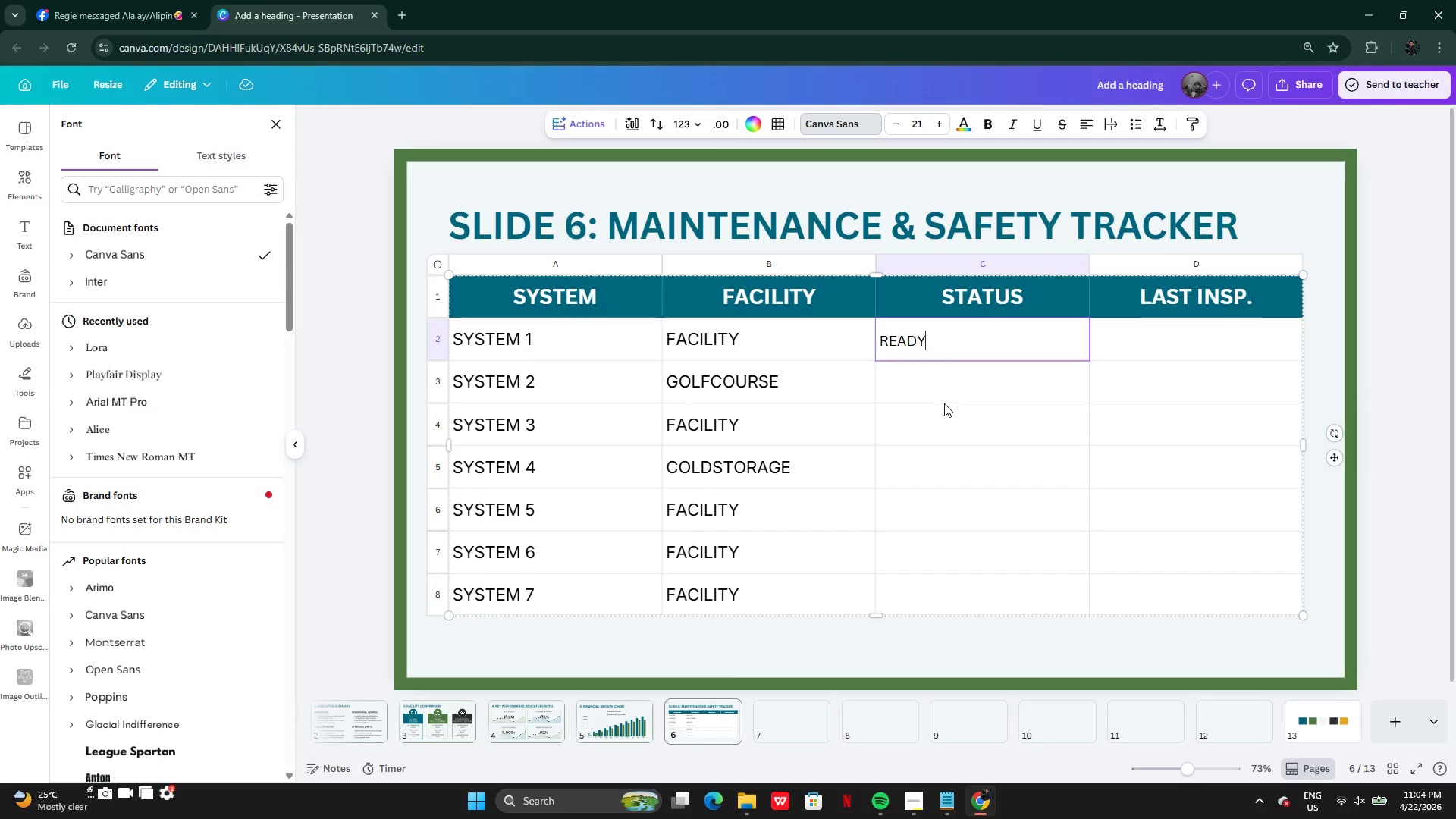 
left_click([920, 386])
 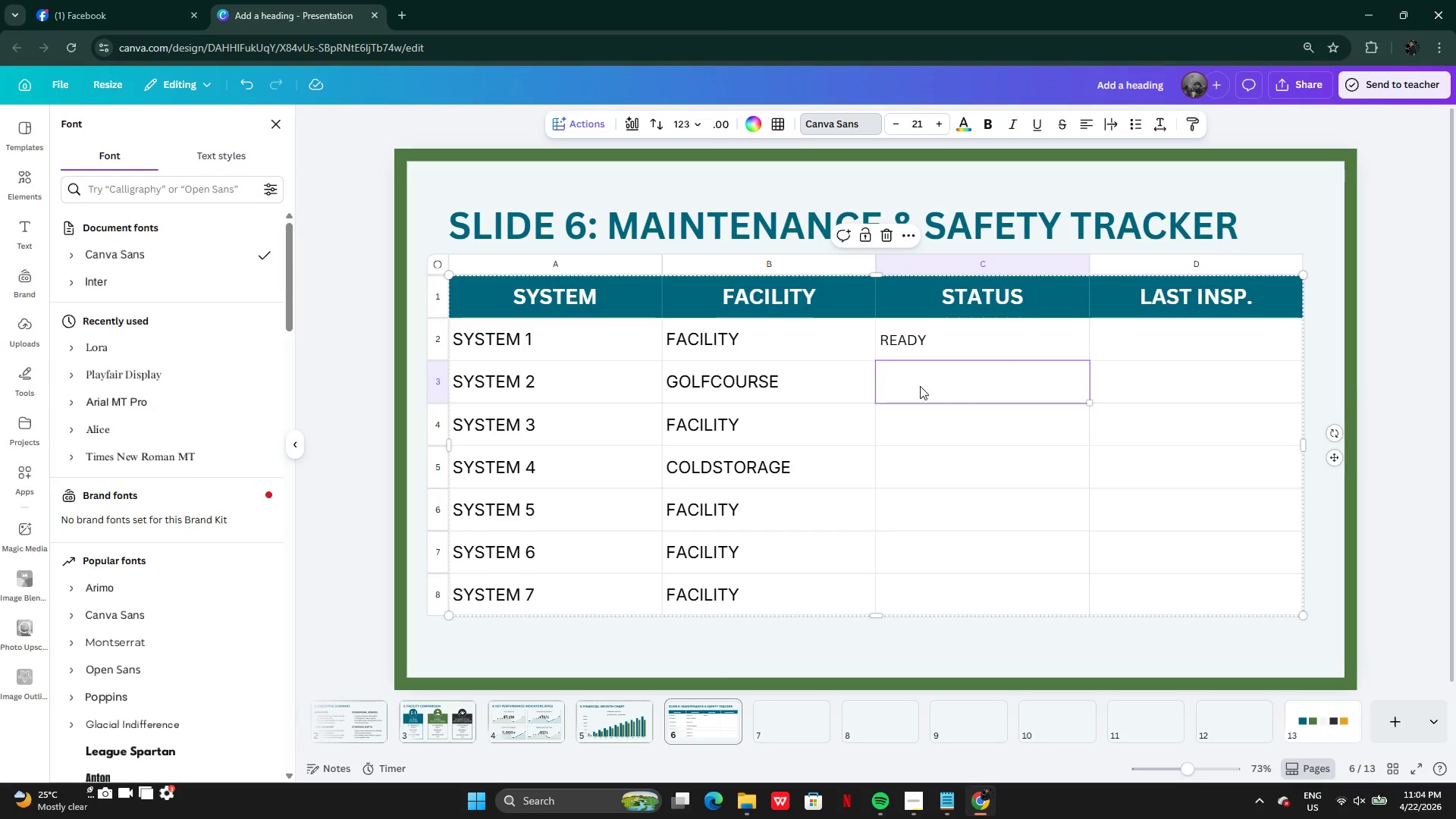 
type(READY)
 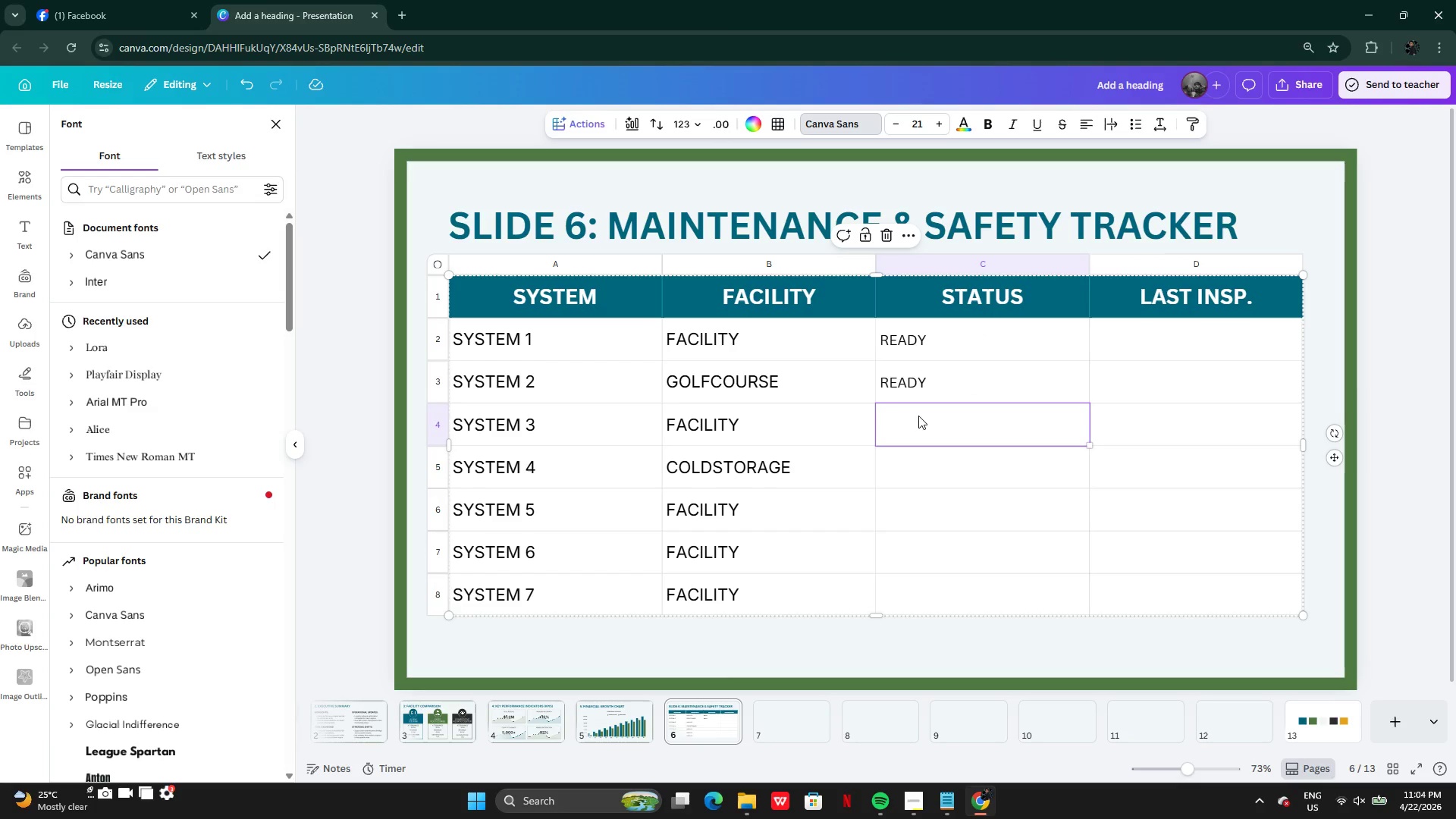 
type(PENDING)
 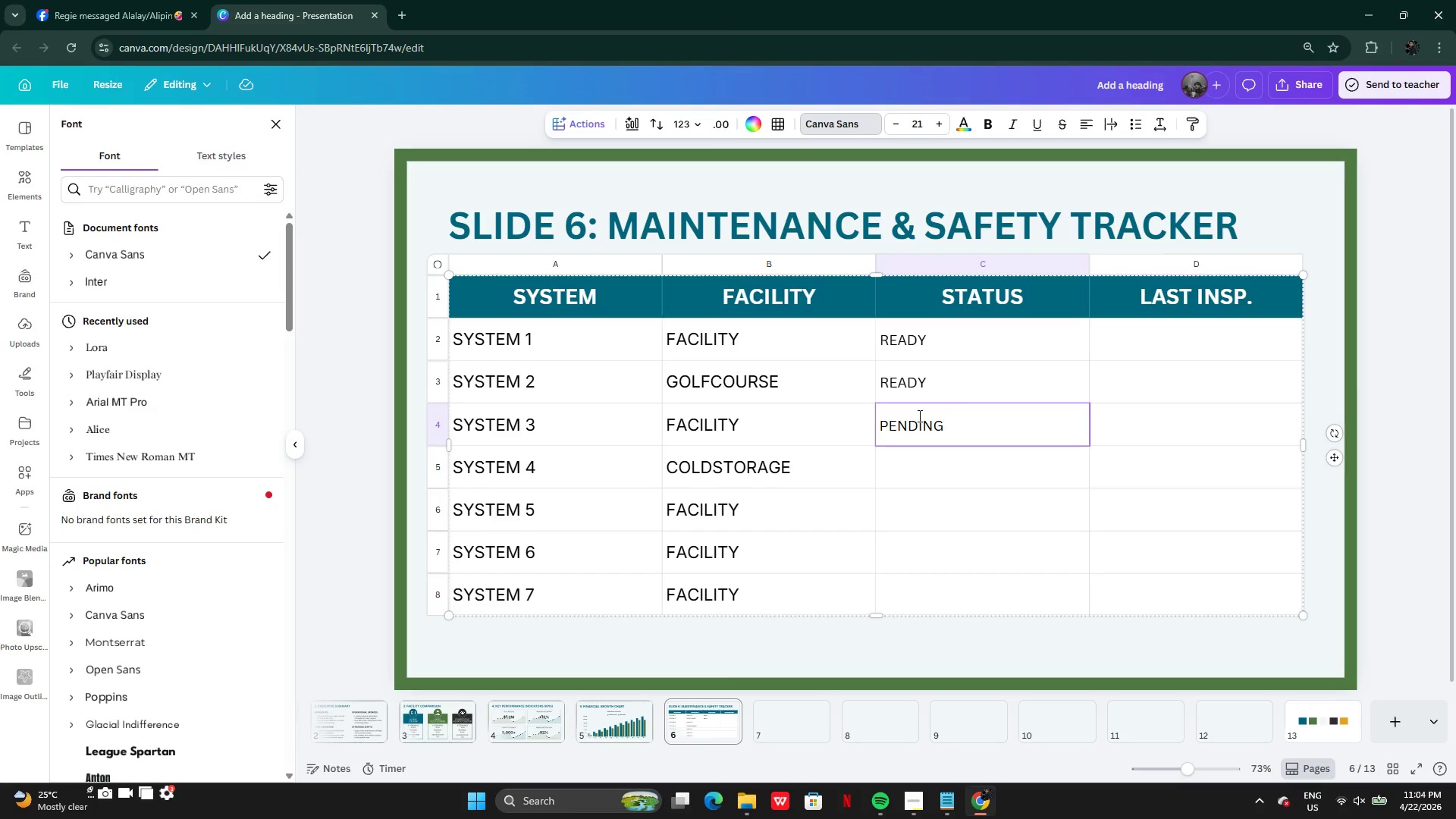 
key(ArrowDown)
 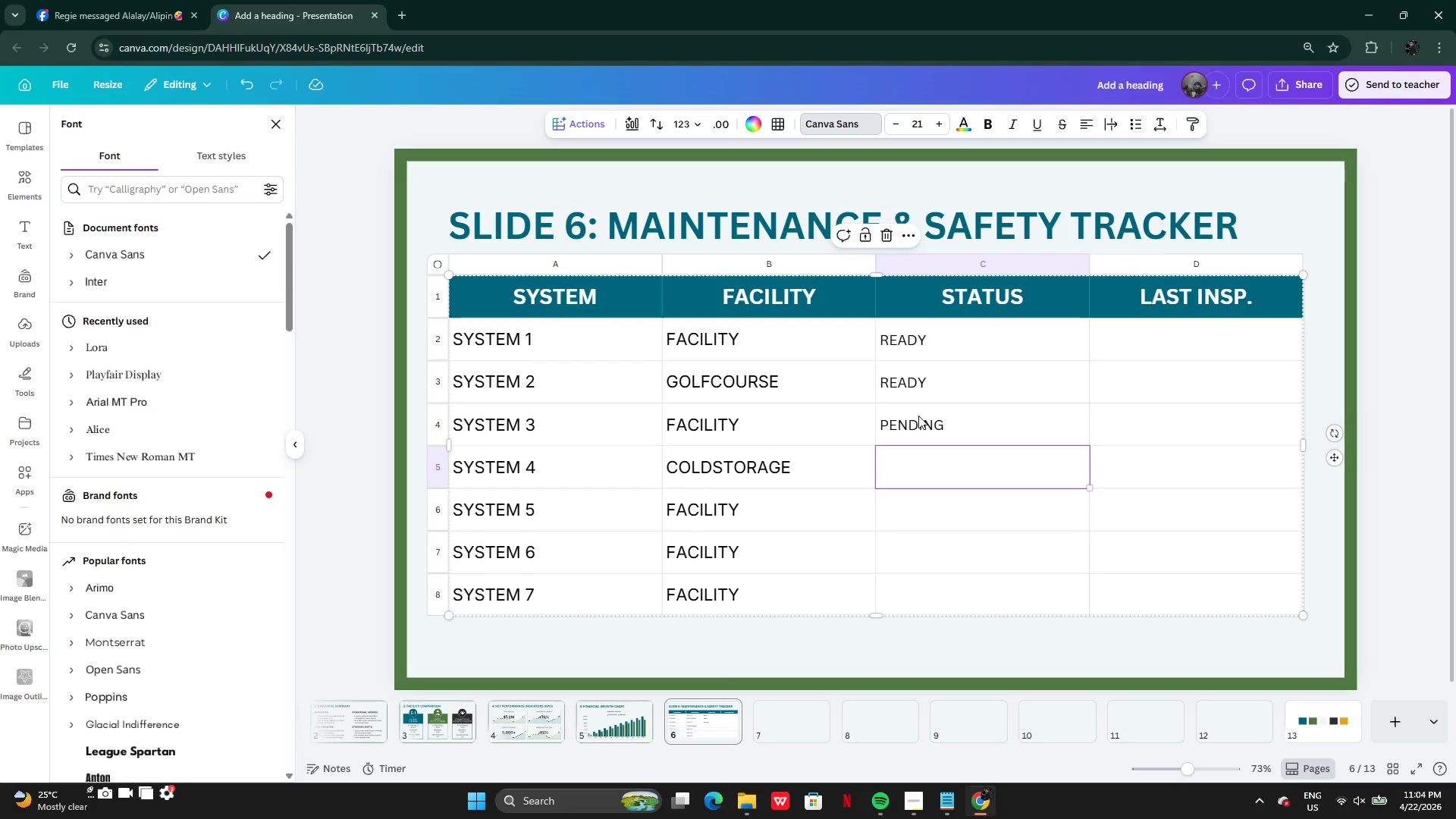 
type(PENDING)
 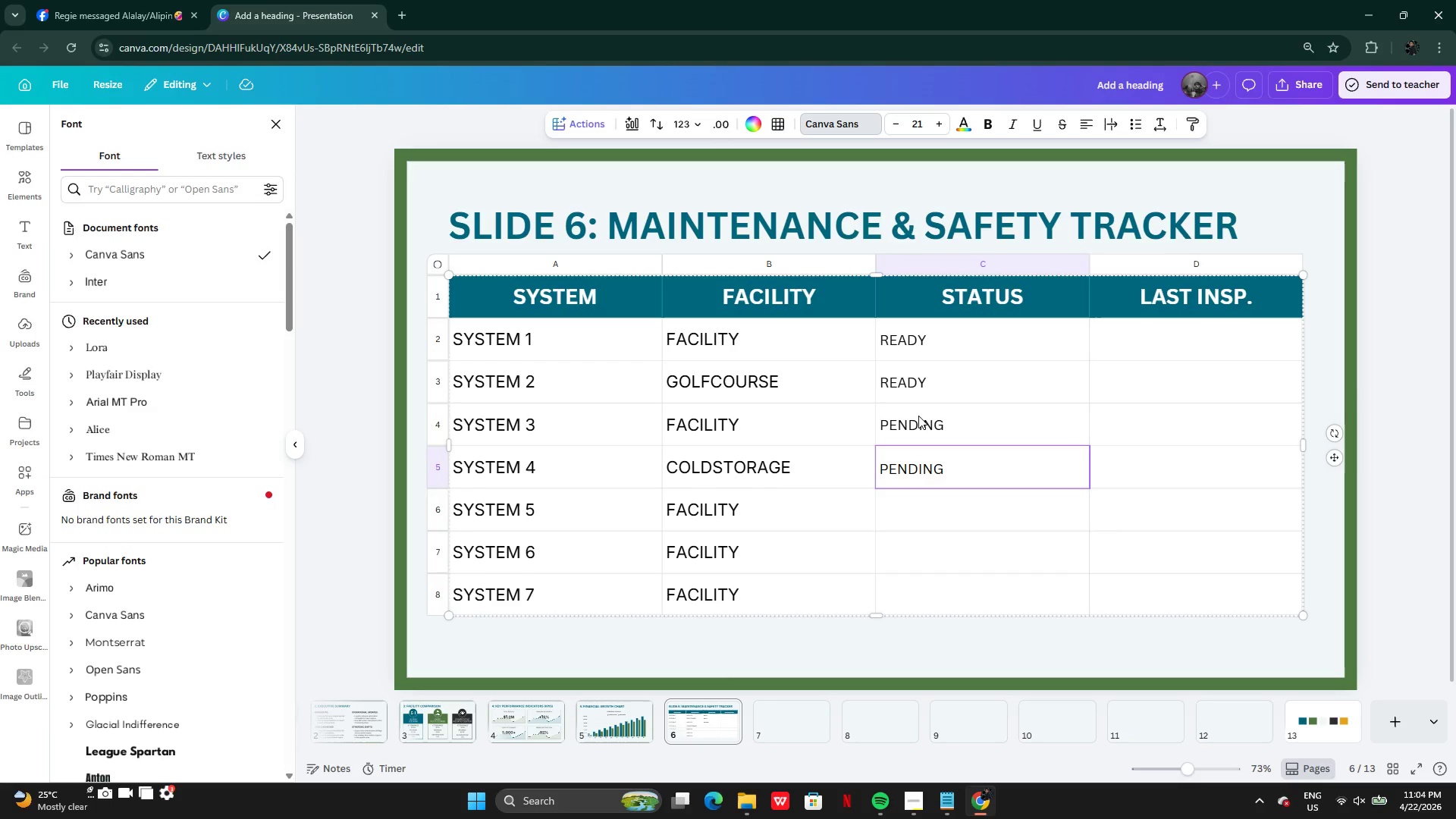 
key(ArrowDown)
 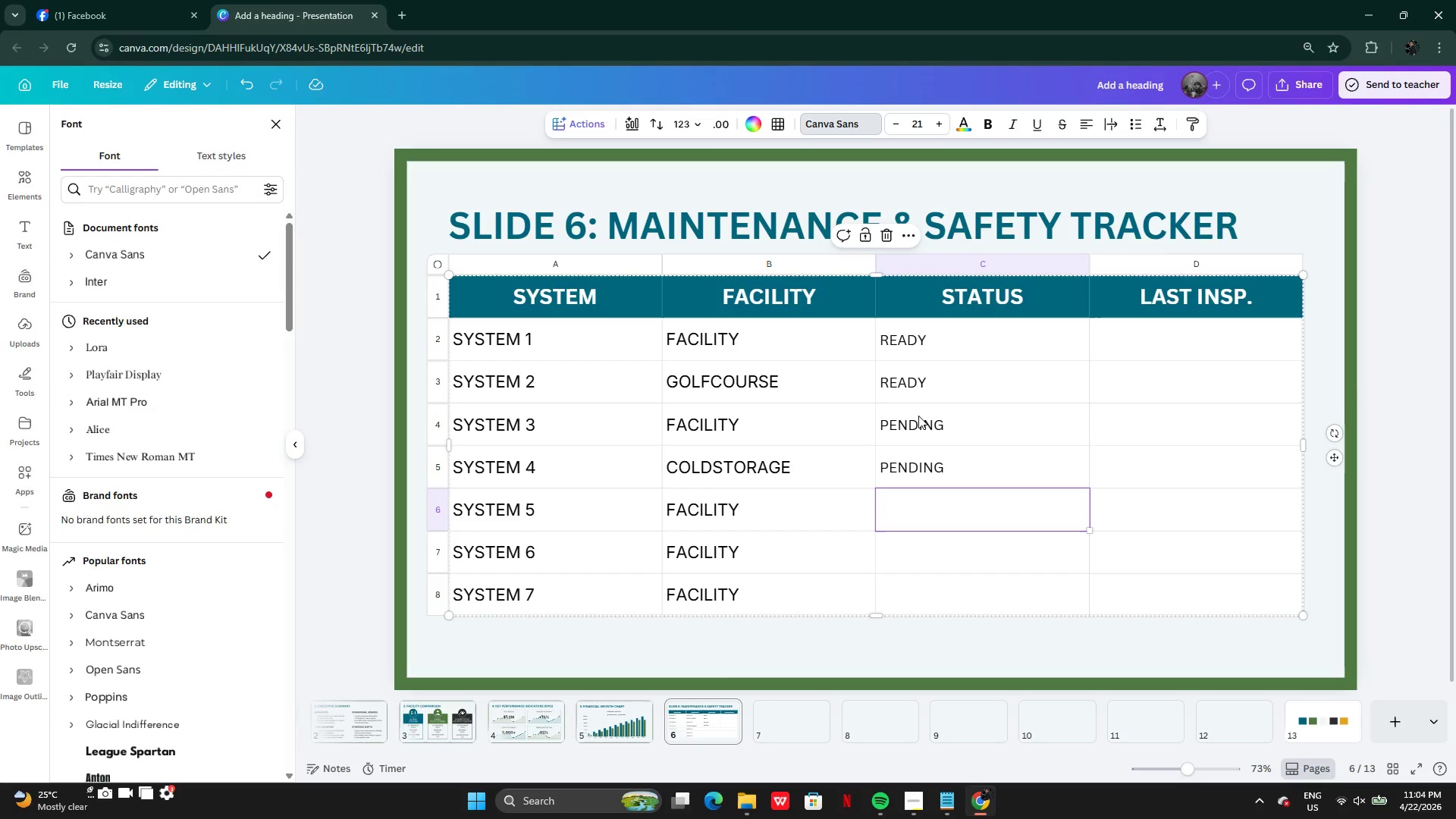 
type(PR)
key(Backspace)
type(ENDING)
 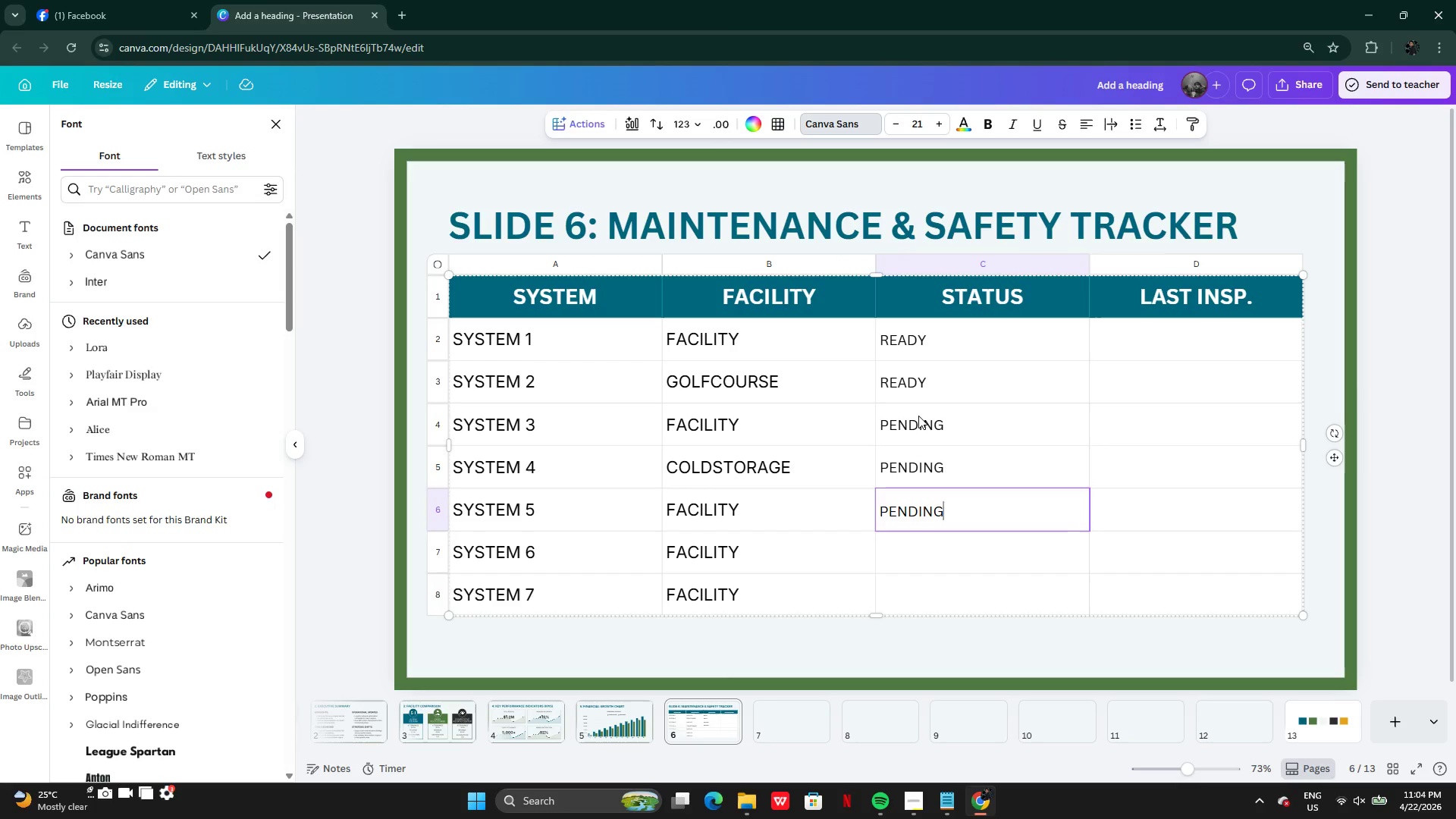 
key(ArrowDown)
 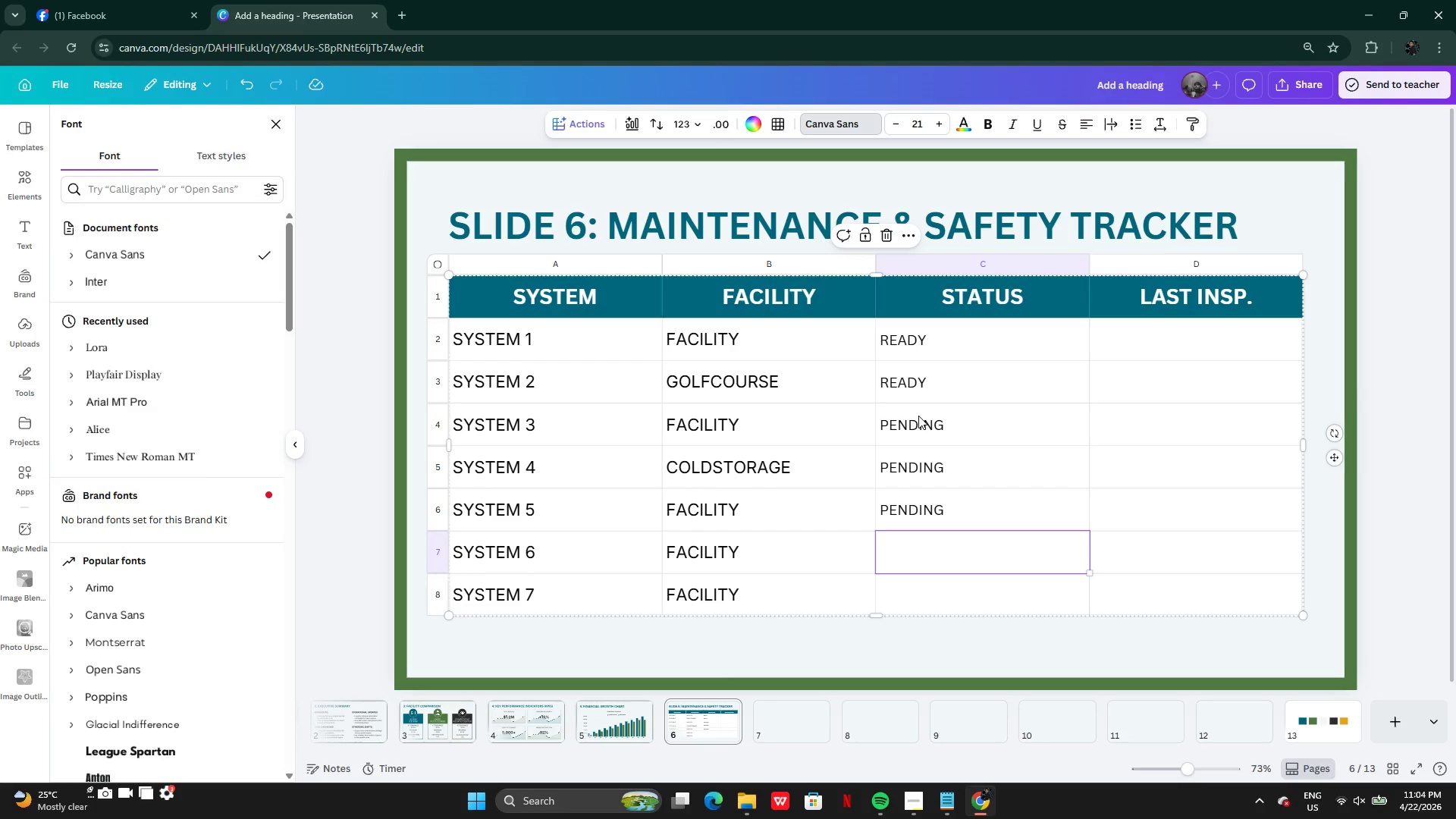 
type(READY)
 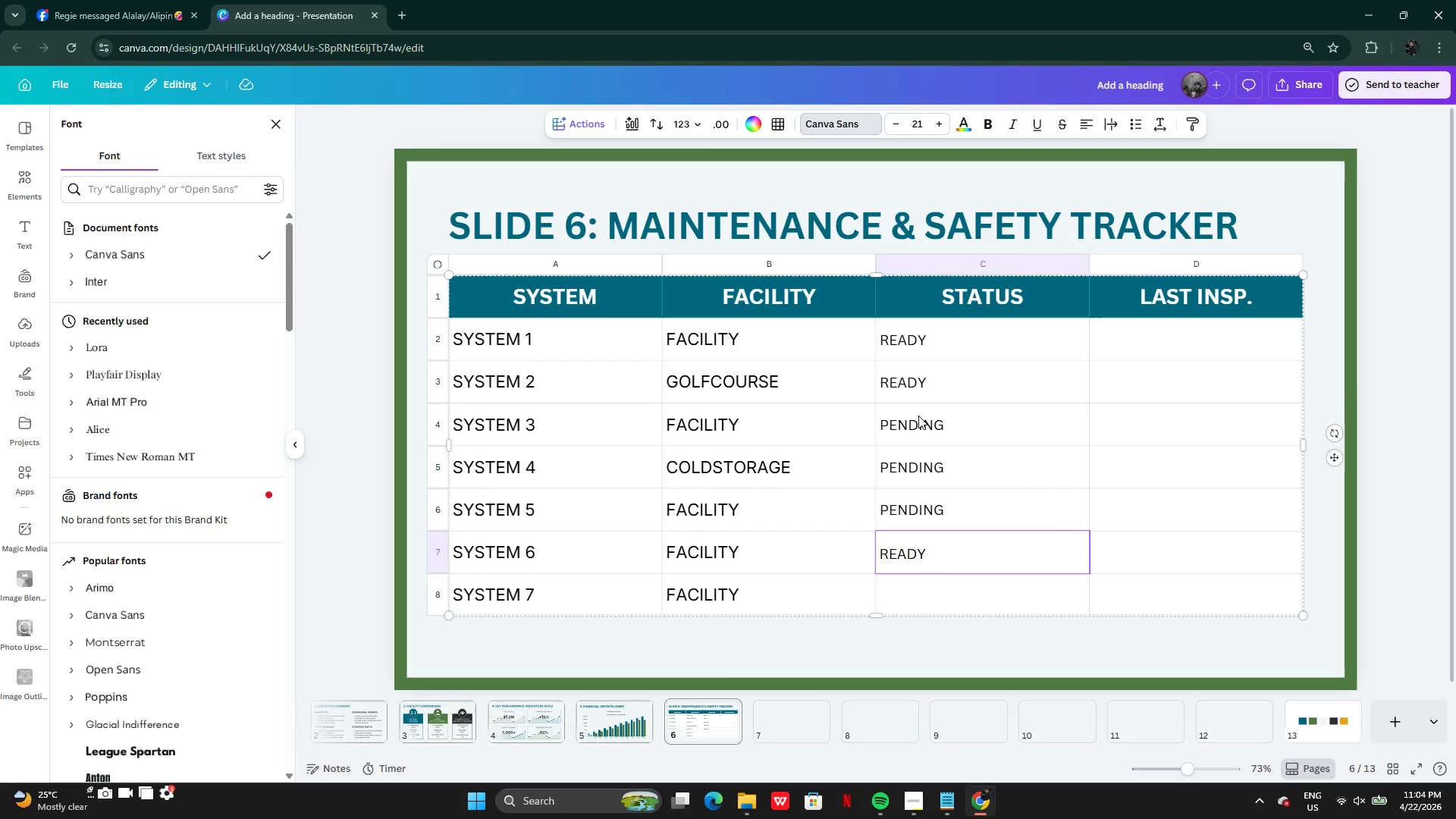 
key(ArrowDown)
 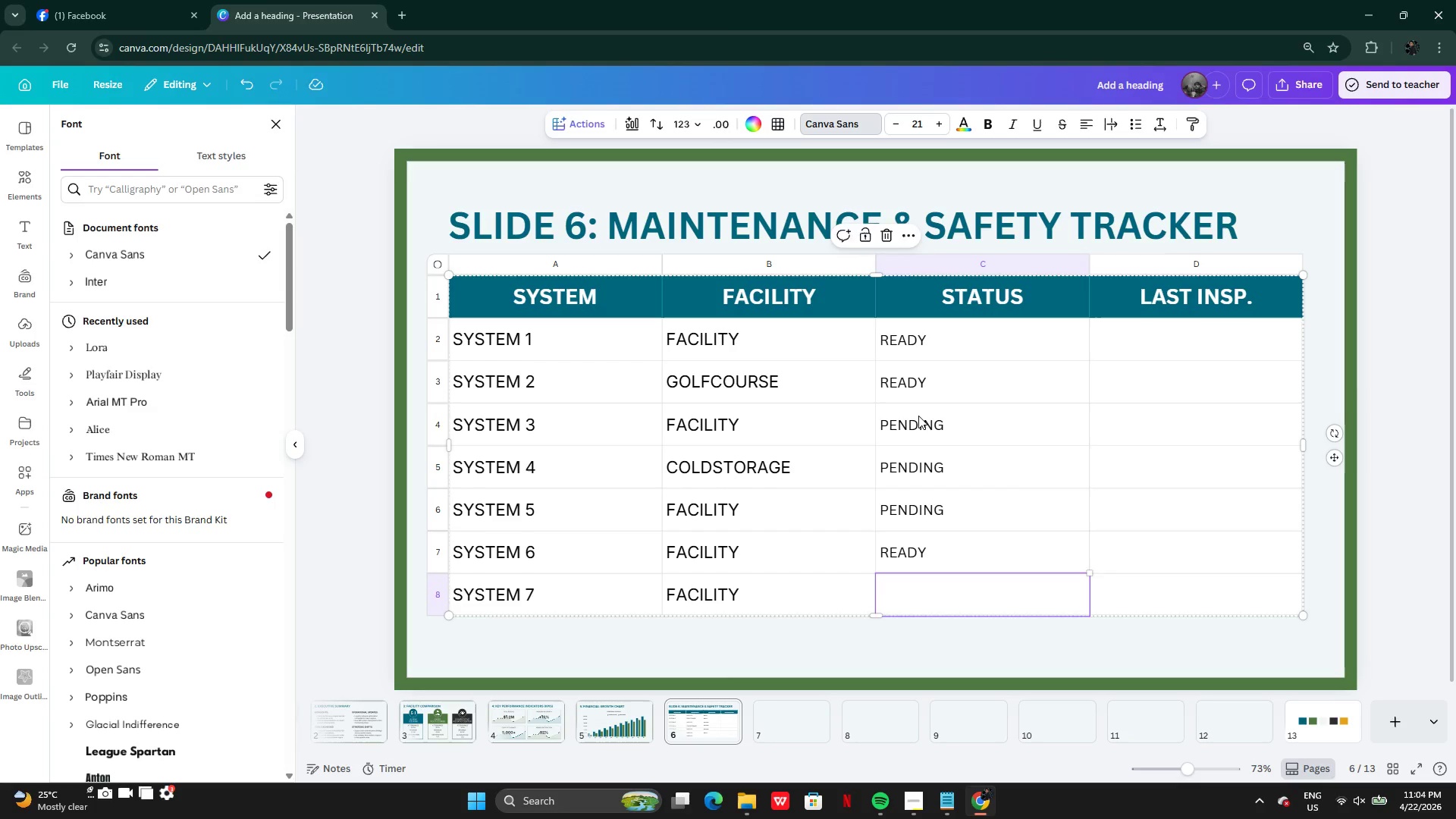 
type(CRITICAL)
 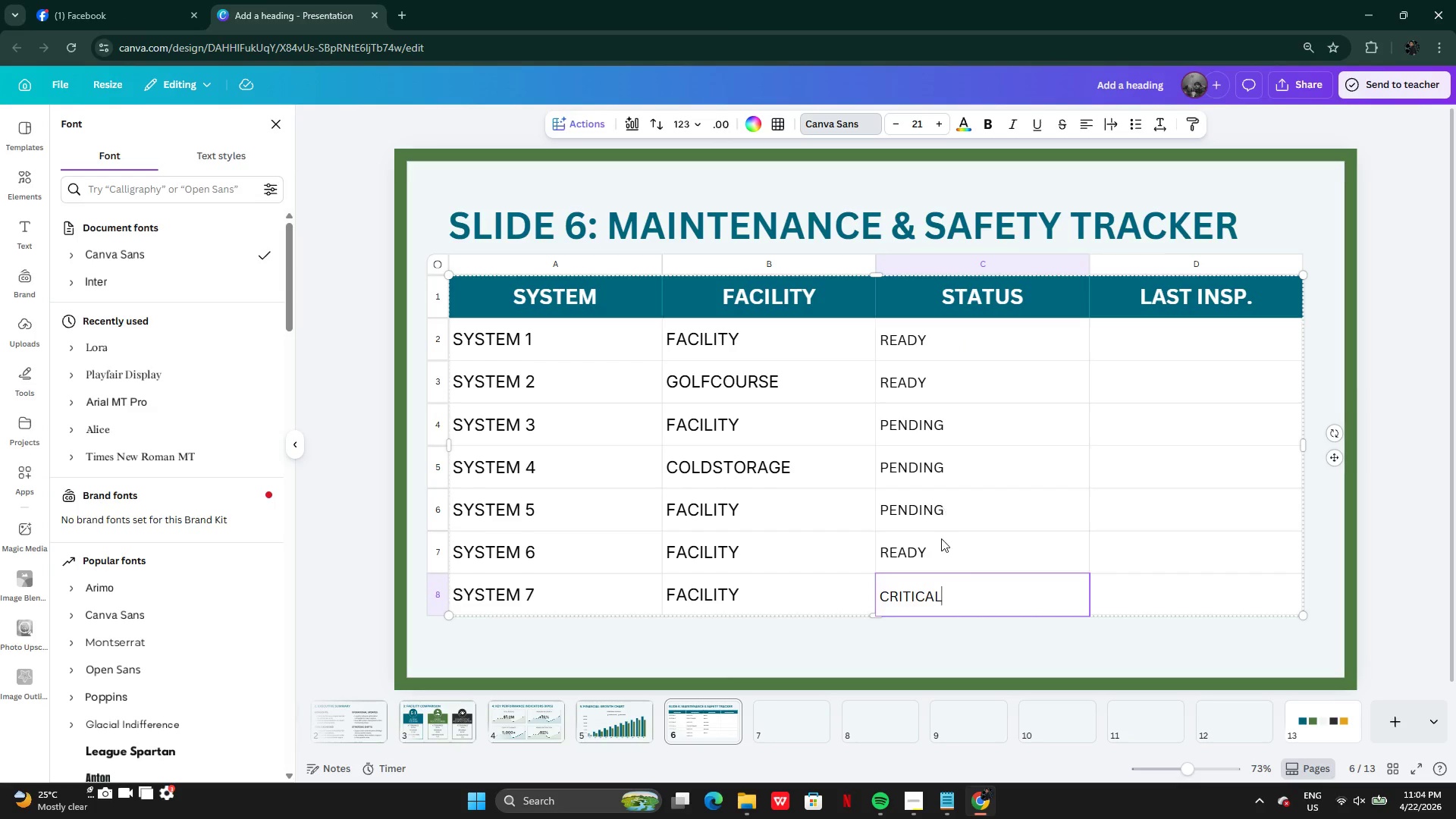 
hold_key(key=ShiftLeft, duration=3.38)
double_click([965, 511])
 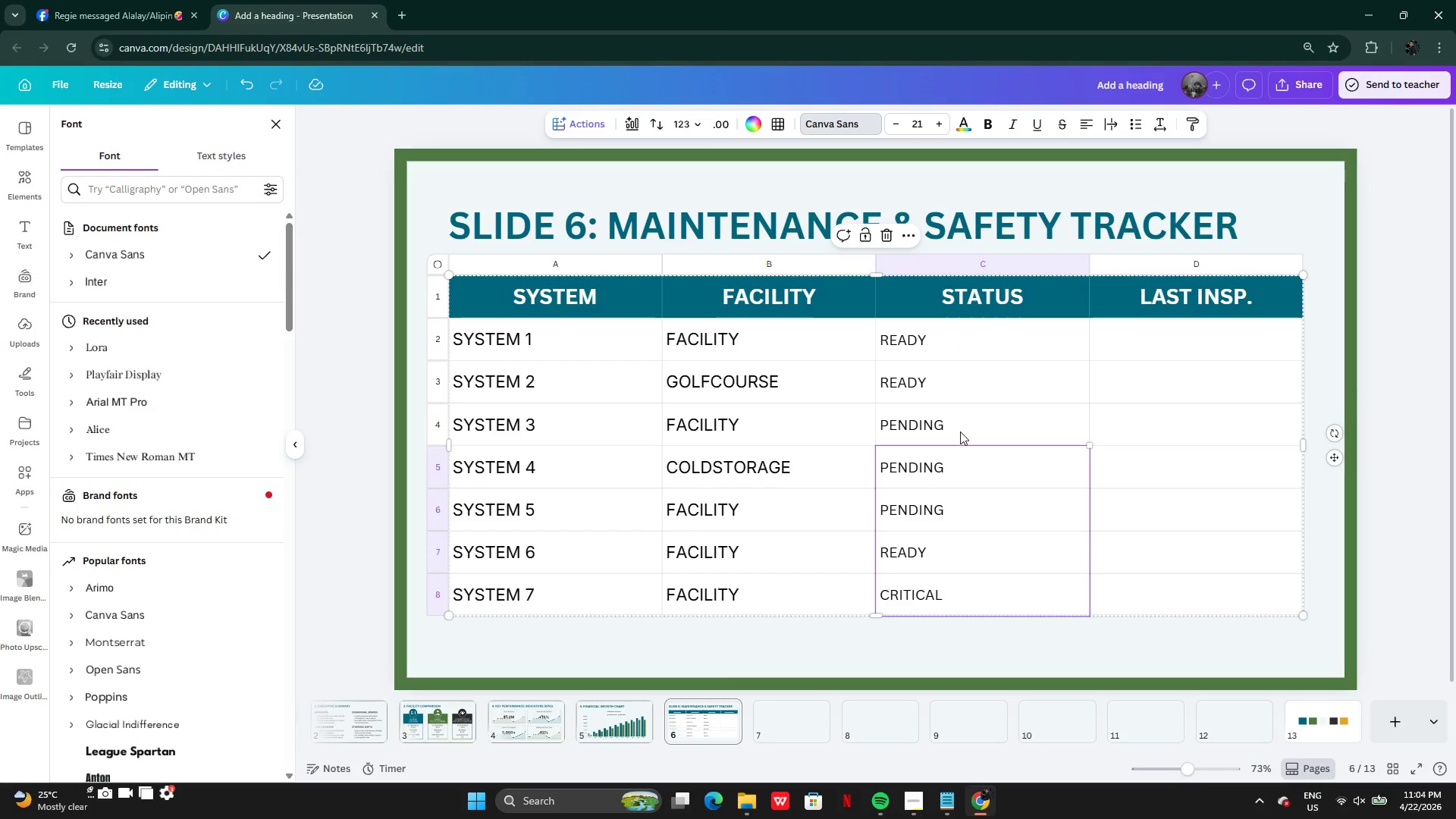 
double_click([960, 428])
 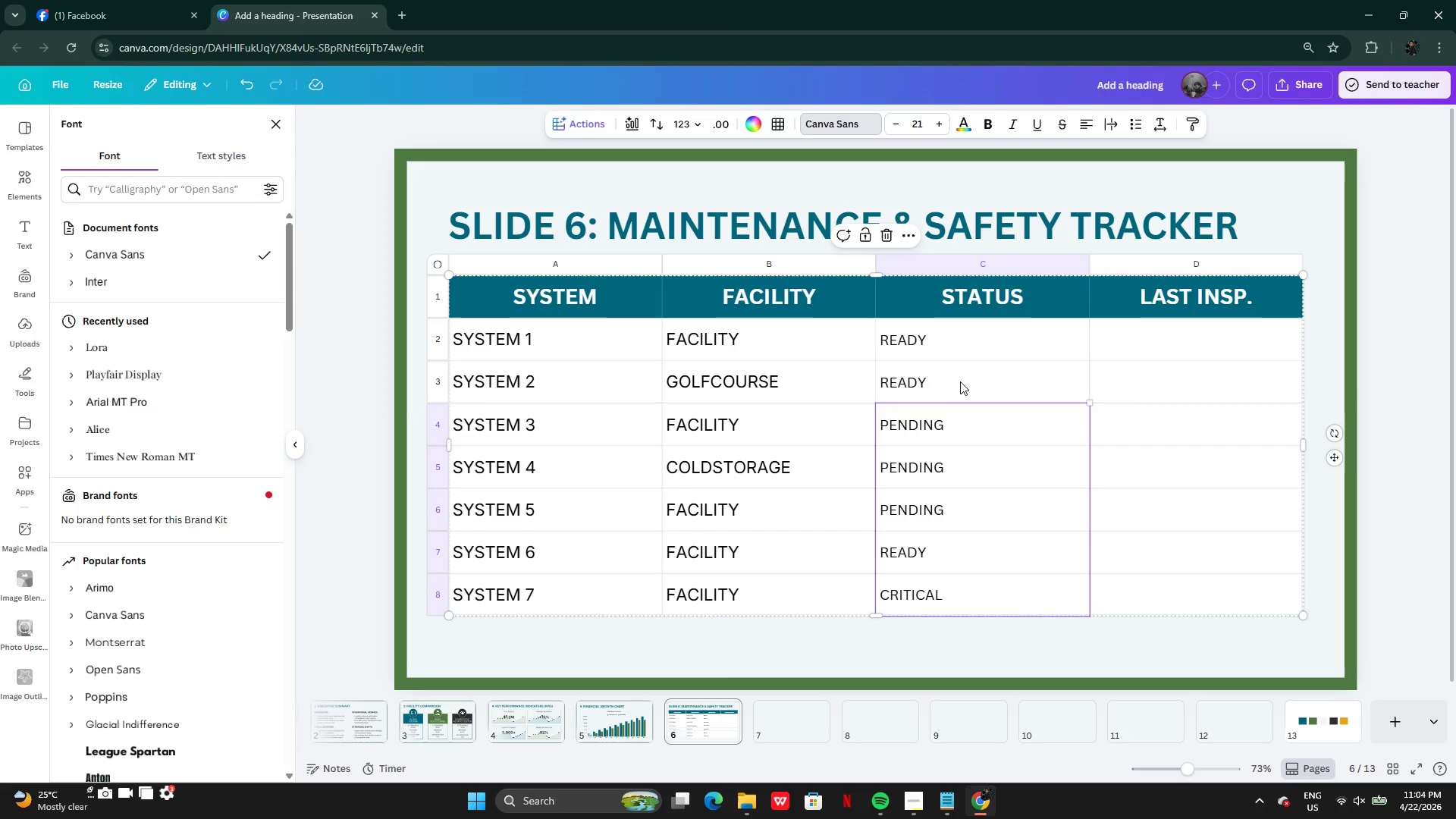 
triple_click([960, 381])
 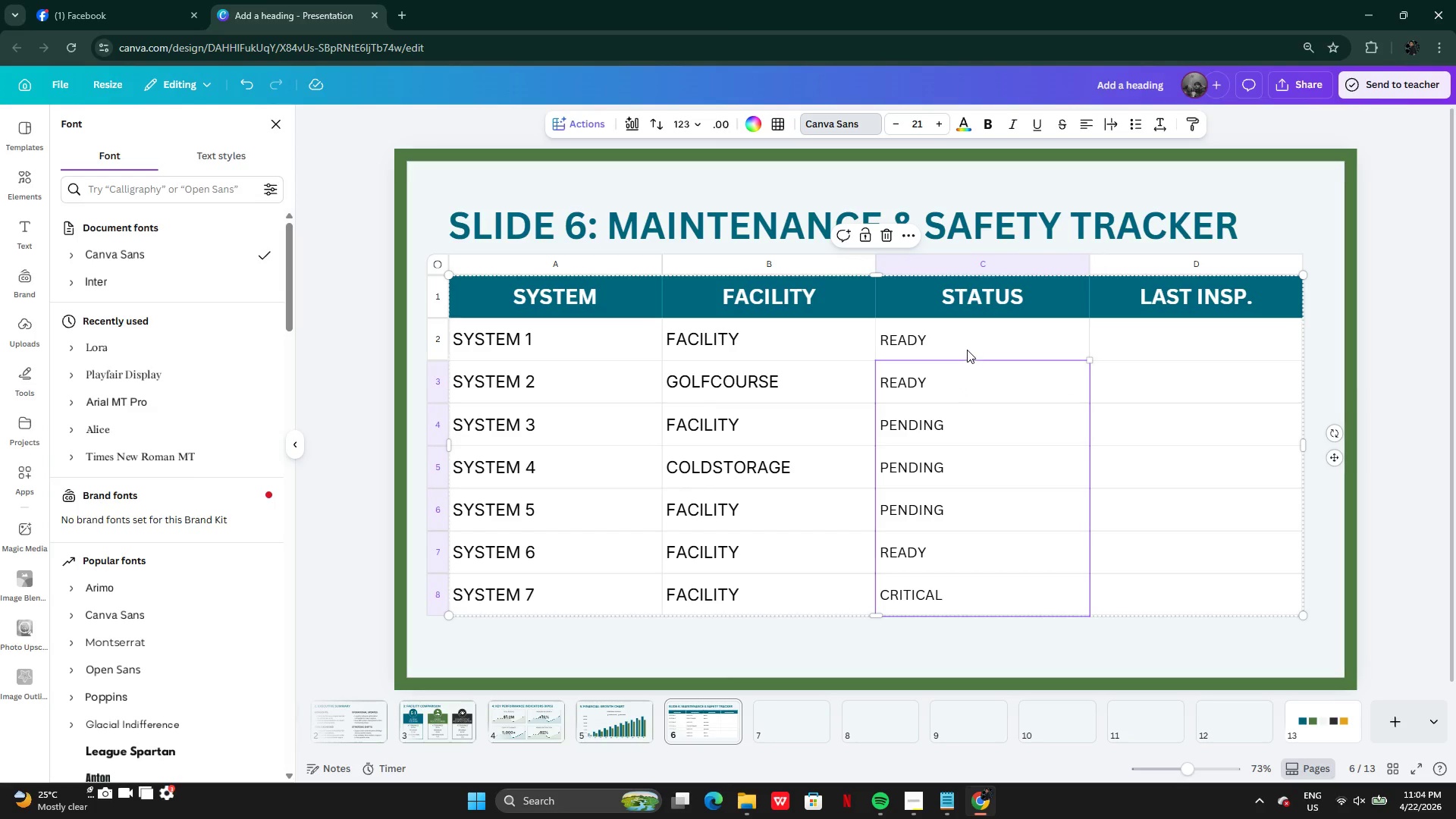 
left_click([971, 334])
 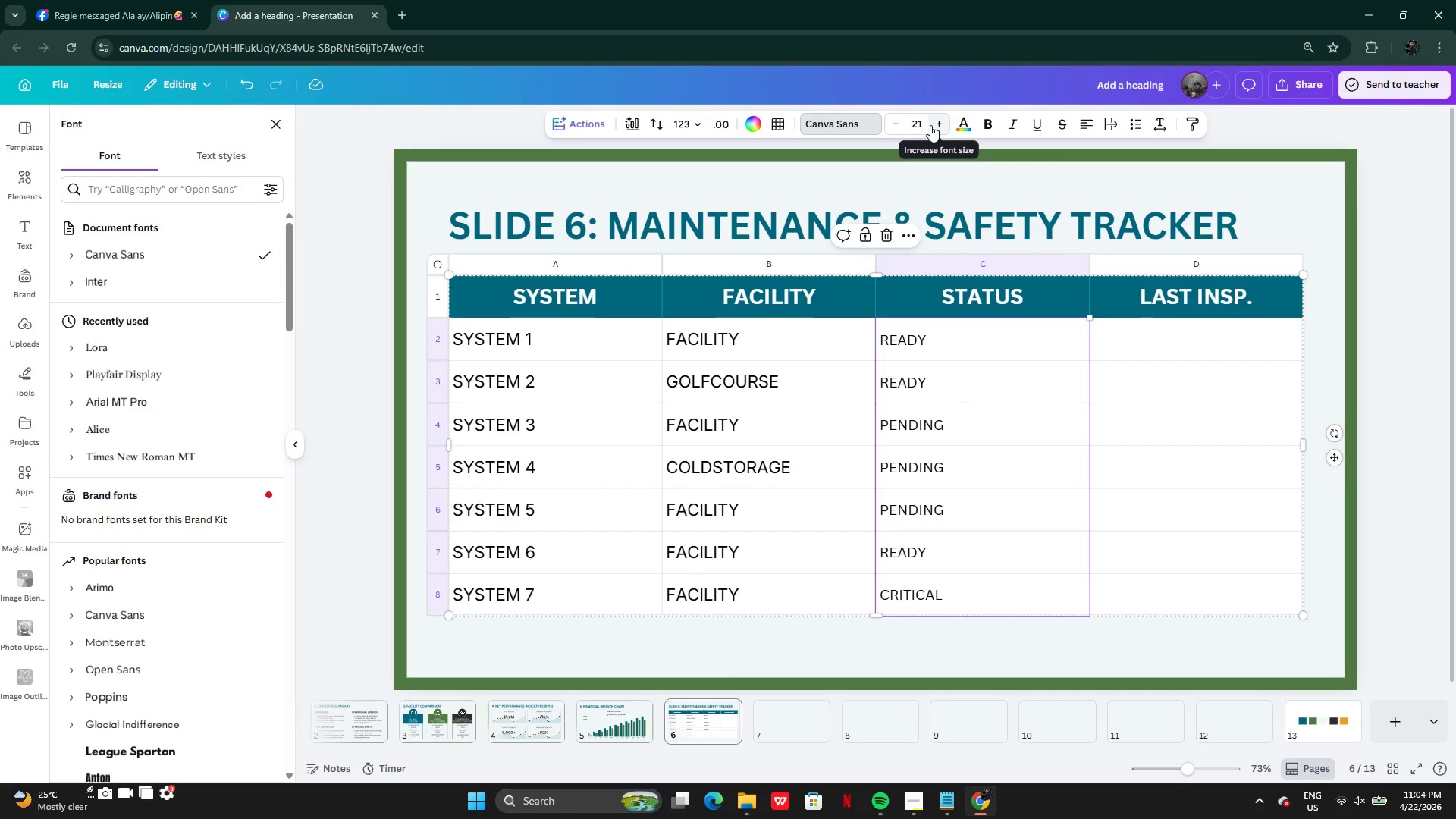 
double_click([935, 124])
 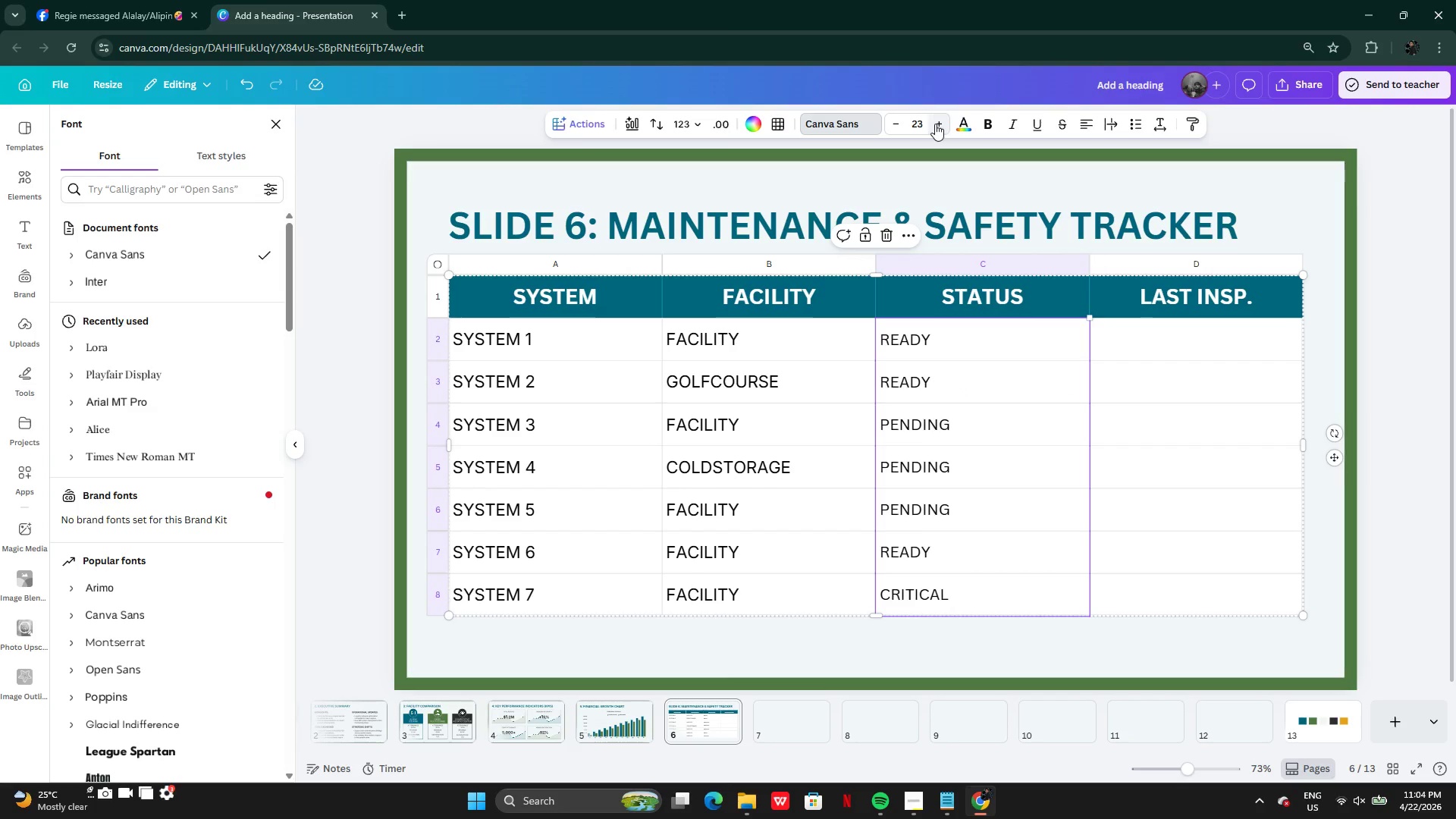 
triple_click([935, 124])
 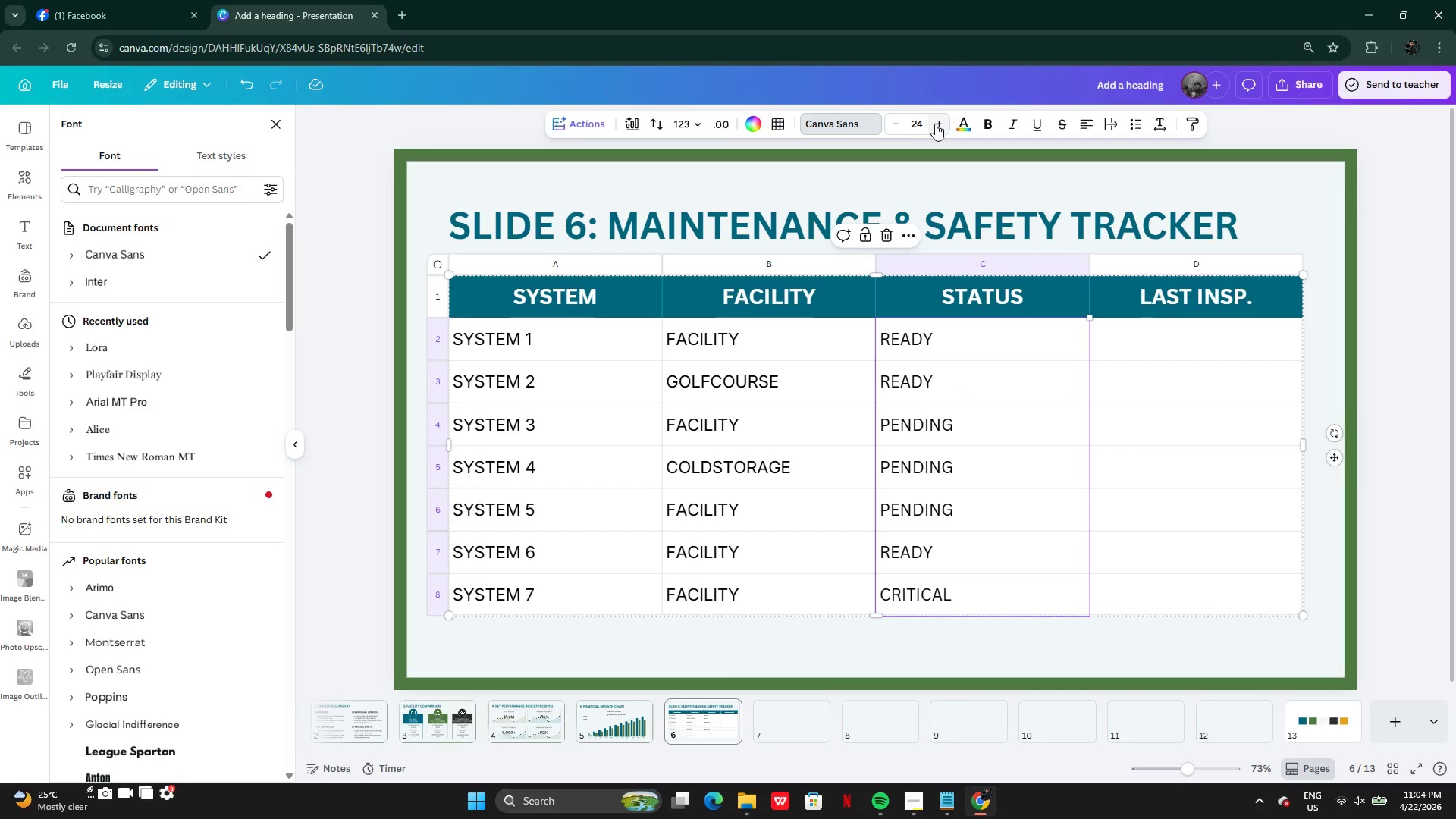 
left_click([935, 124])
 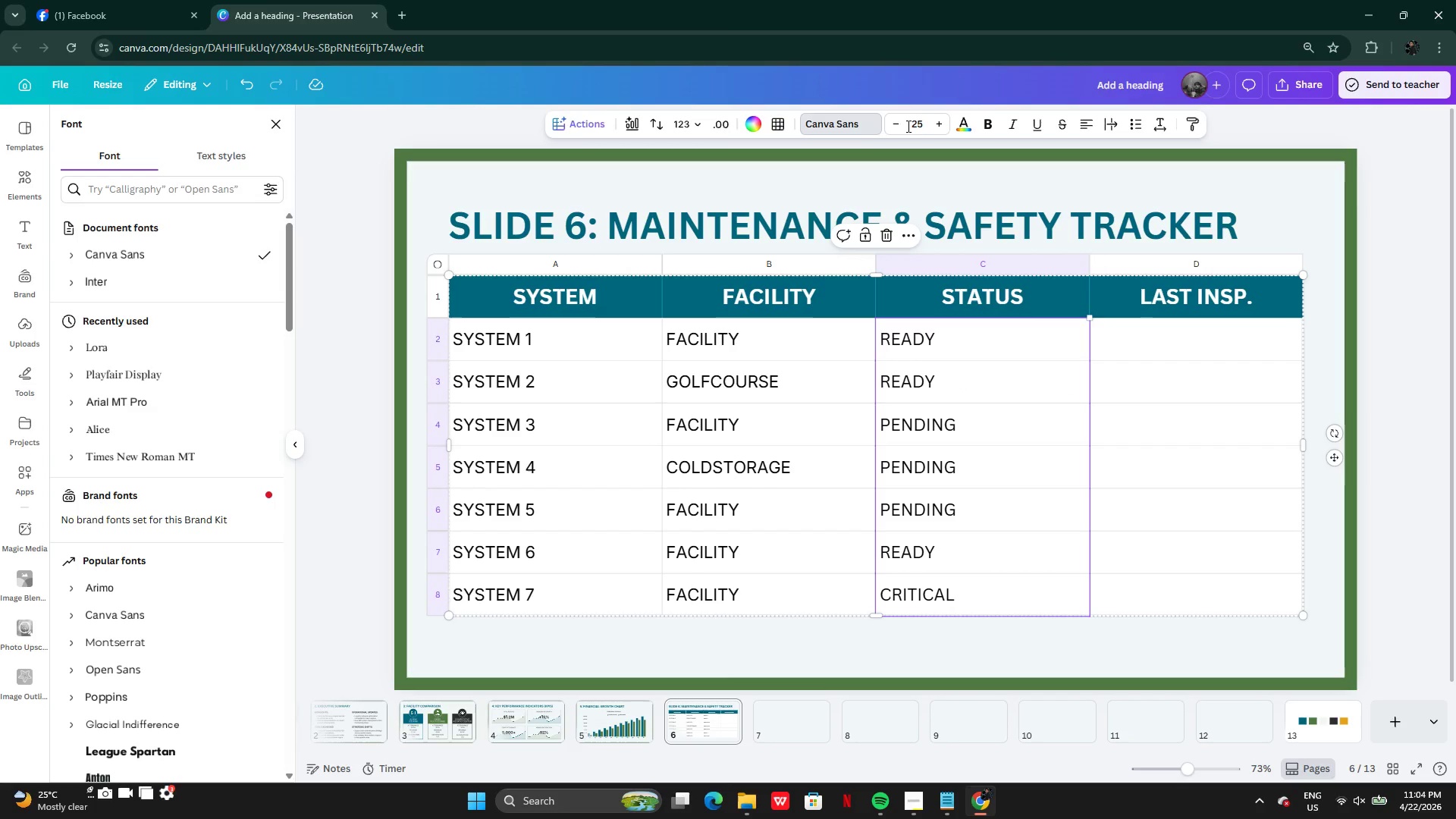 
left_click([864, 126])
 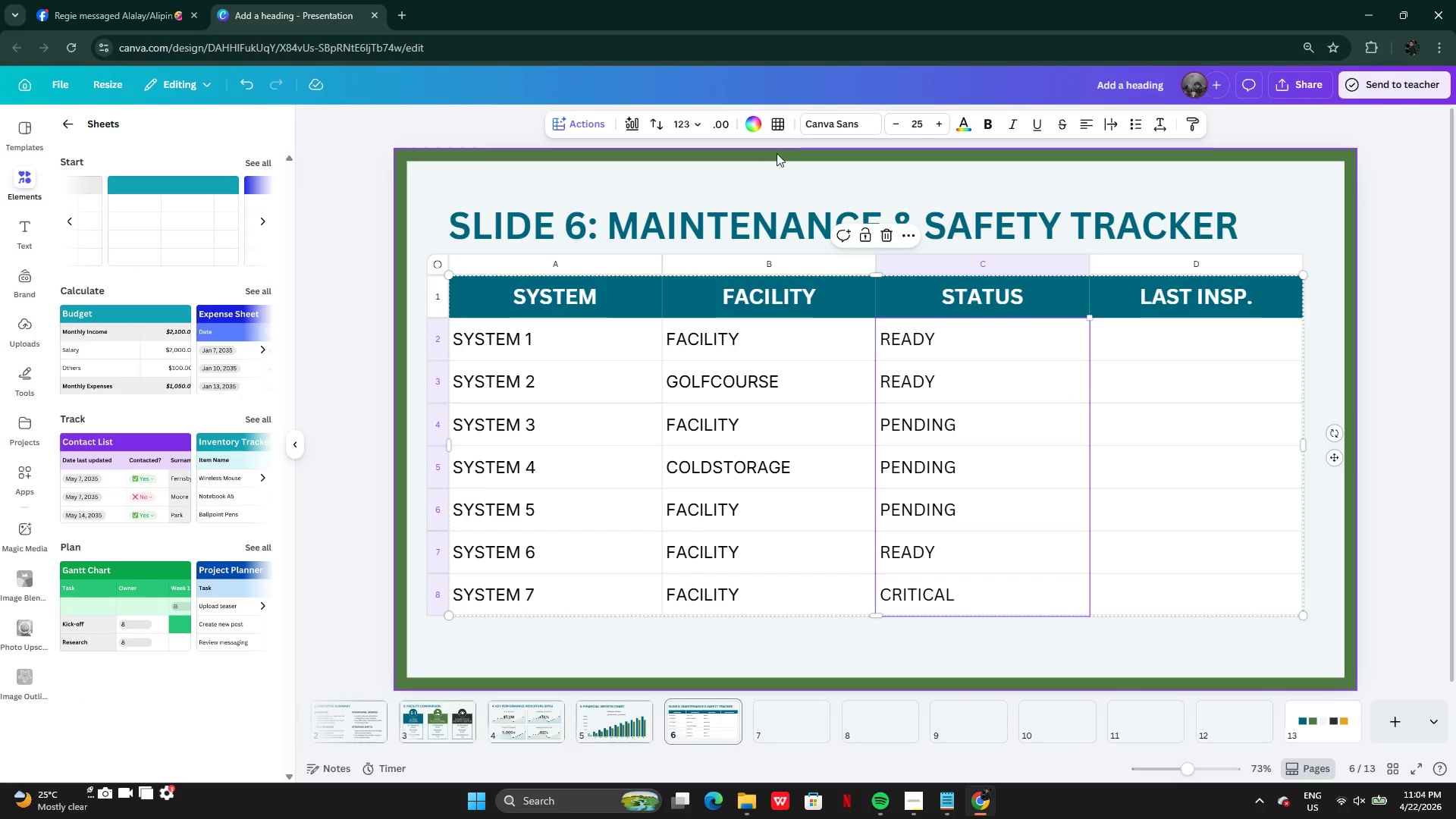 
left_click([825, 127])
 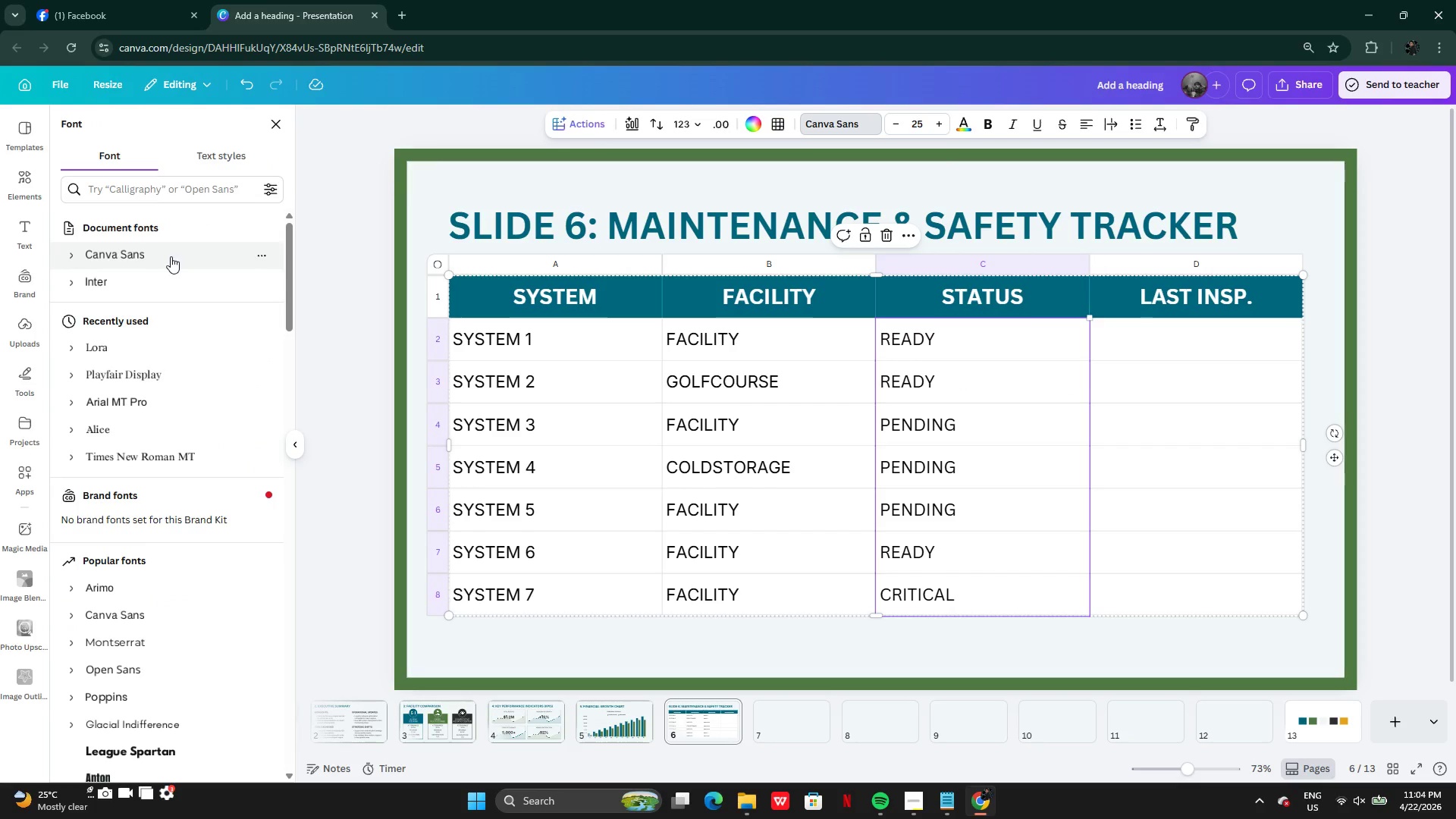 
left_click([155, 279])
 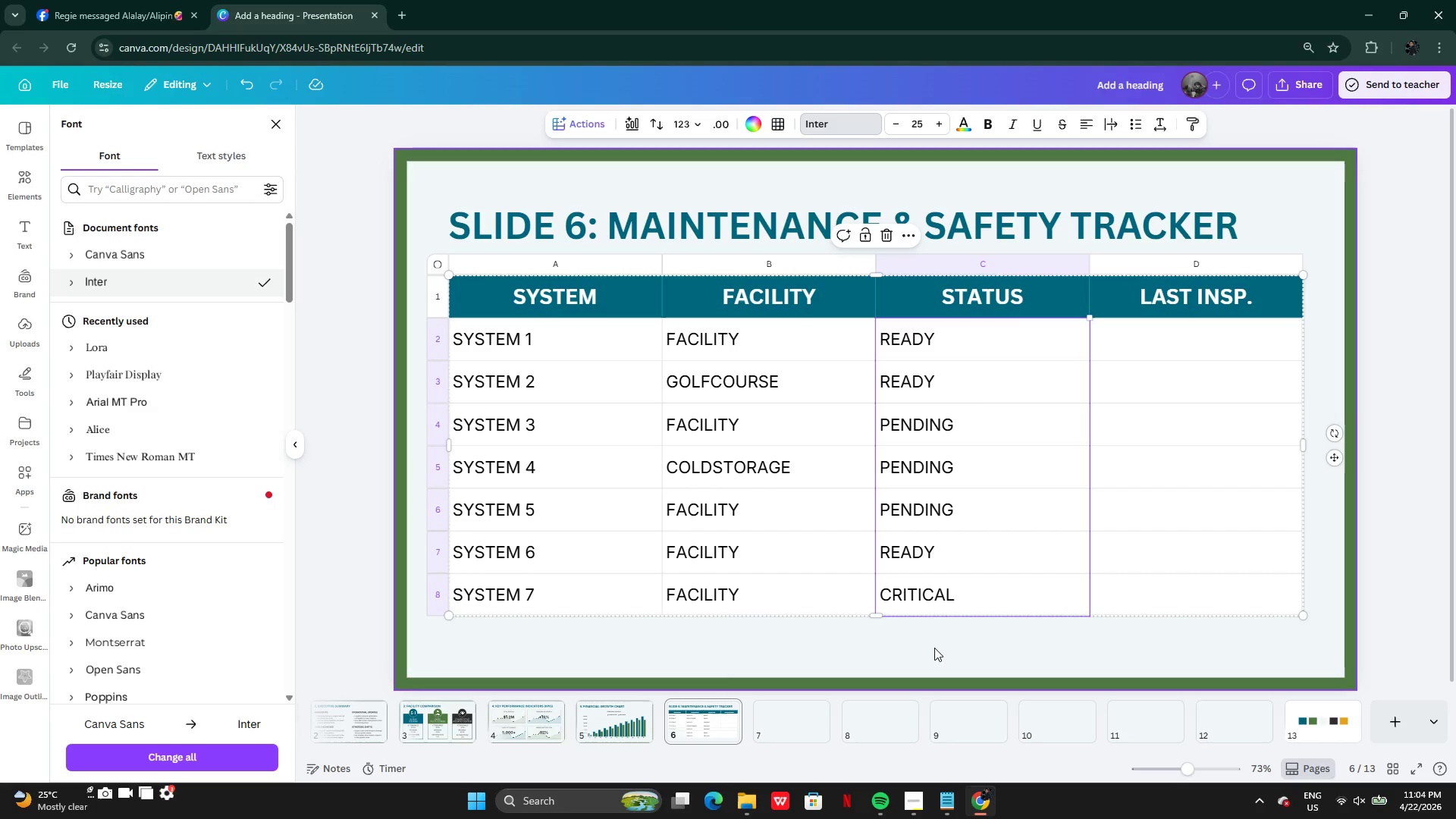 
left_click([934, 648])
 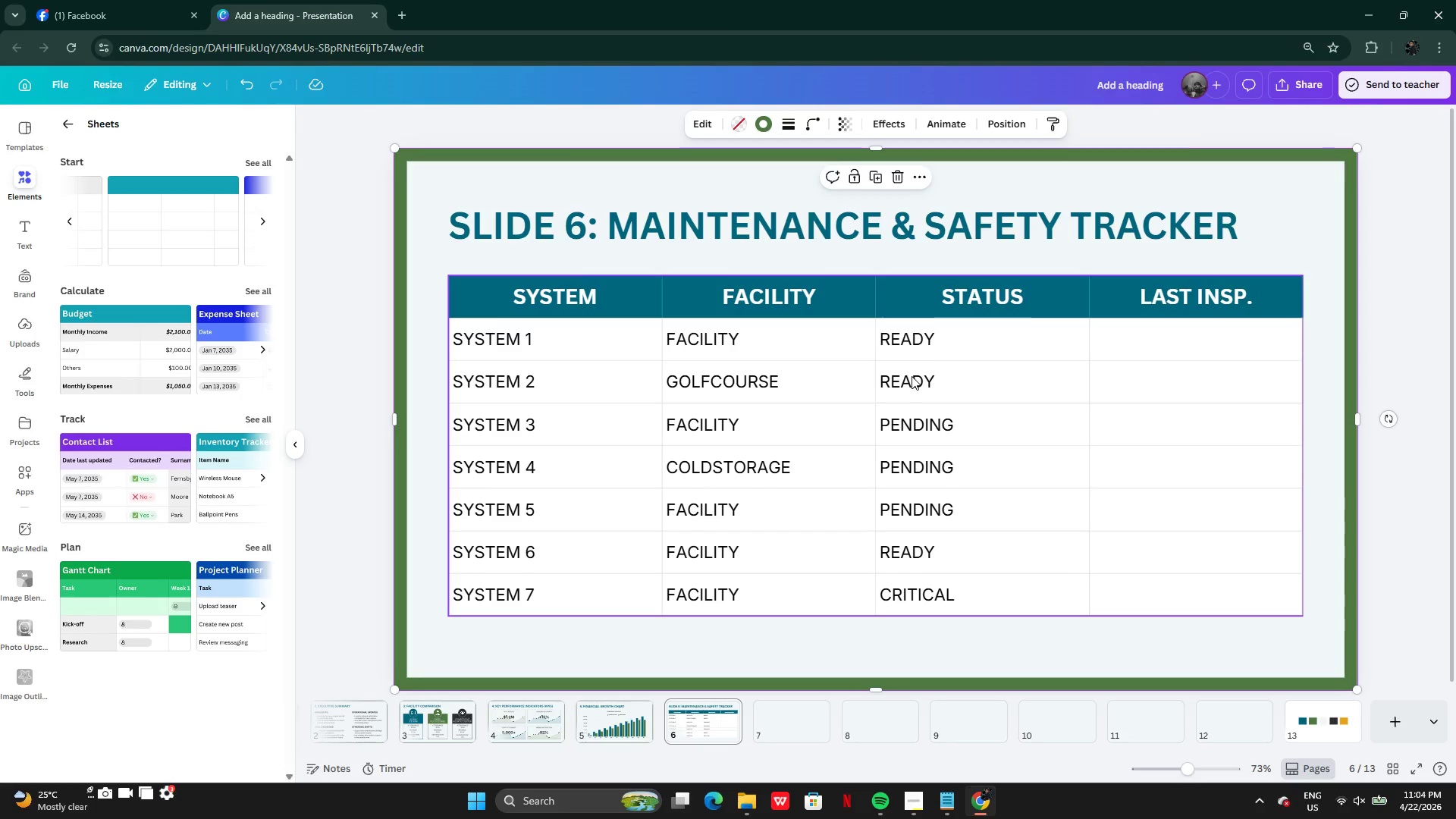 
left_click([938, 329])
 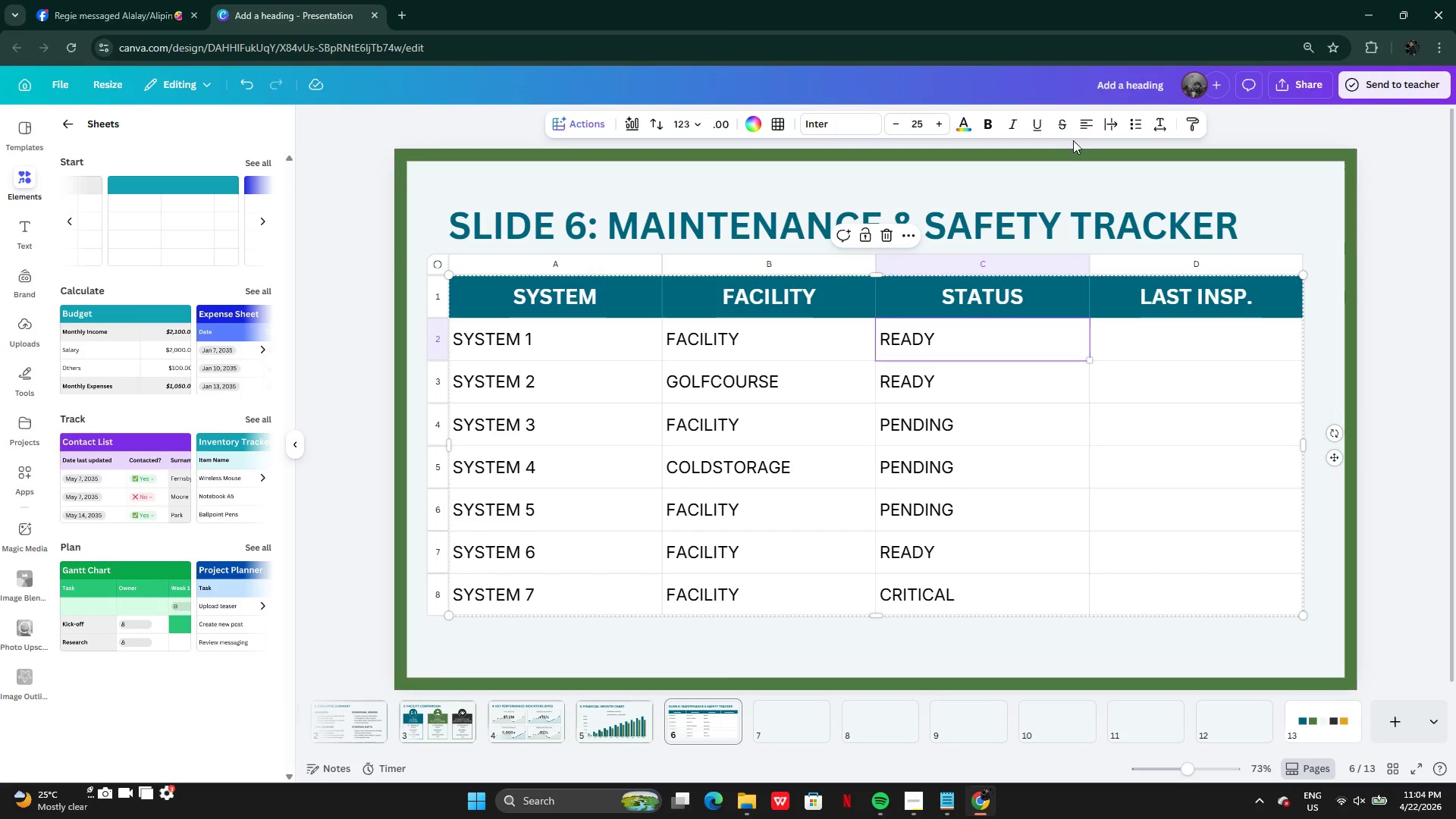 
left_click([1083, 131])
 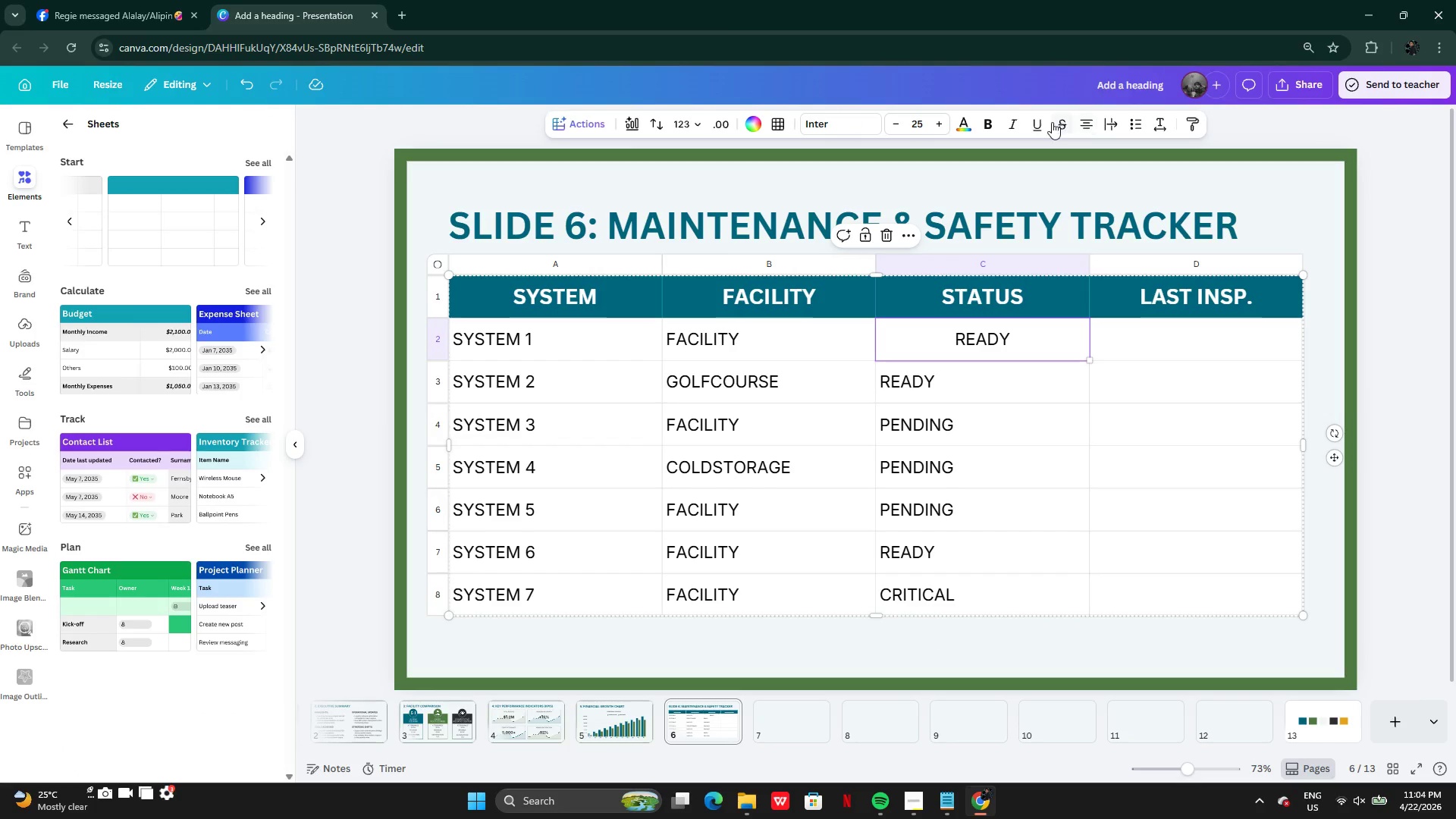 
key(Control+Z)
 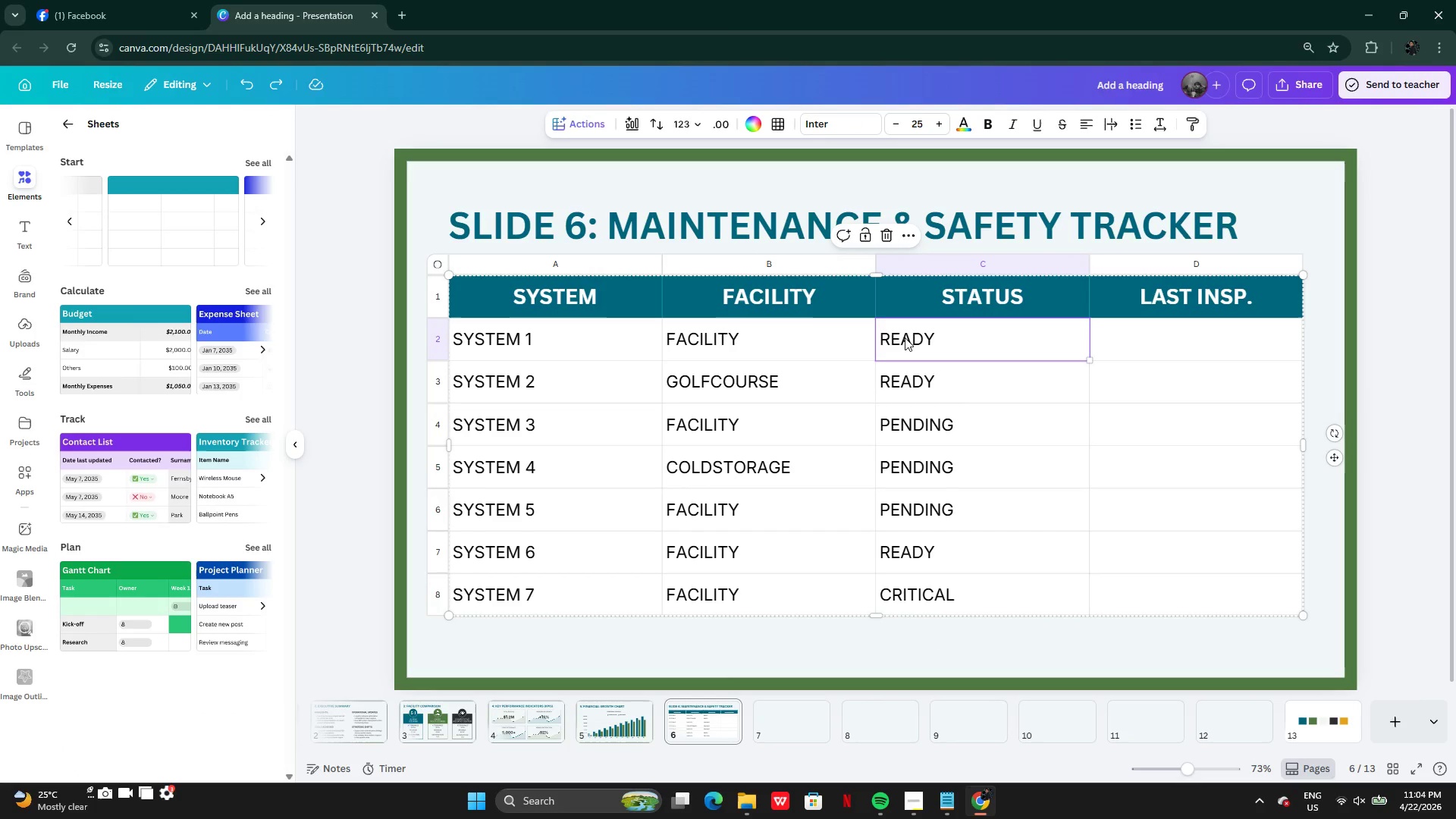 
left_click([898, 339])
 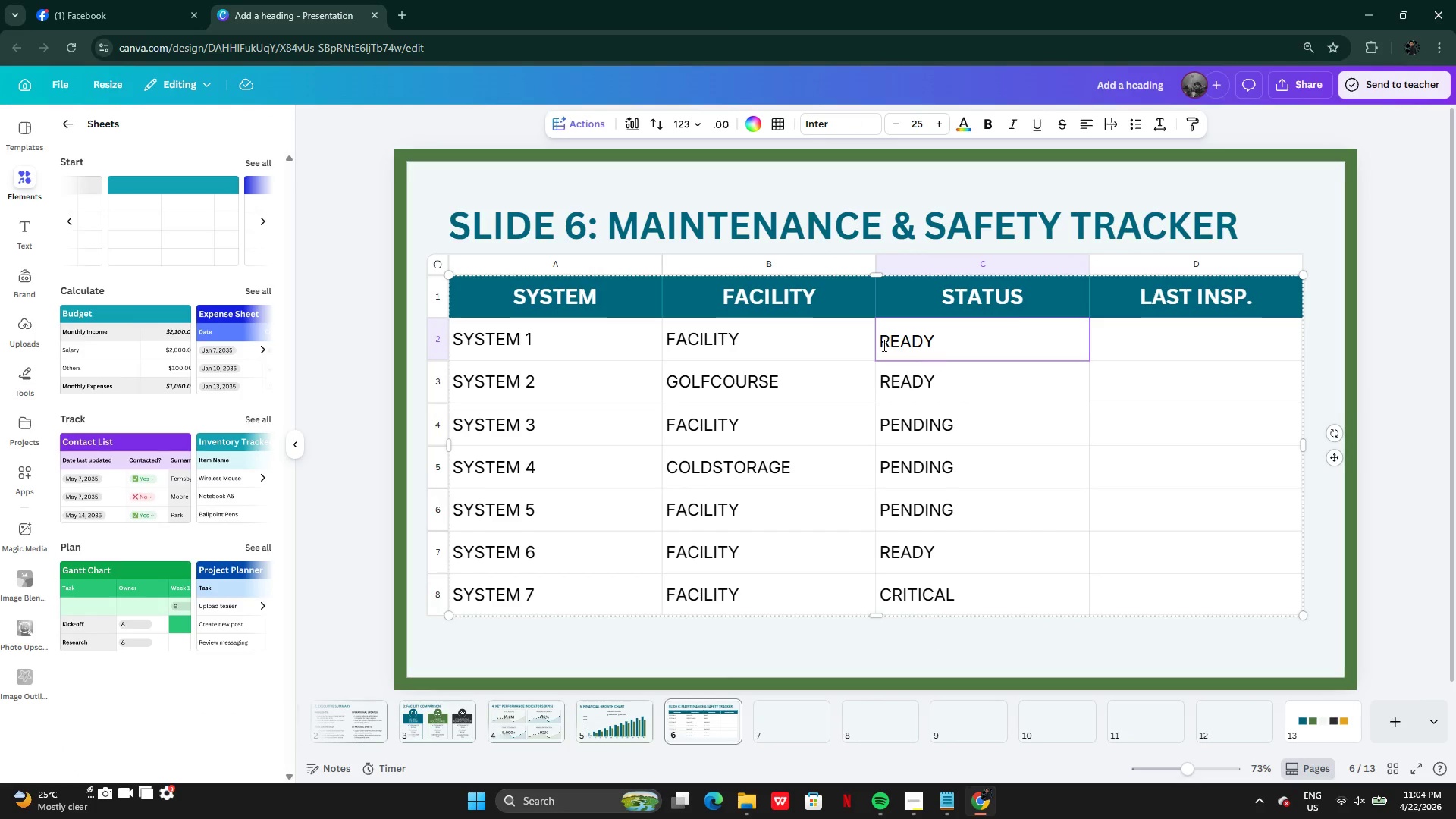 
left_click([883, 345])
 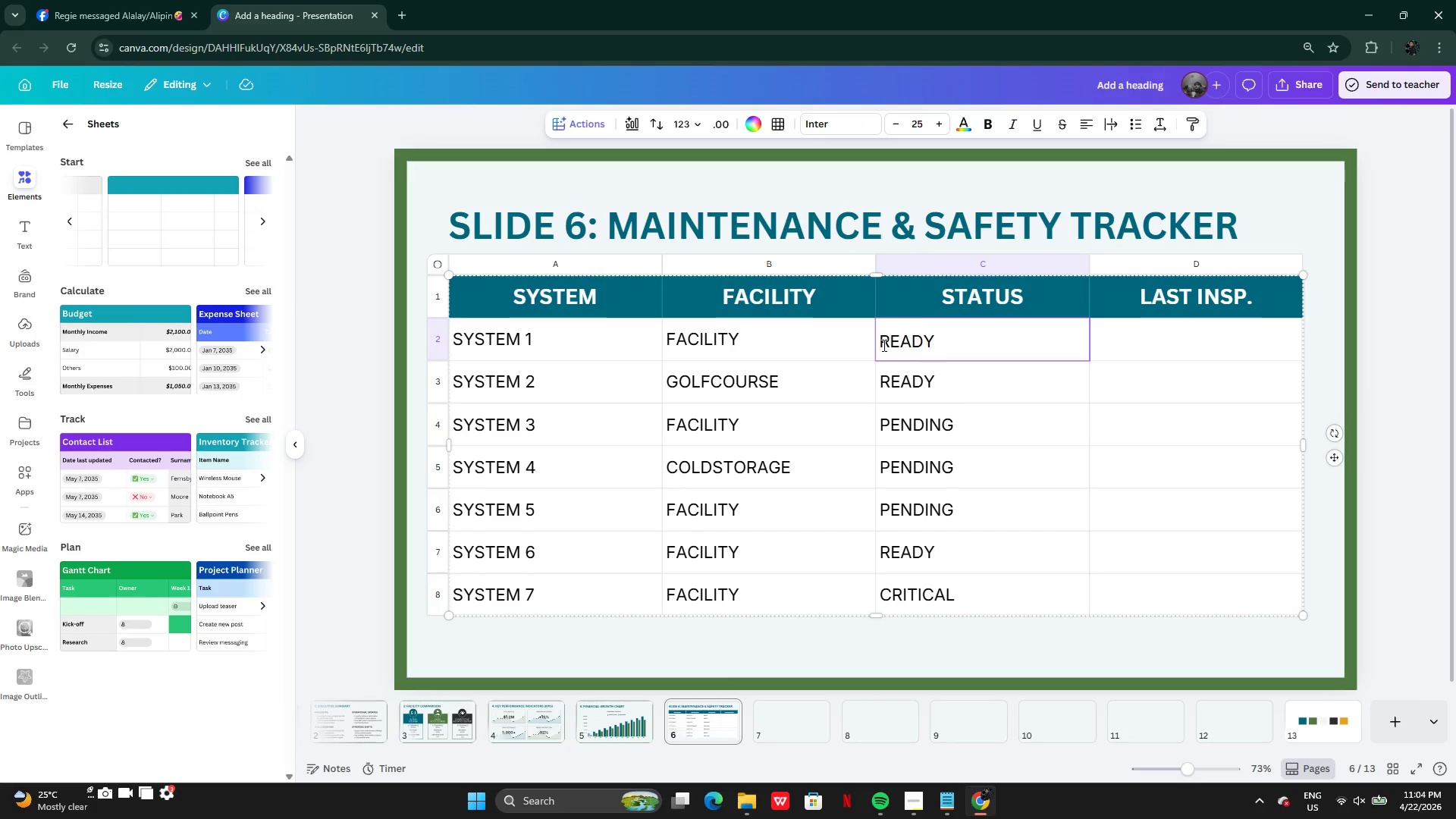 
key(Control+Space)
 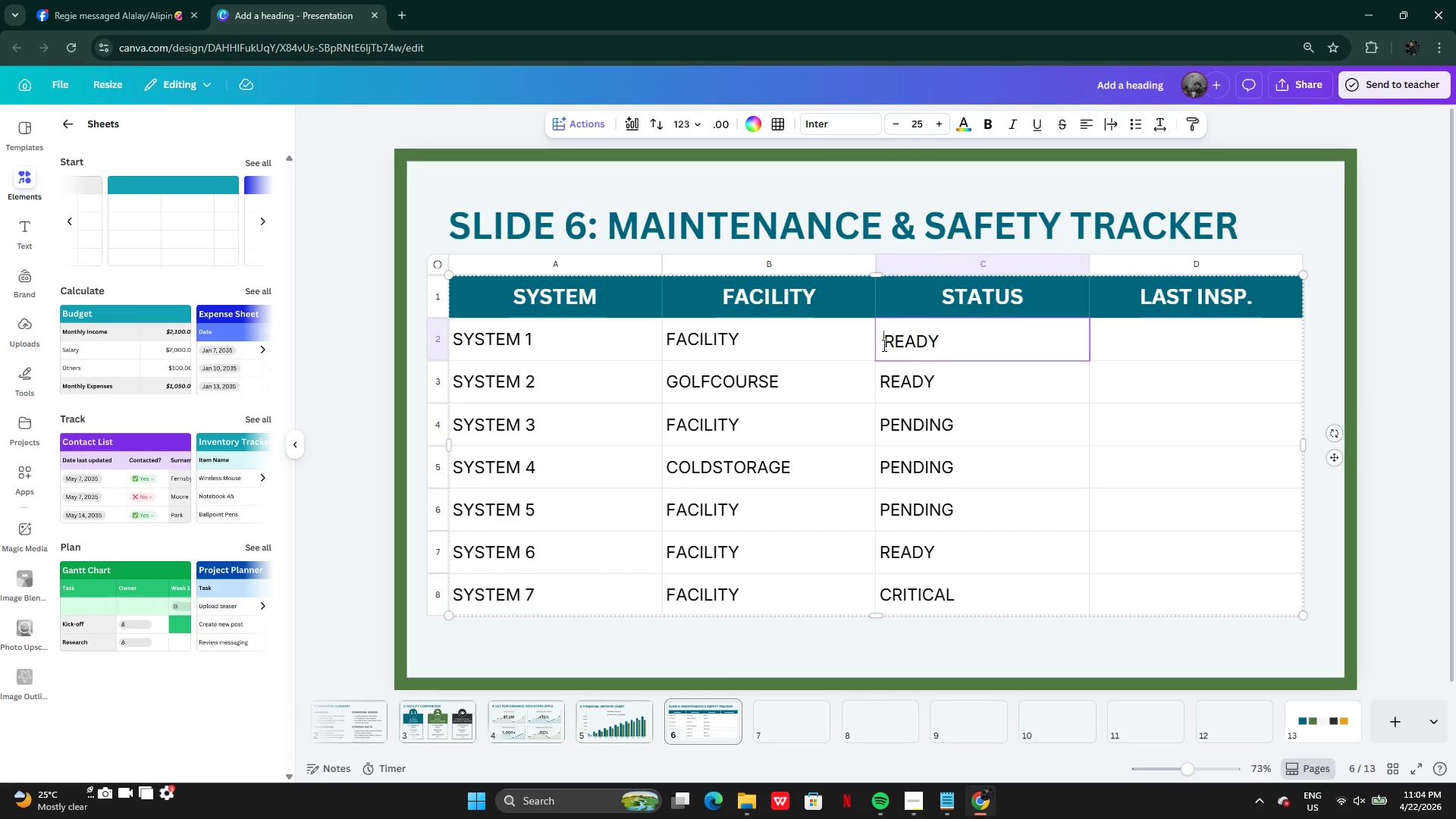 
key(Control+Space)
 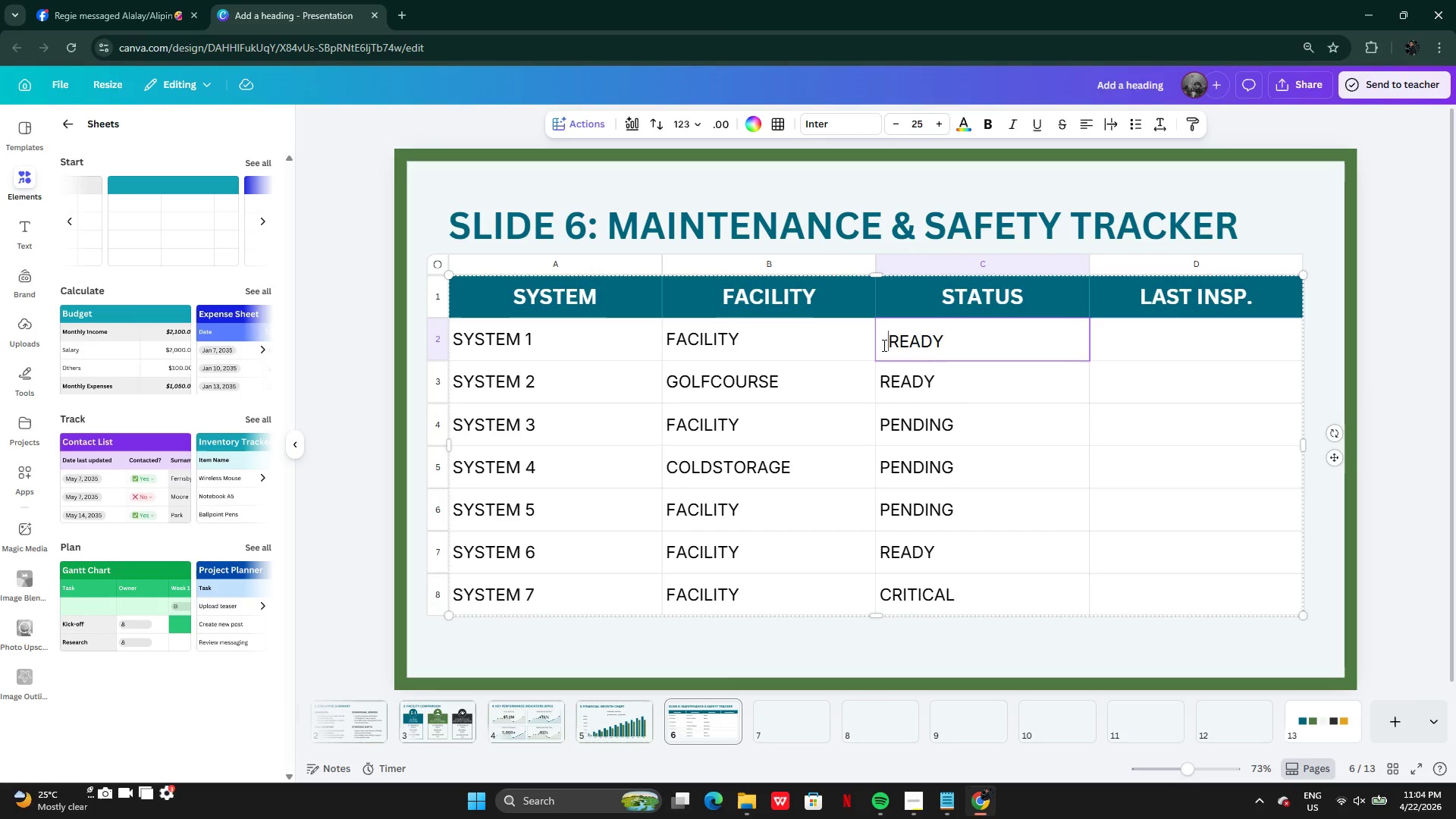 
key(Control+Space)
 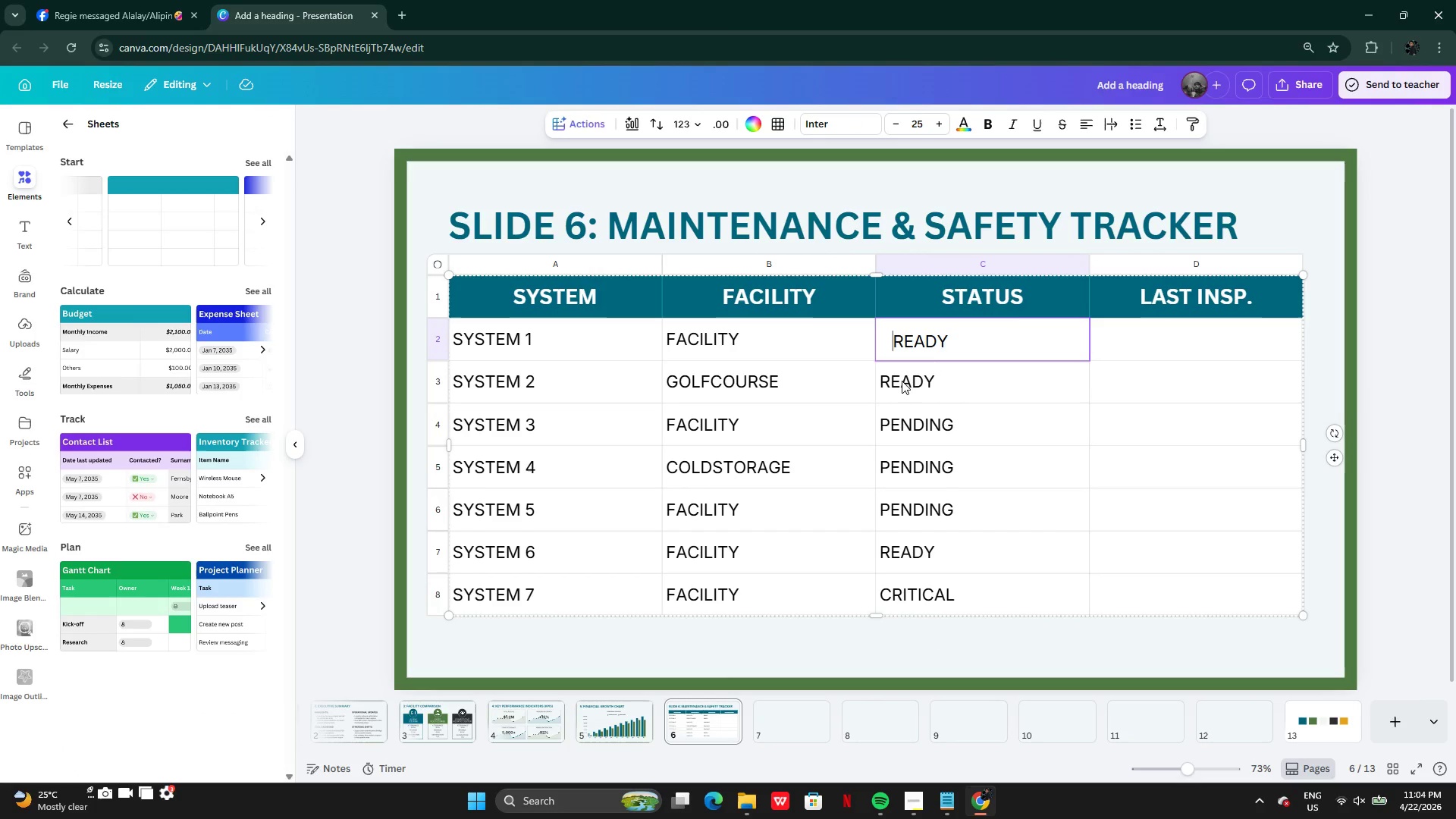 
key(Control+Space)
 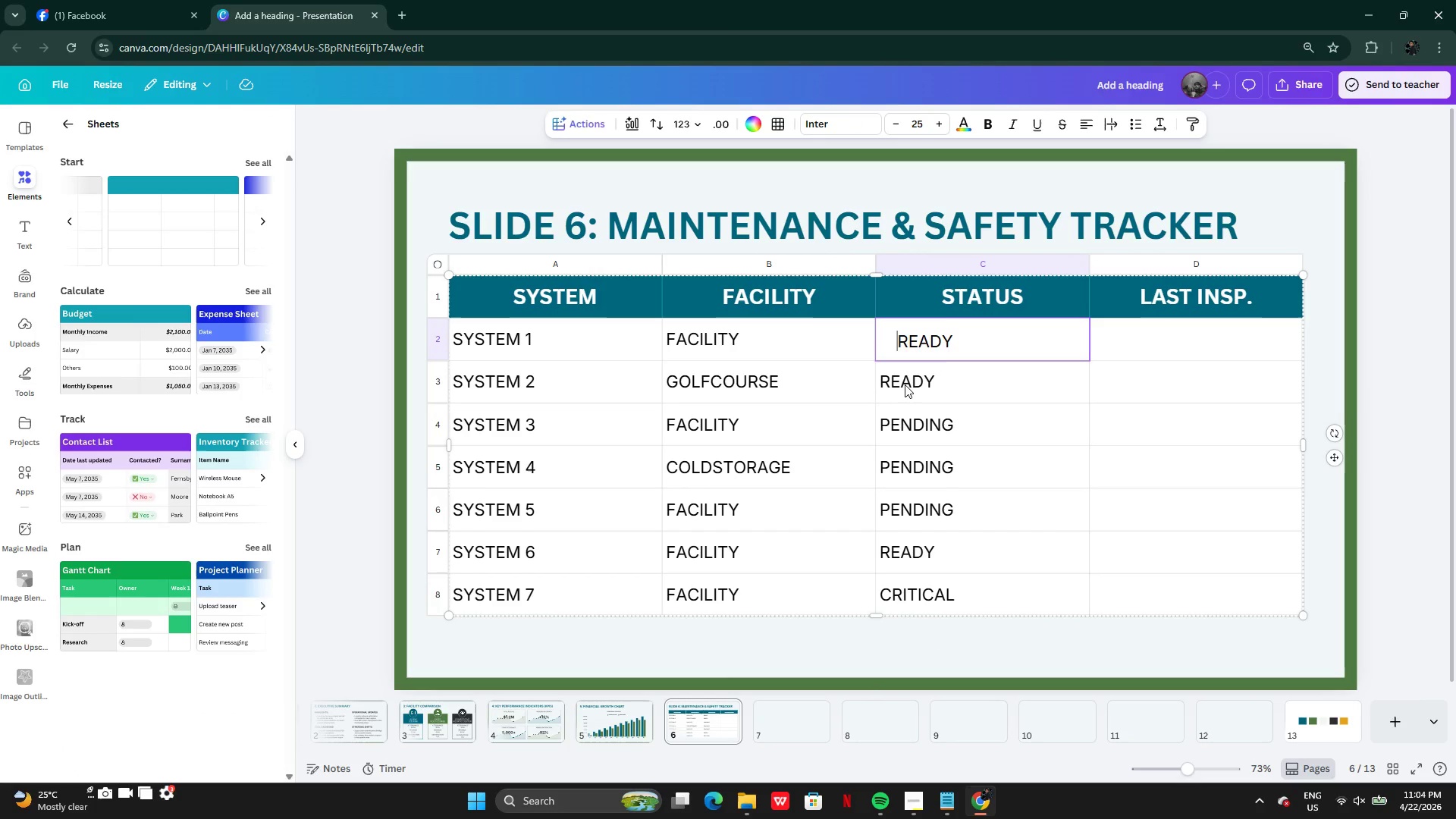 
key(Space)
 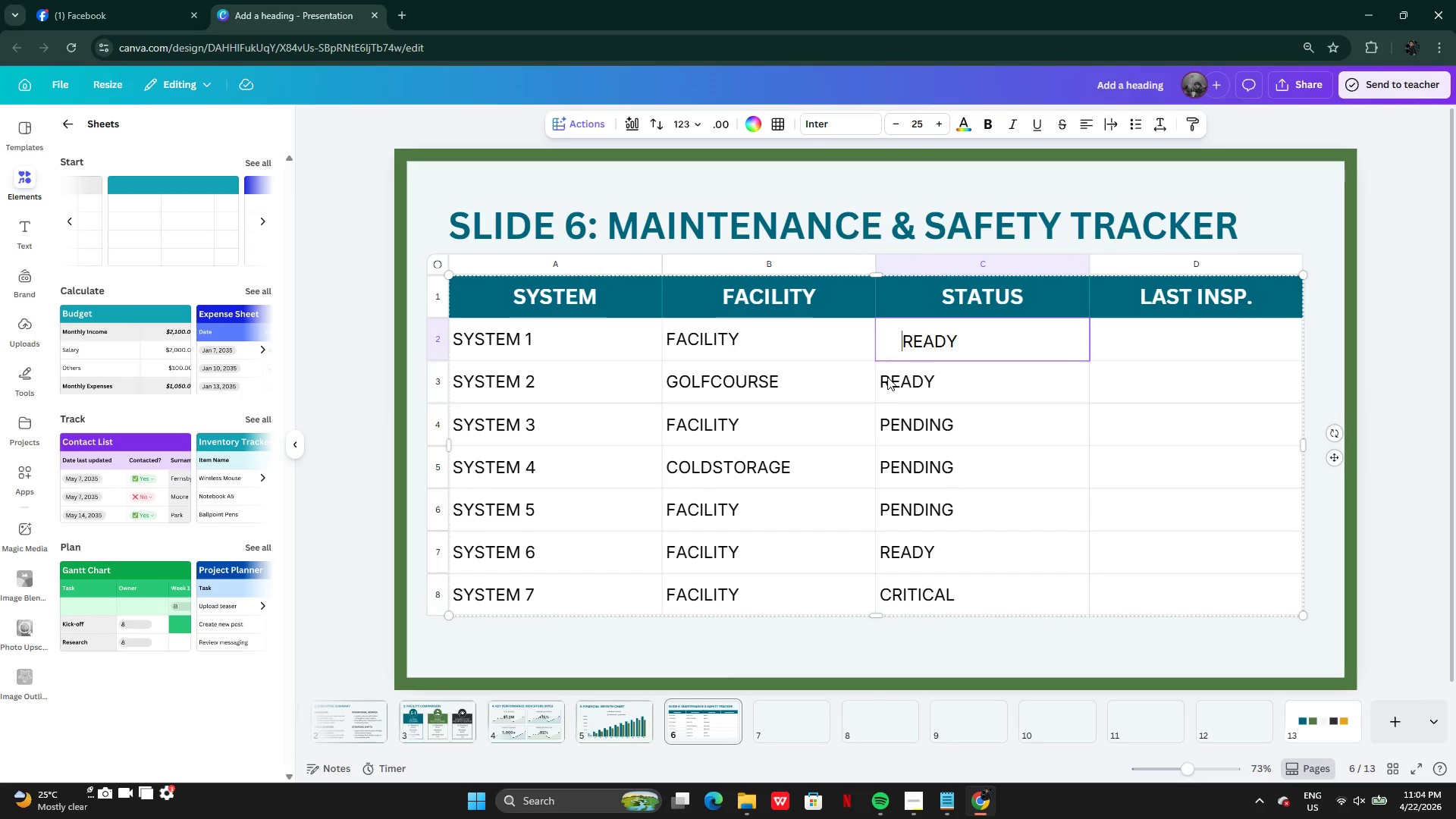 
left_click([887, 377])
 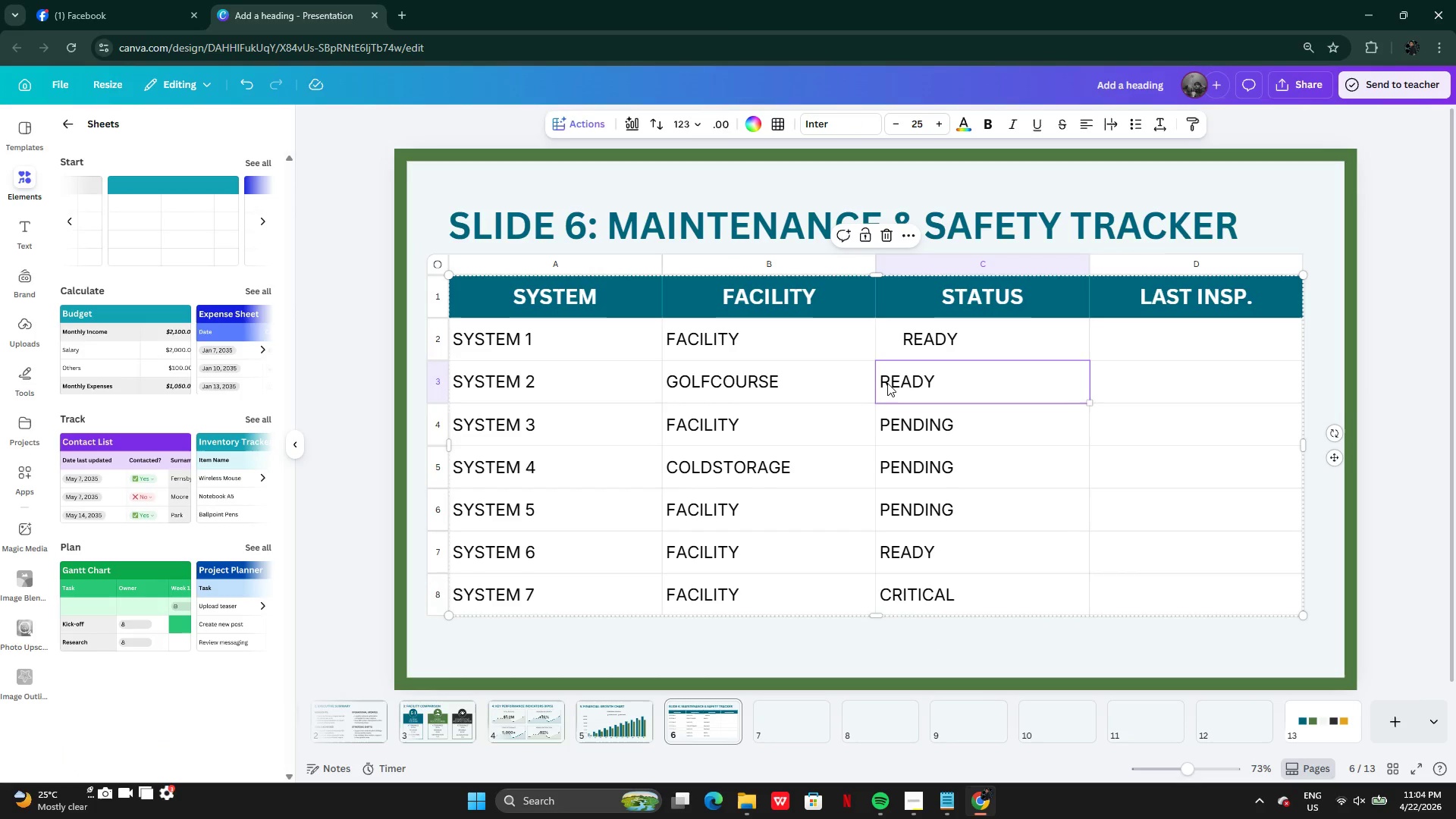 
left_click([887, 383])
 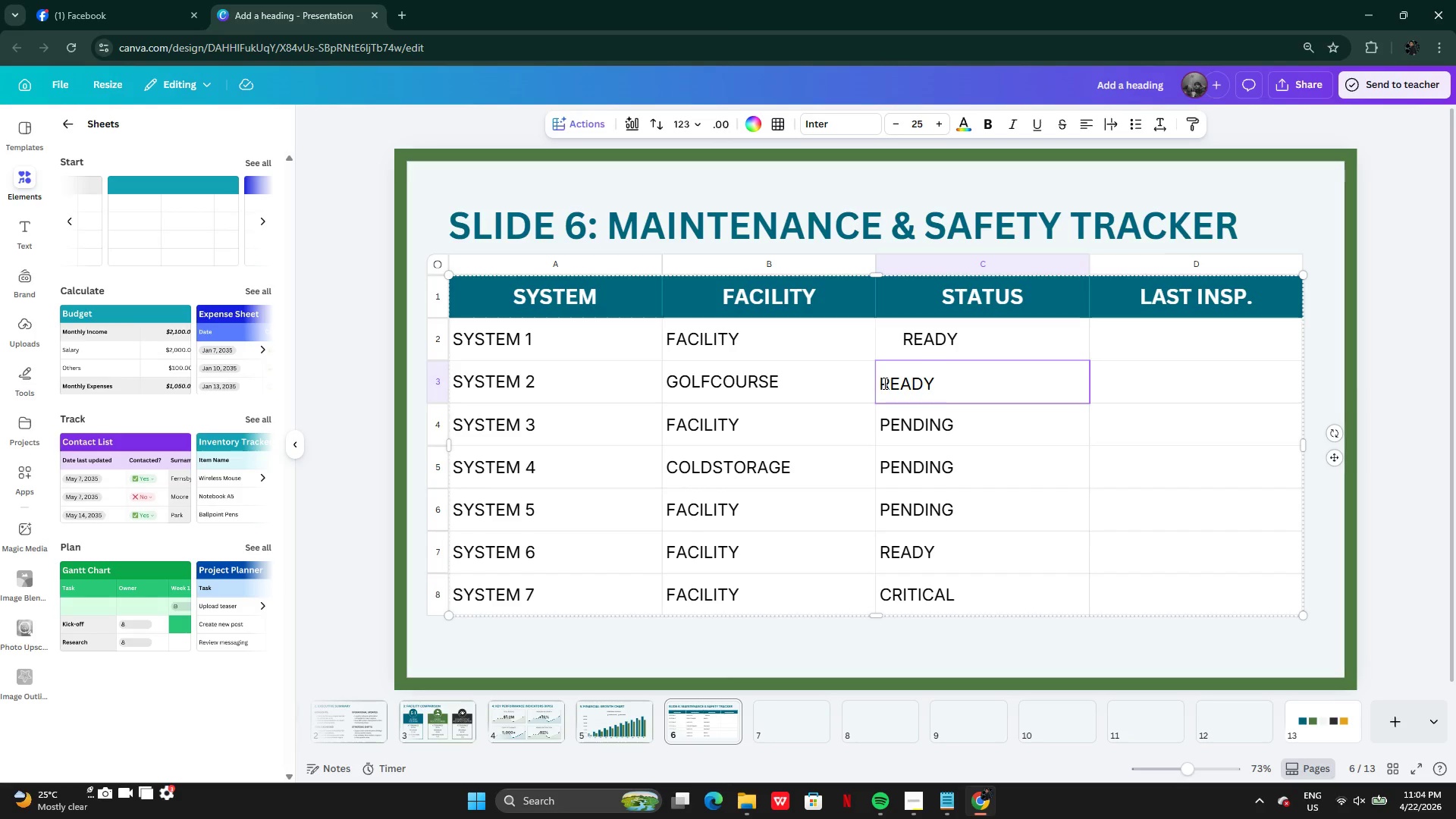 
left_click([883, 383])
 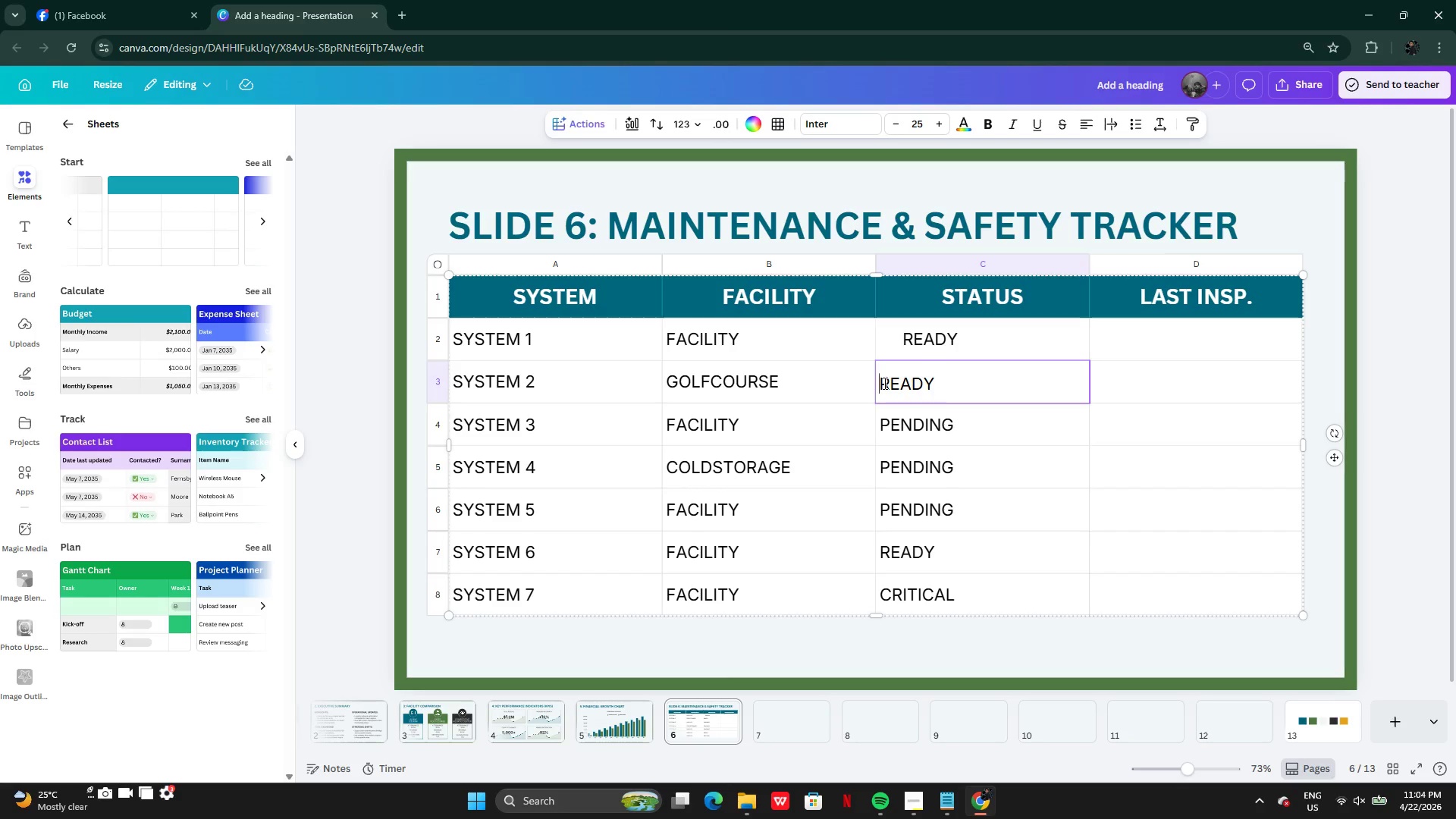 
key(Space)
 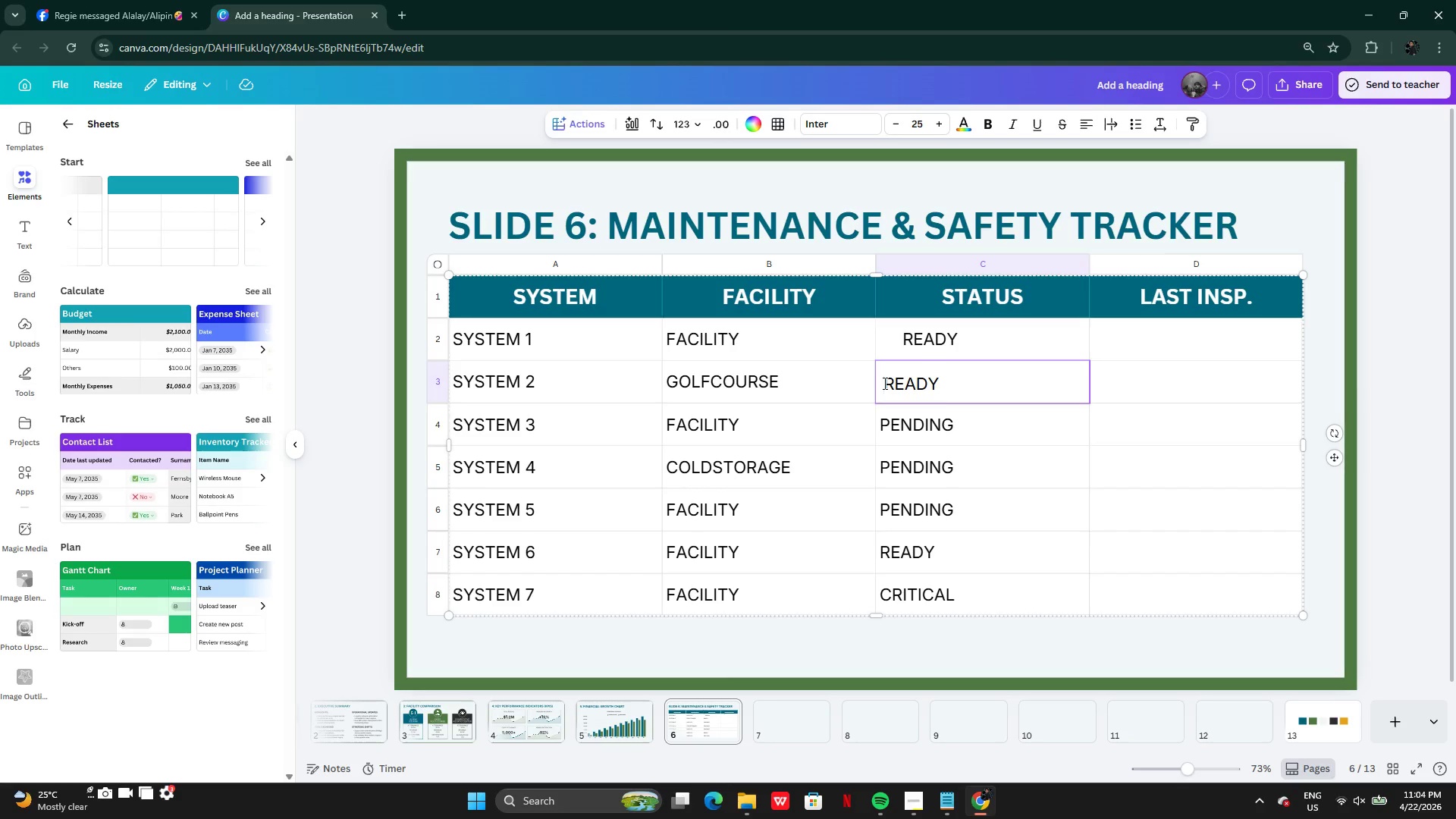 
key(Space)
 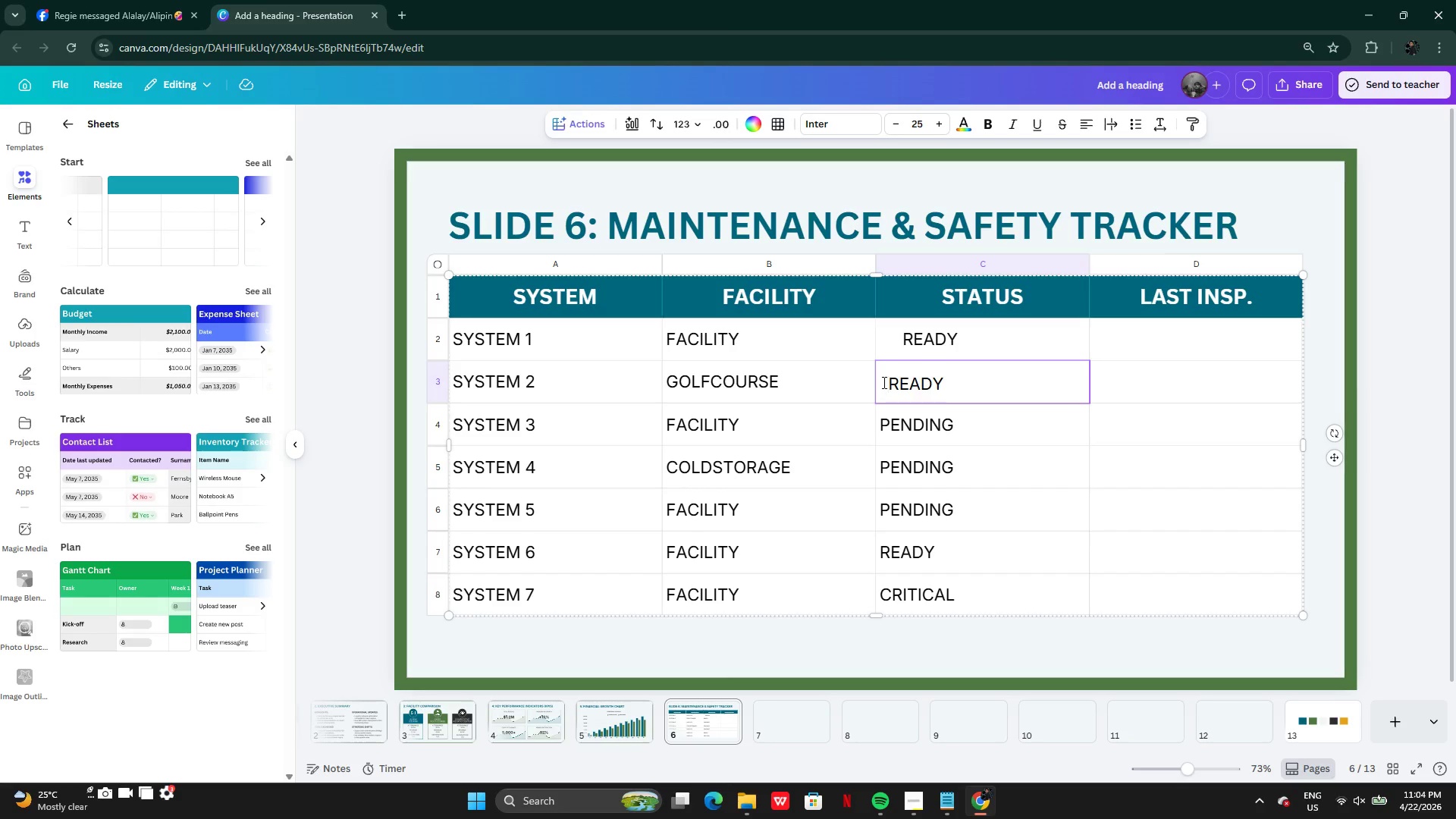 
key(Space)
 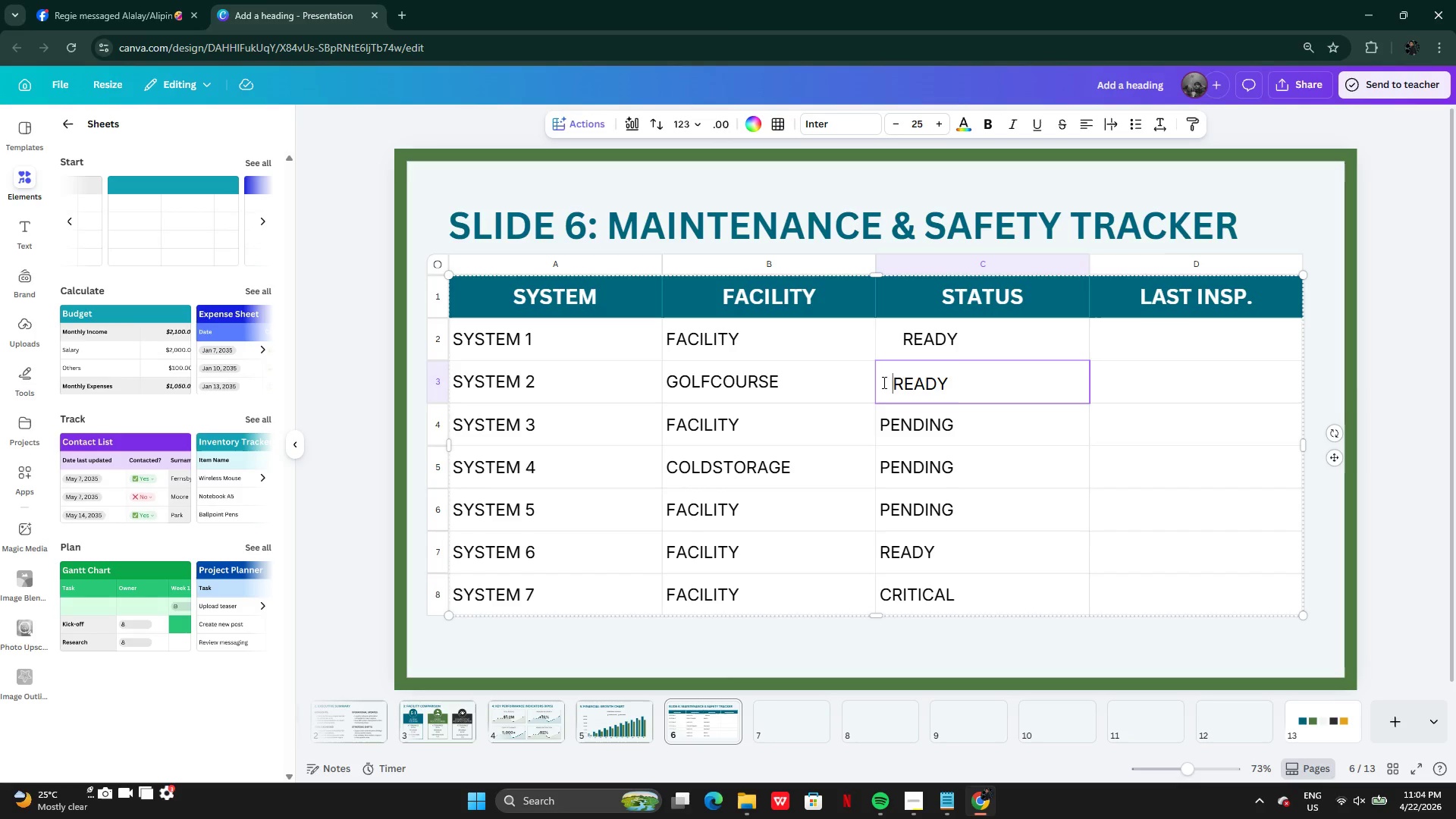 
key(Space)
 